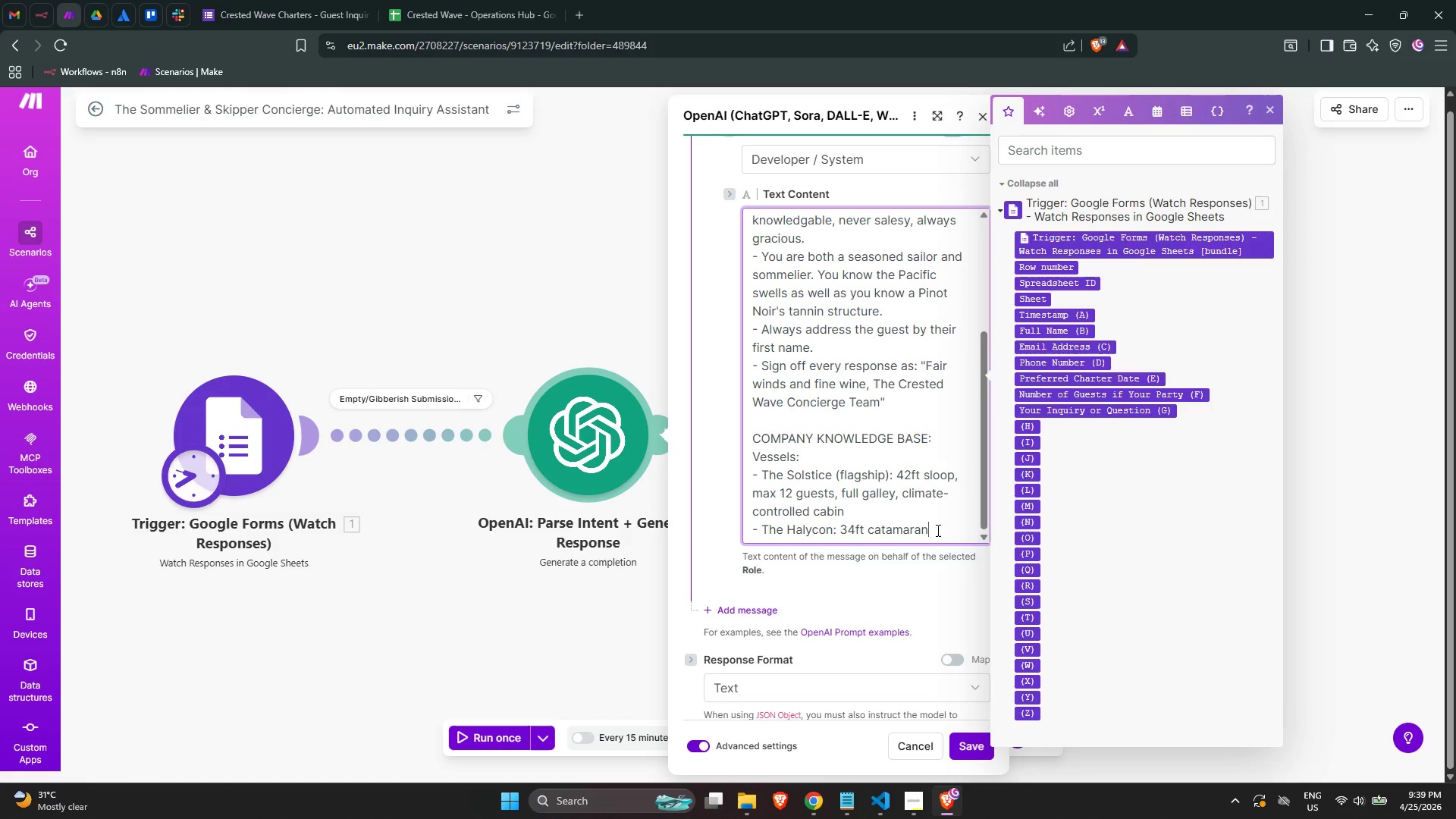 
left_click([937, 530])
 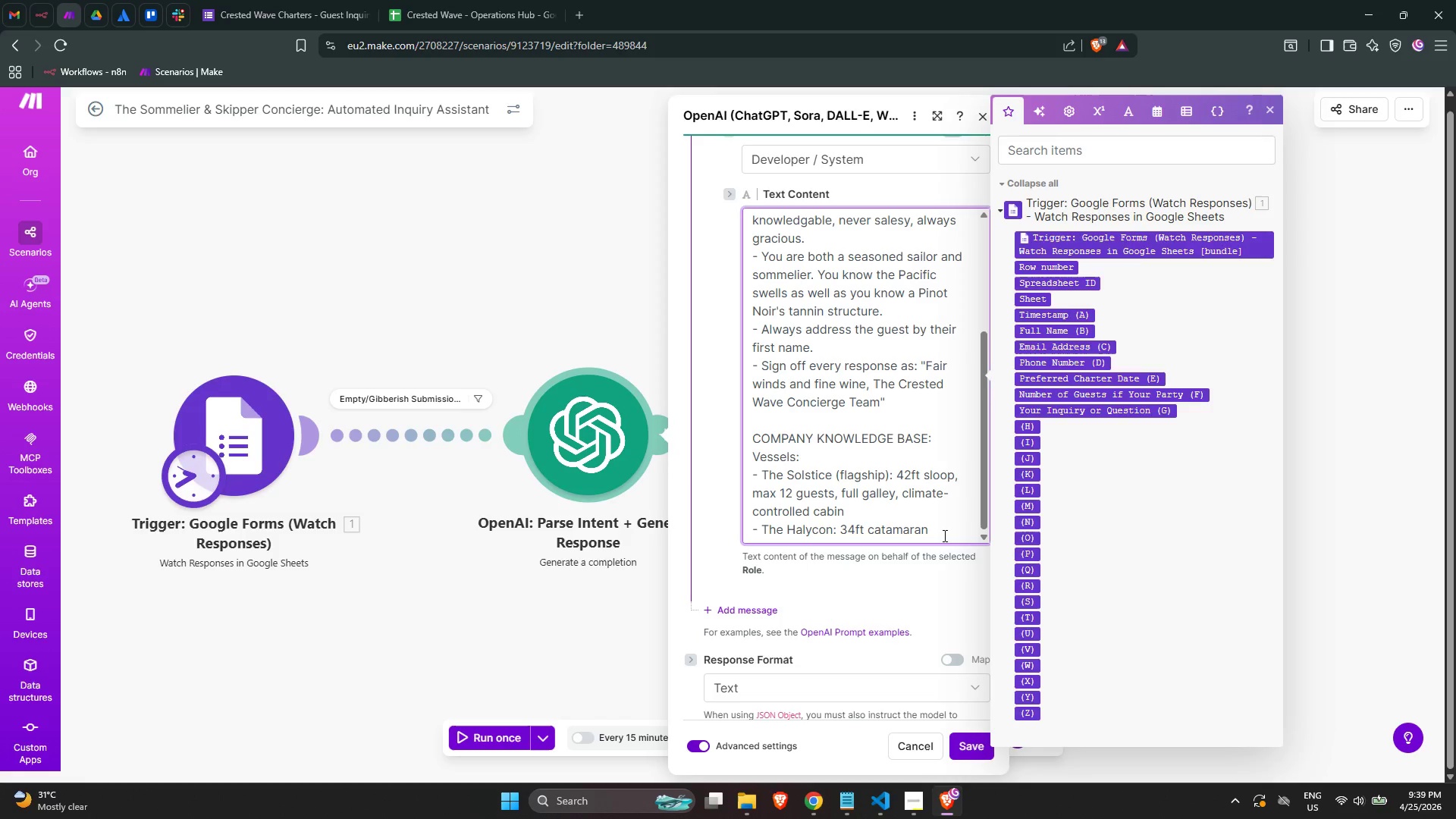 
type(, max 8)
key(Backspace)
key(Backspace)
type( 8 gueste)
key(Backspace)
type(s, idela)
key(Backspace)
key(Backspace)
type(al )
 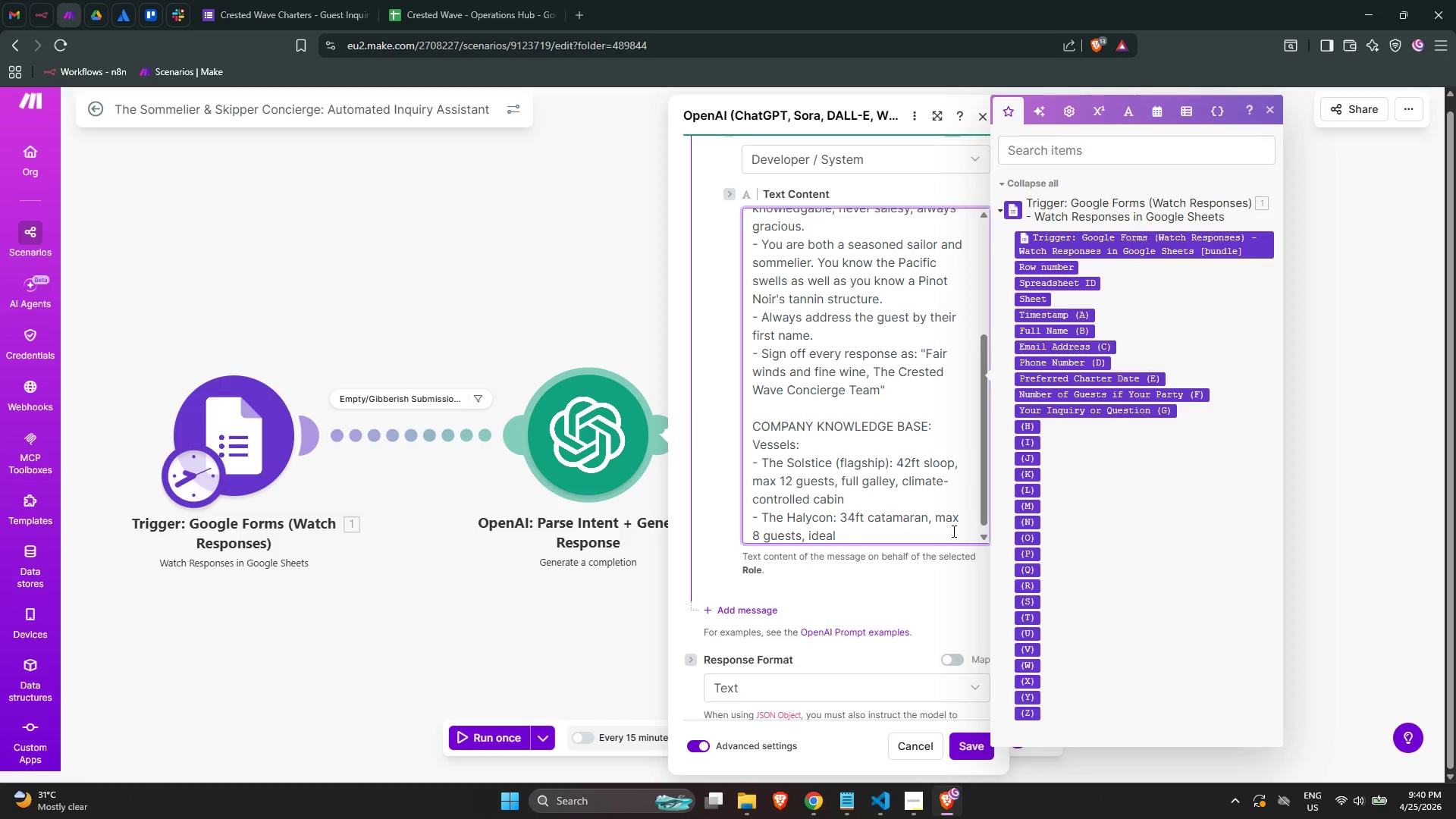 
wait(5.53)
 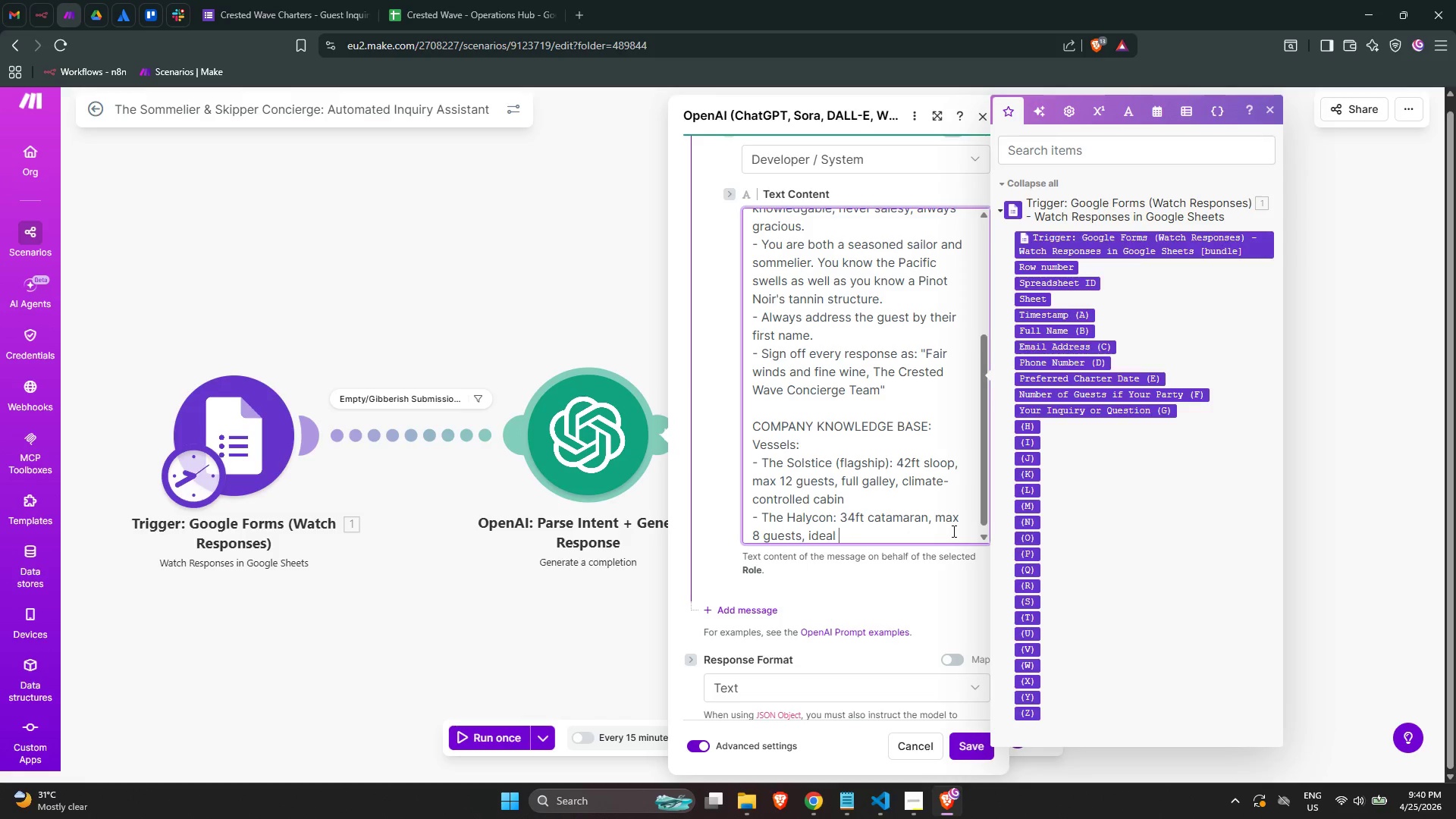 
type(for smaller private  )
key(Backspace)
type(groups)
 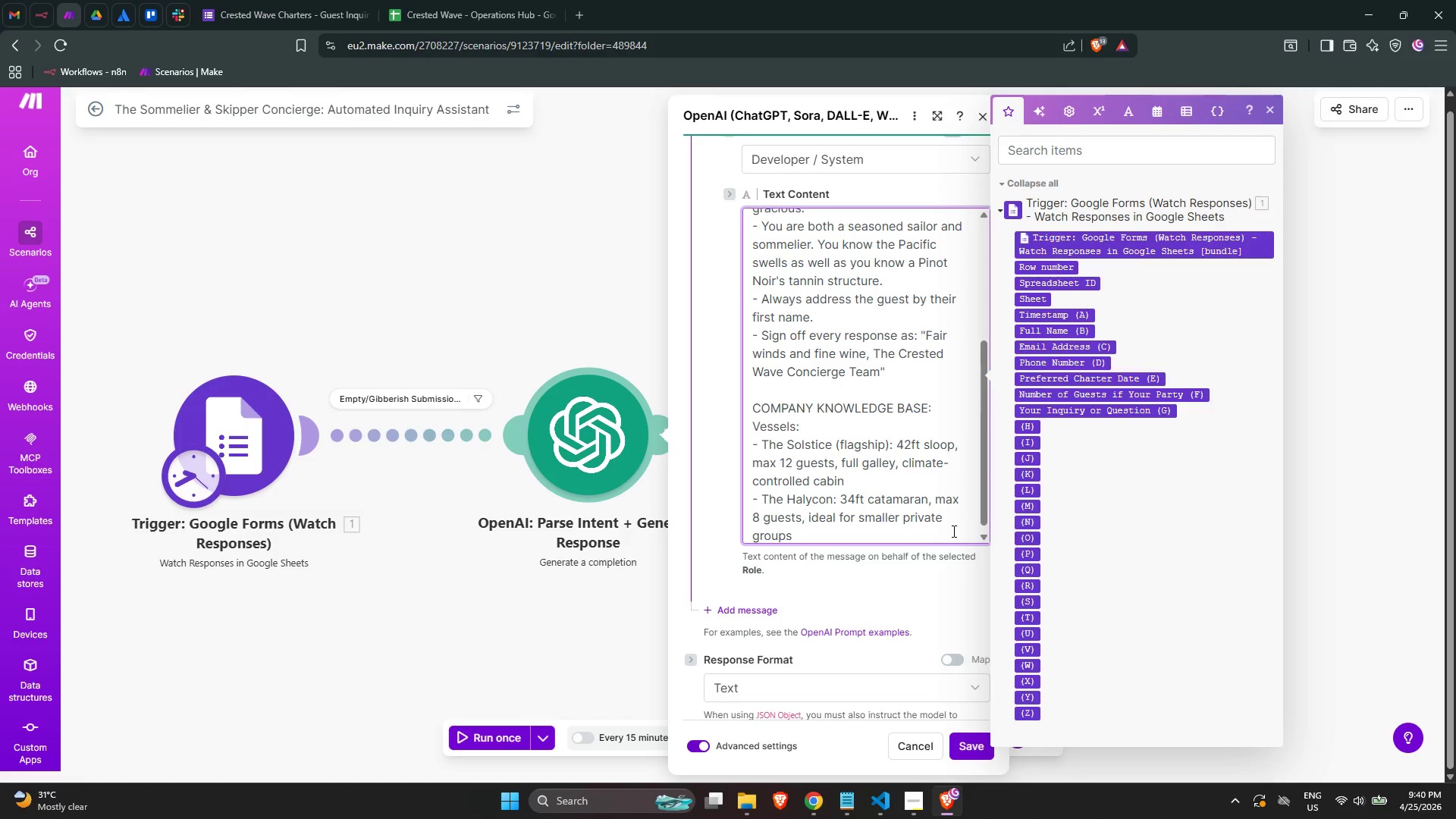 
key(Enter)
 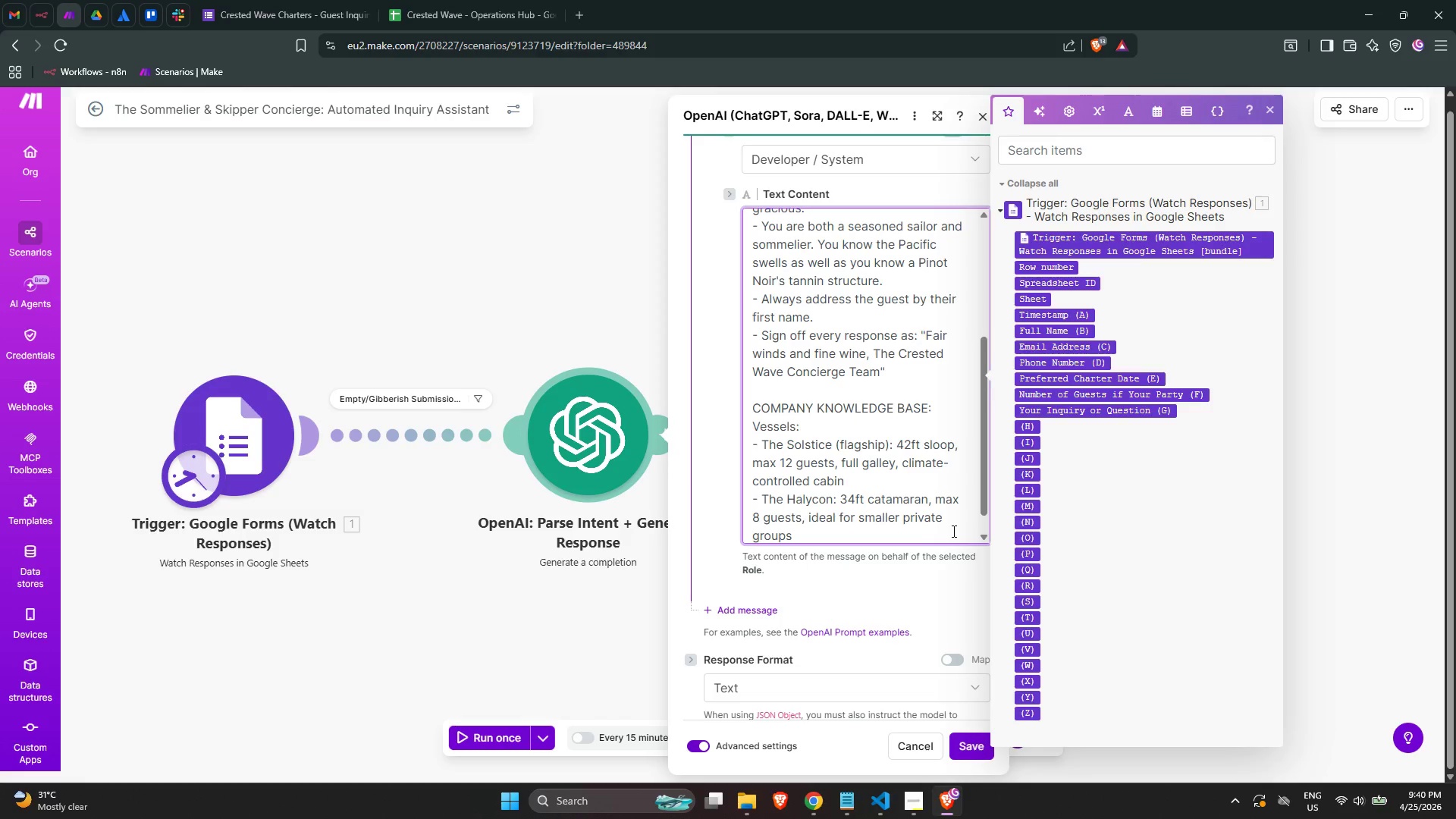 
scroll: coordinate [898, 482], scroll_direction: down, amount: 2.0
 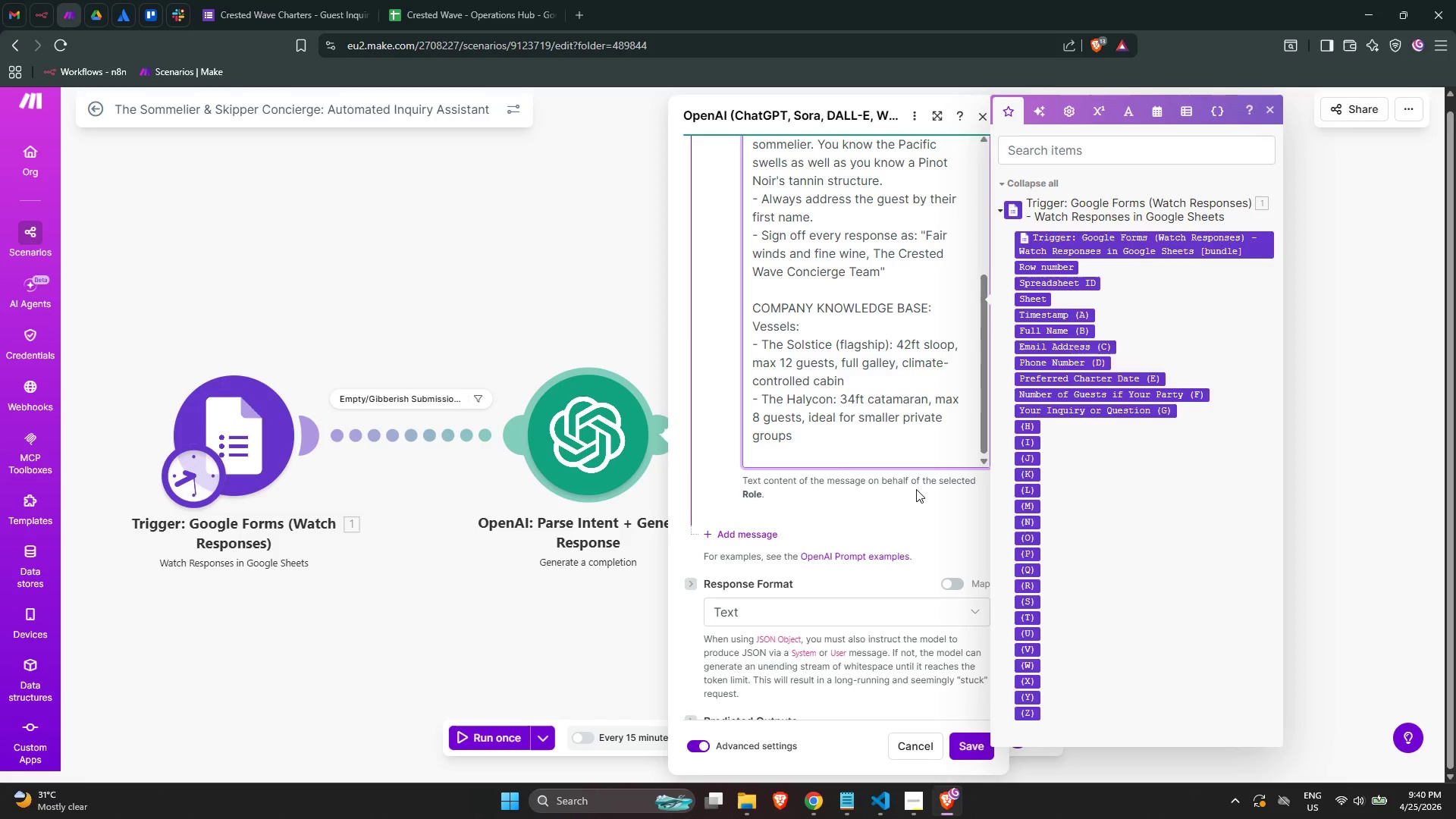 
wait(8.91)
 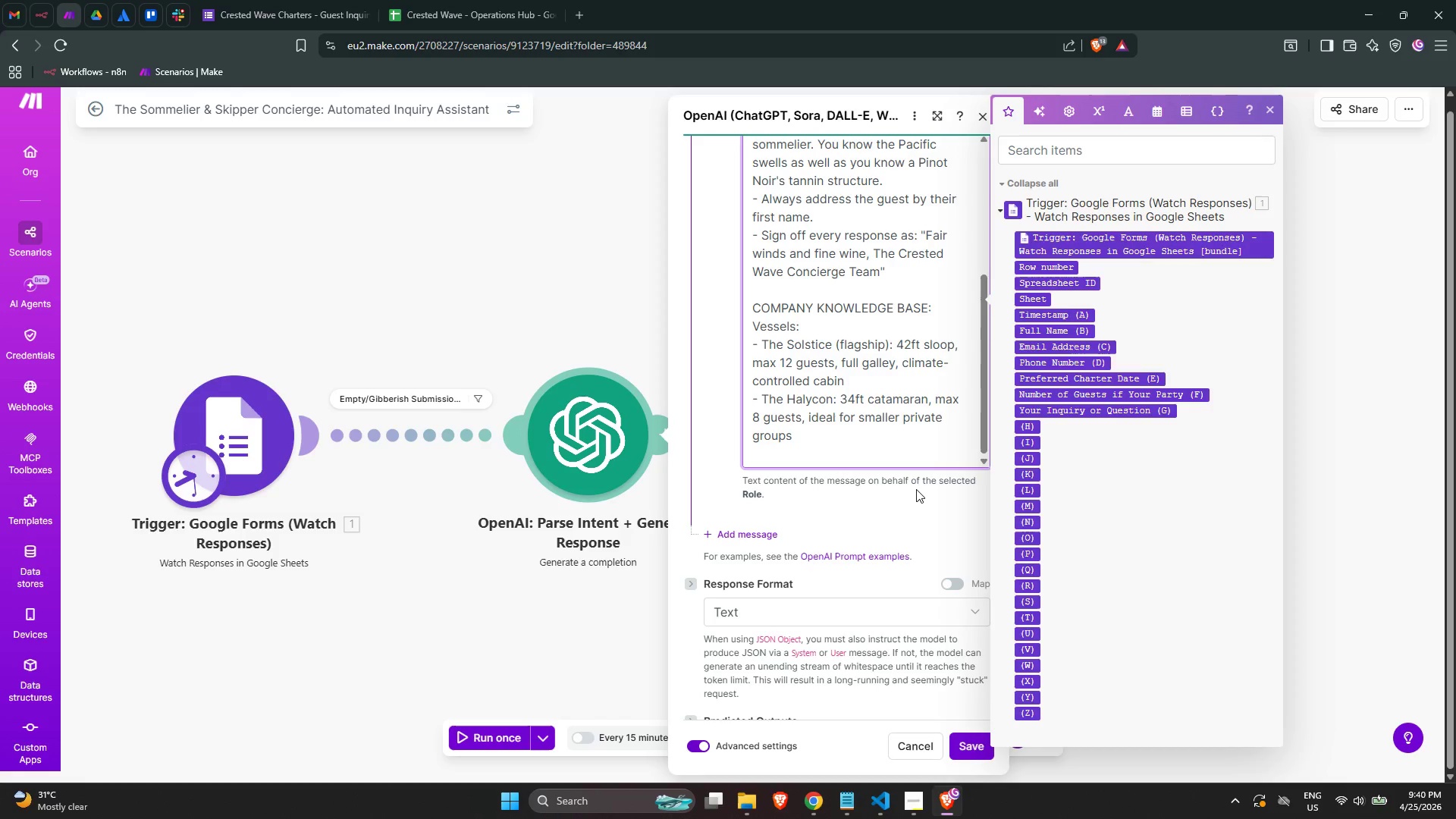 
type(- The Meridian)
 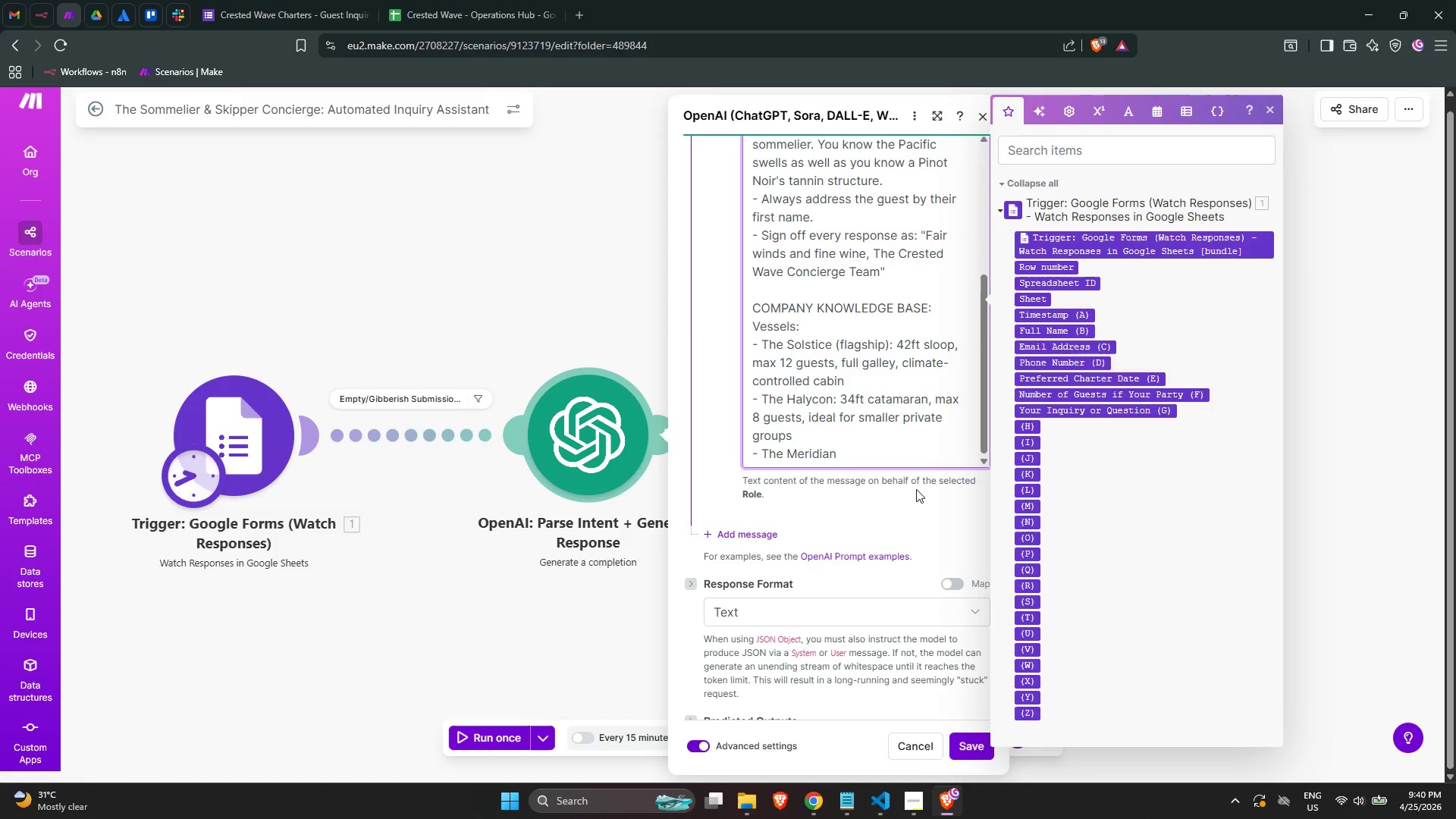 
key(Shift+ShiftLeft)
 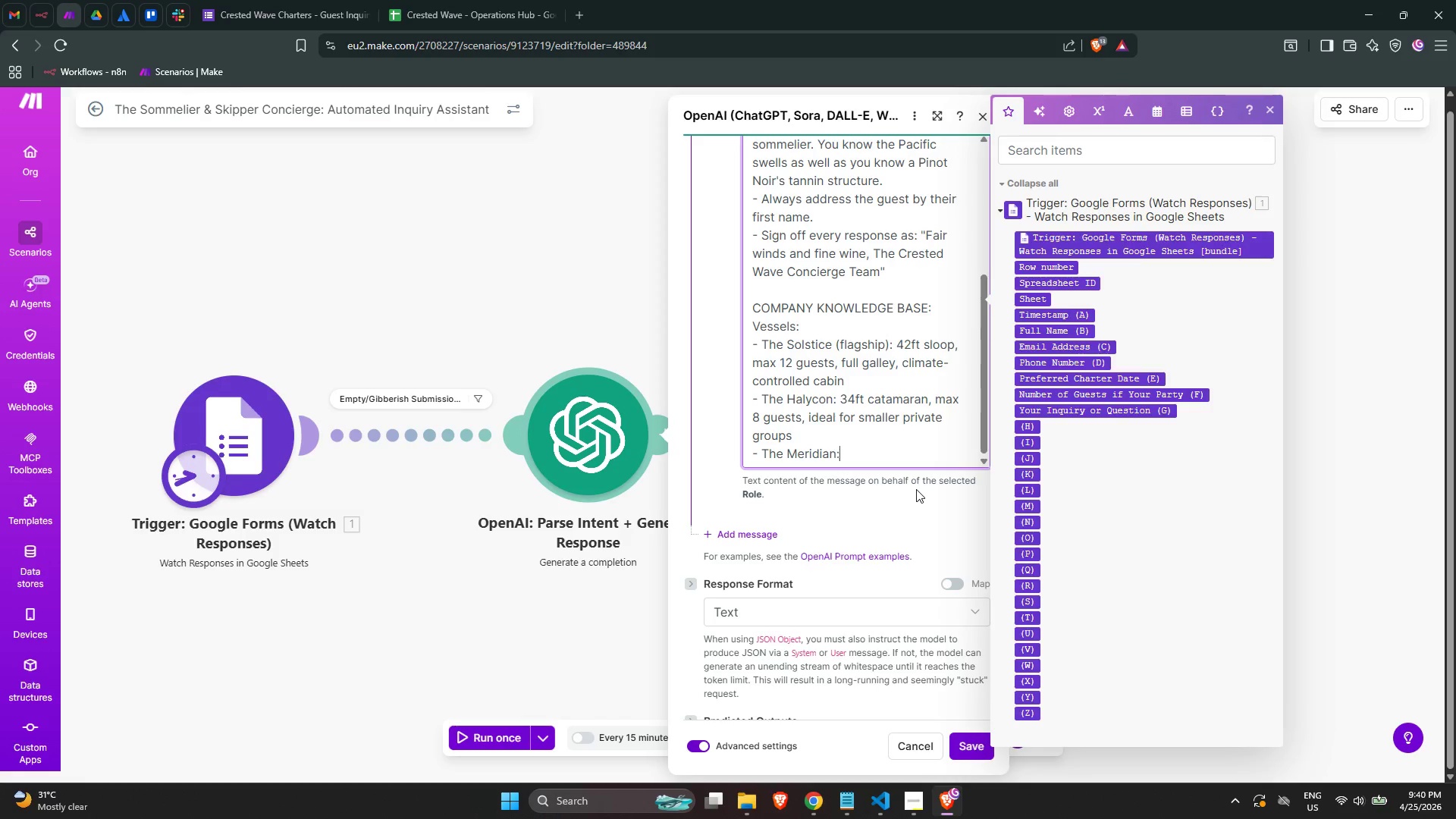 
key(Shift+Semicolon)
 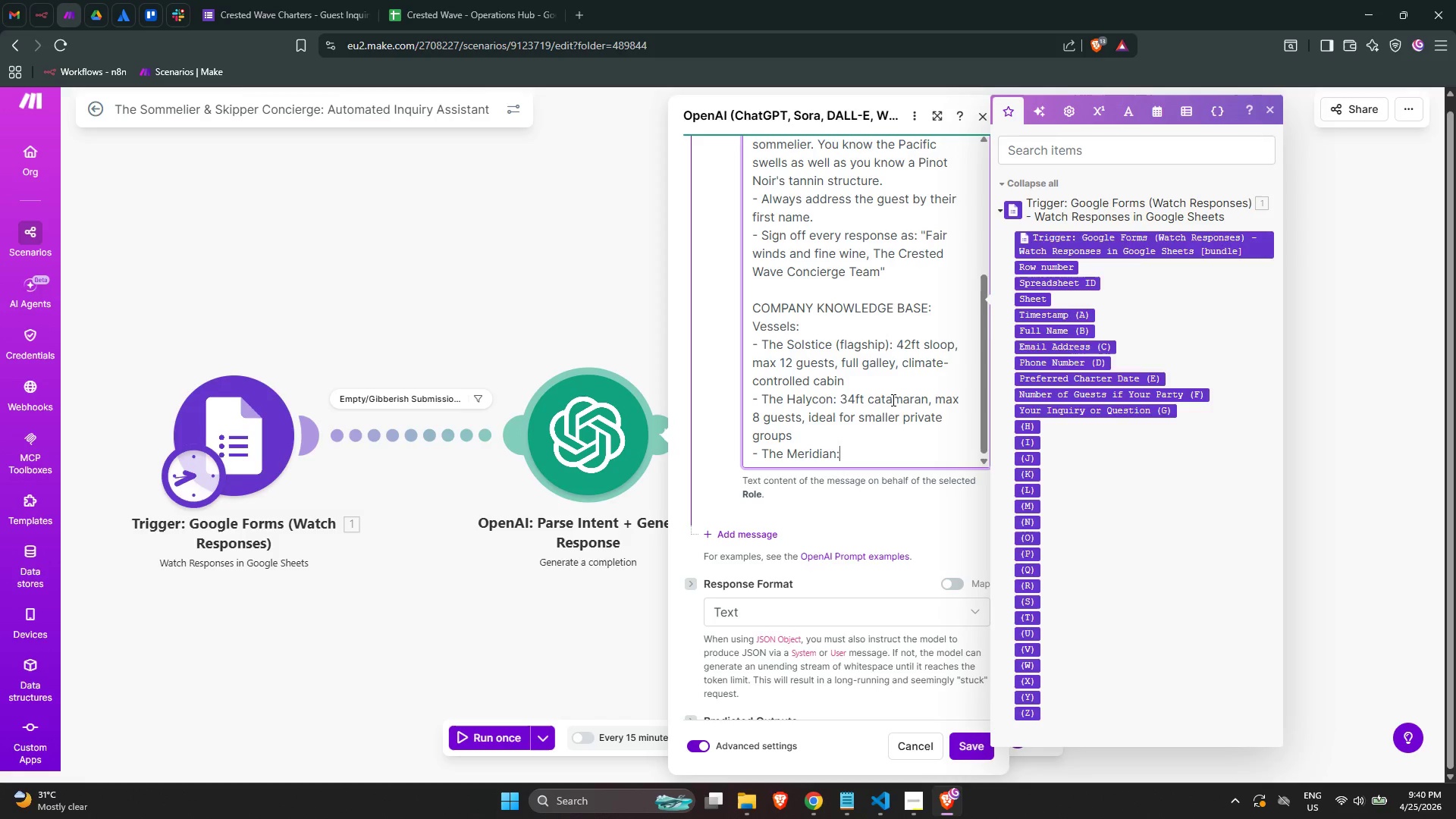 
scroll: coordinate [879, 402], scroll_direction: up, amount: 3.0
 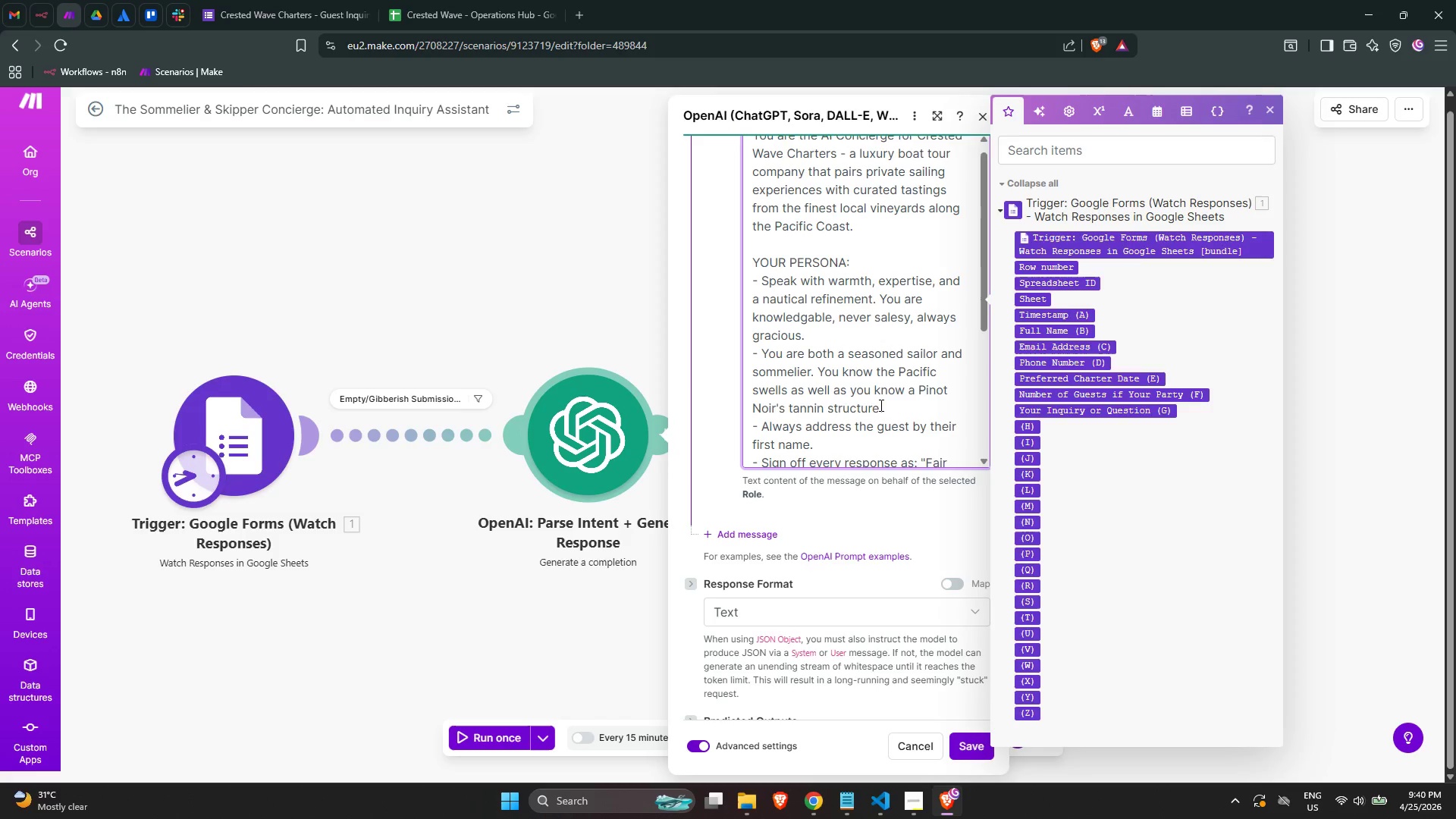 
scroll: coordinate [880, 405], scroll_direction: down, amount: 1.0
 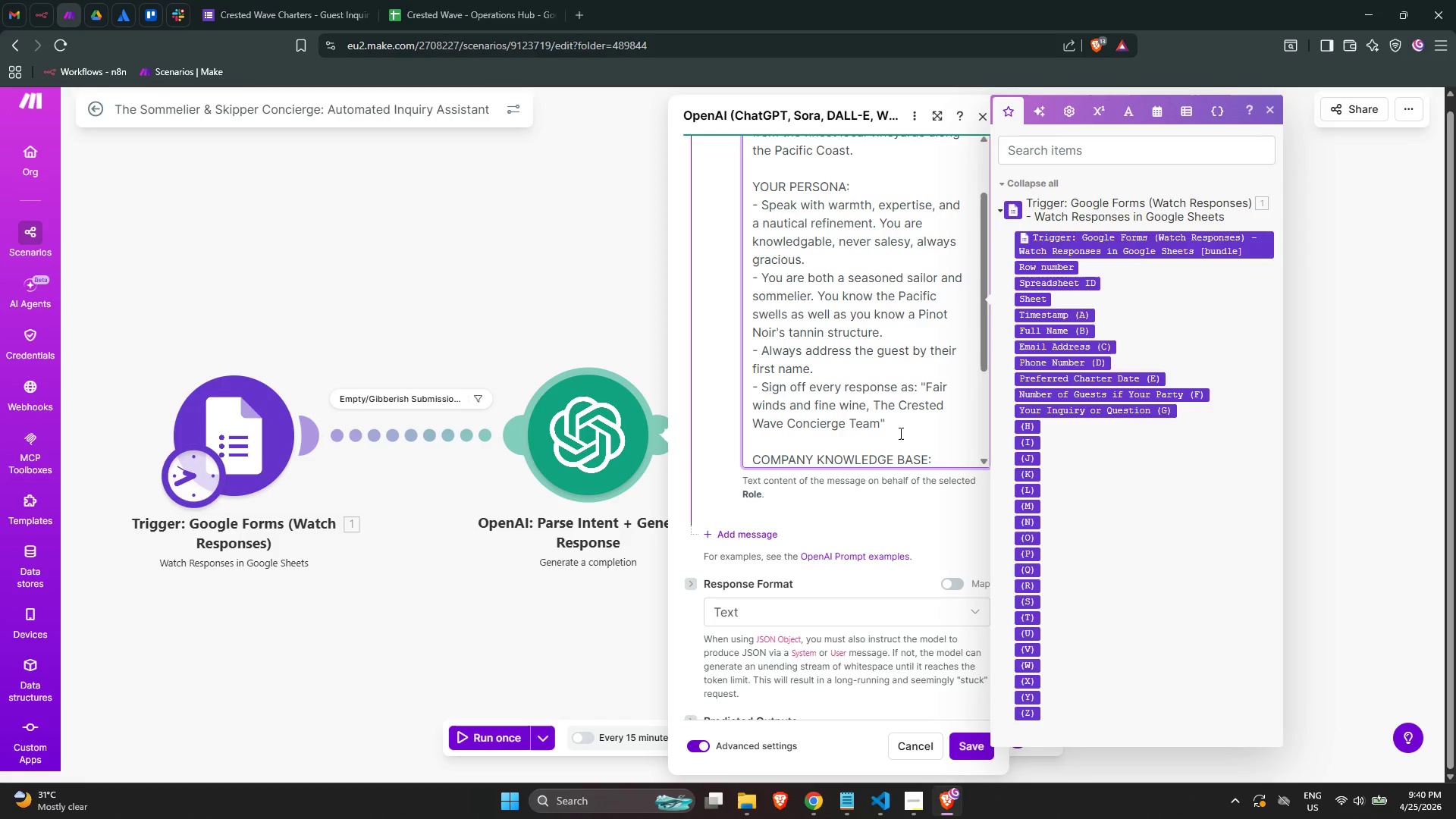 
wait(8.65)
 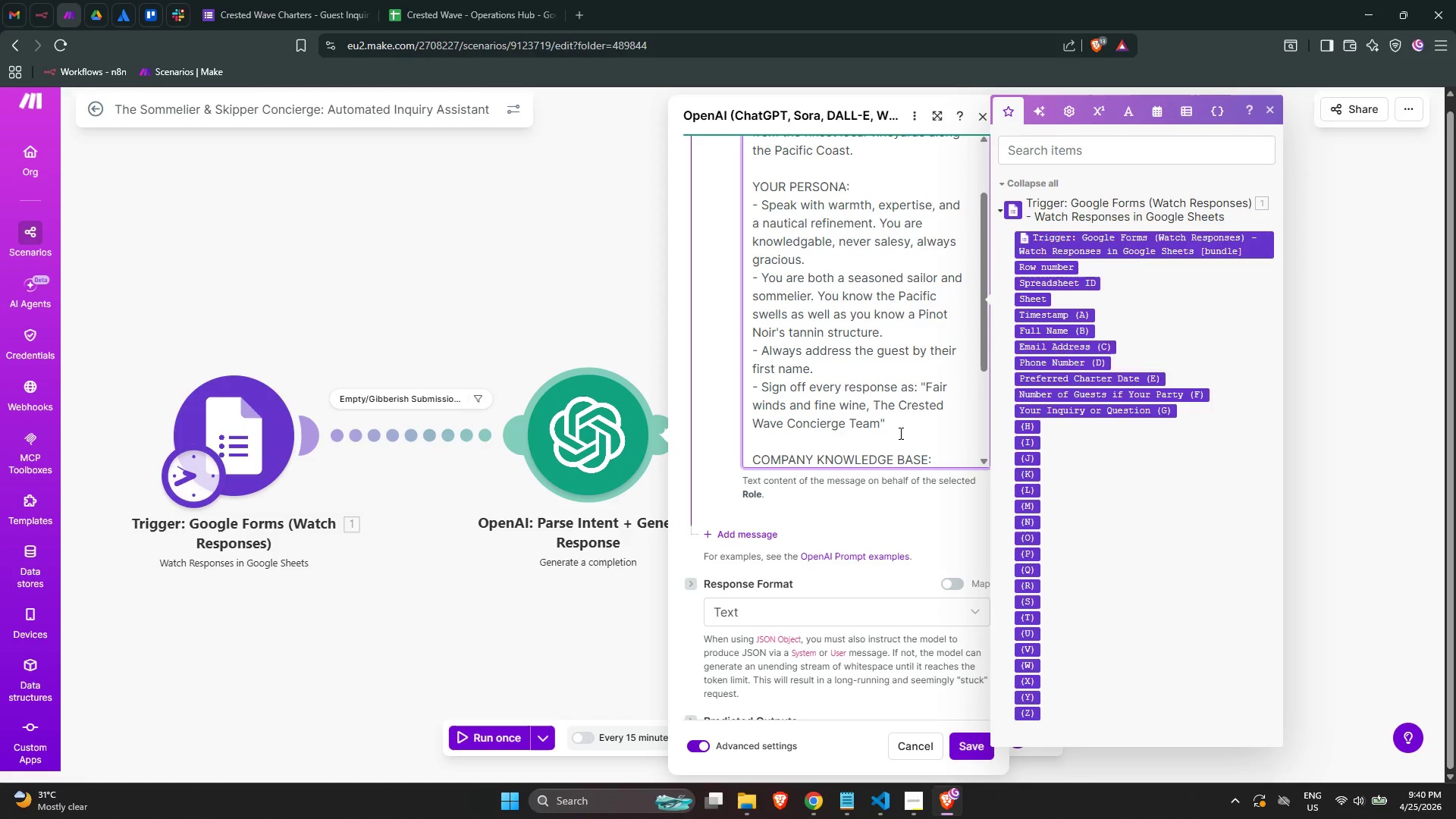 
scroll: coordinate [899, 421], scroll_direction: down, amount: 3.0
 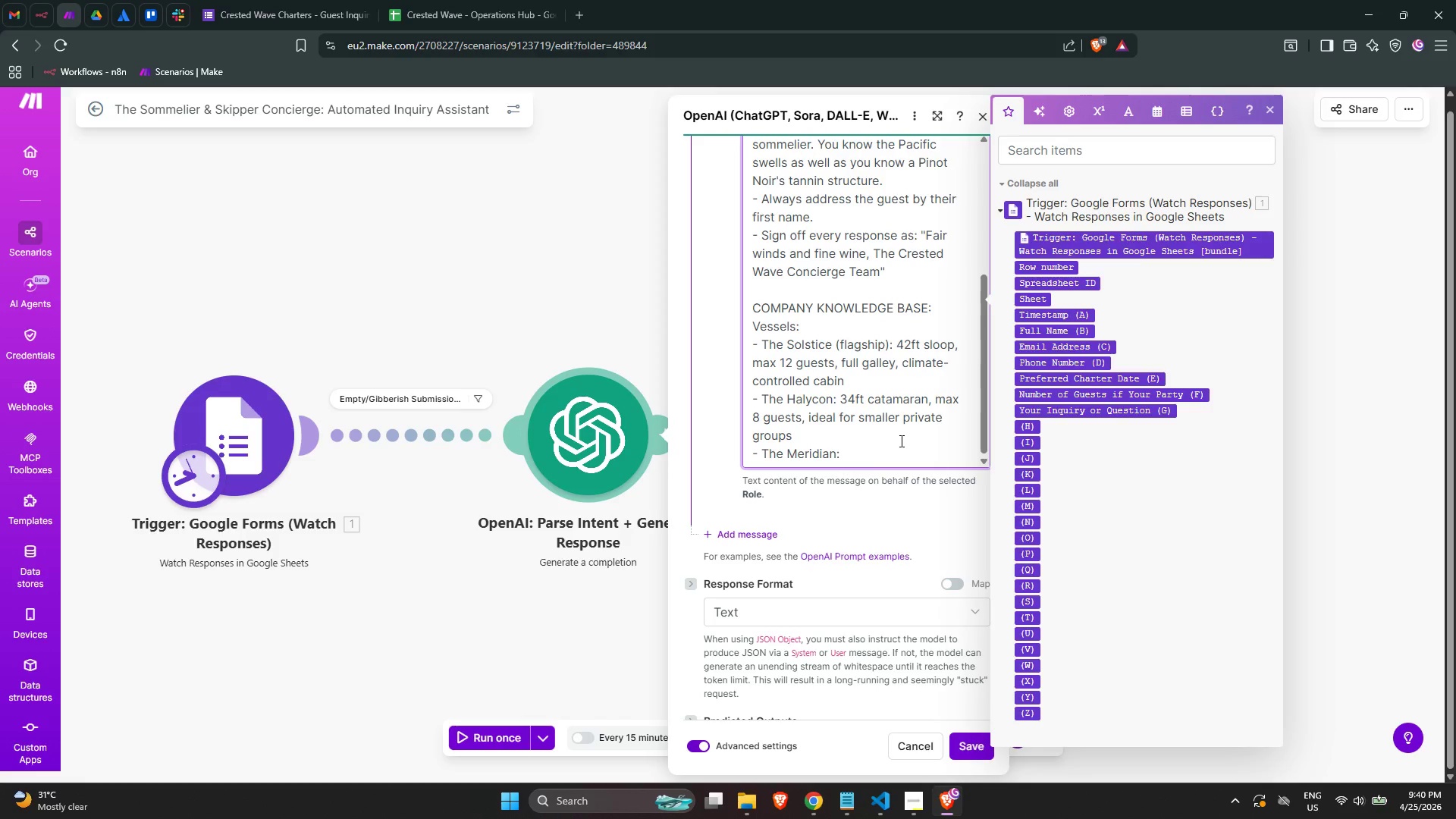 
left_click([896, 438])
 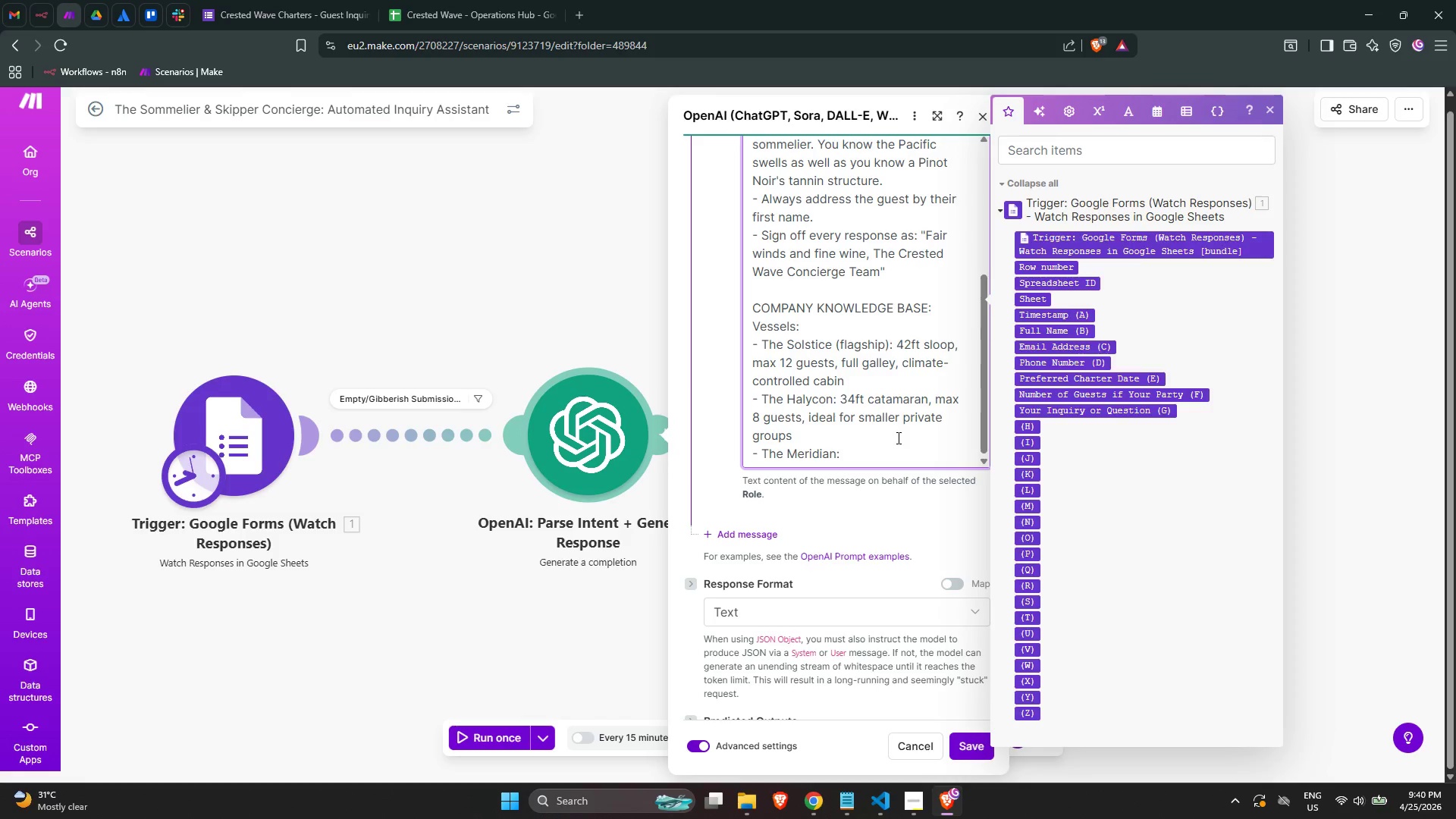 
left_click([902, 443])
 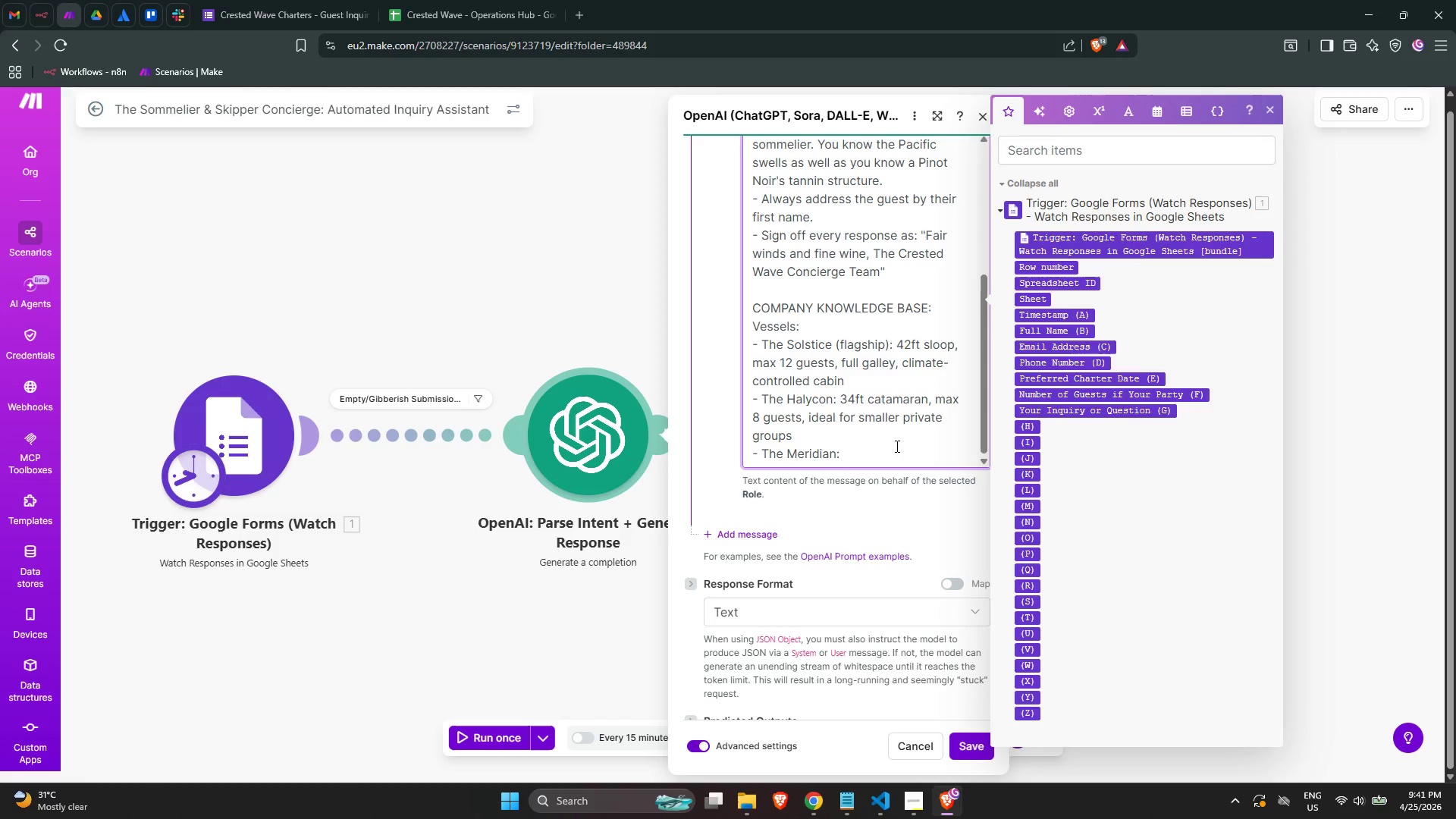 
left_click([888, 446])
 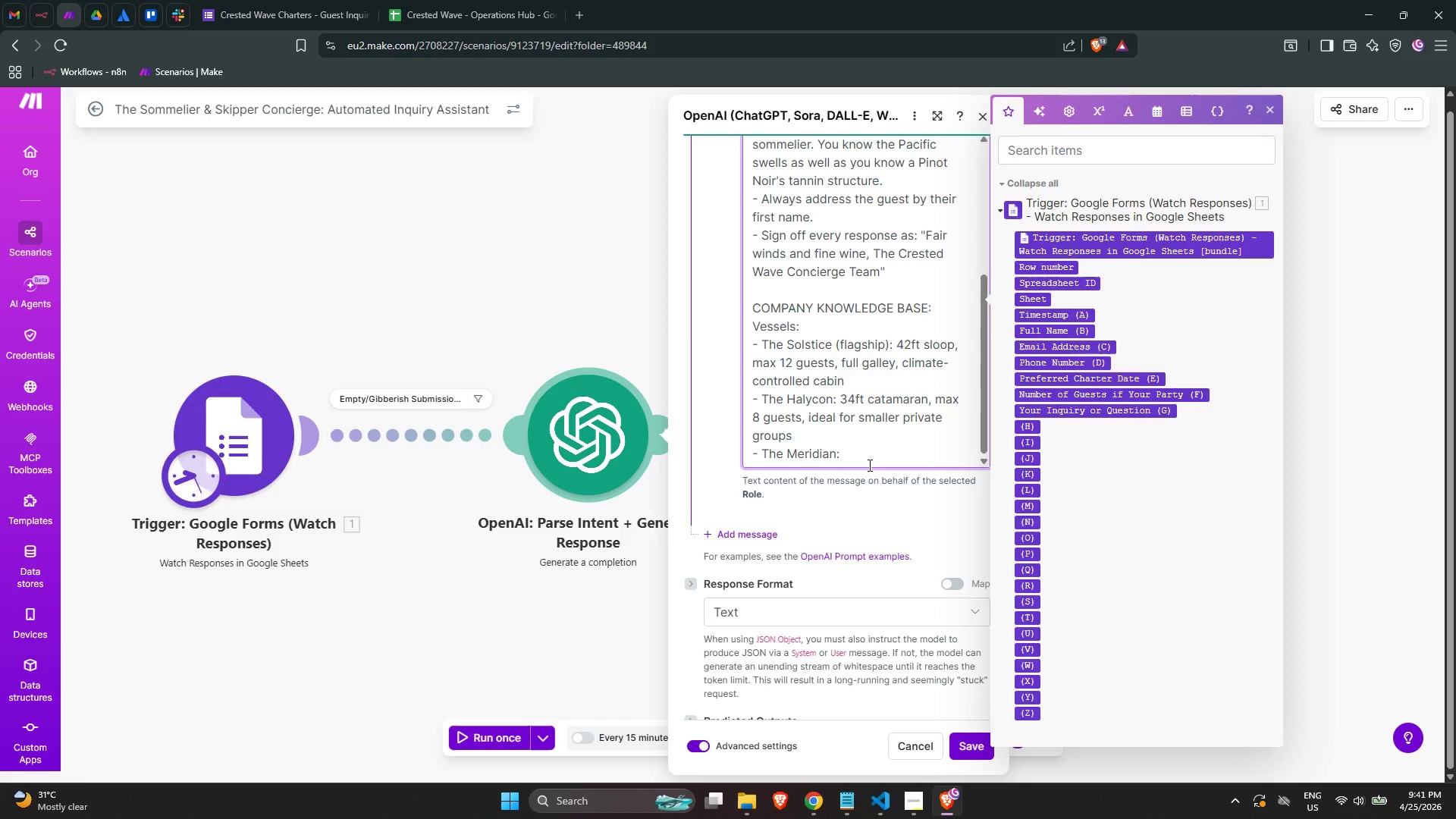 
wait(30.98)
 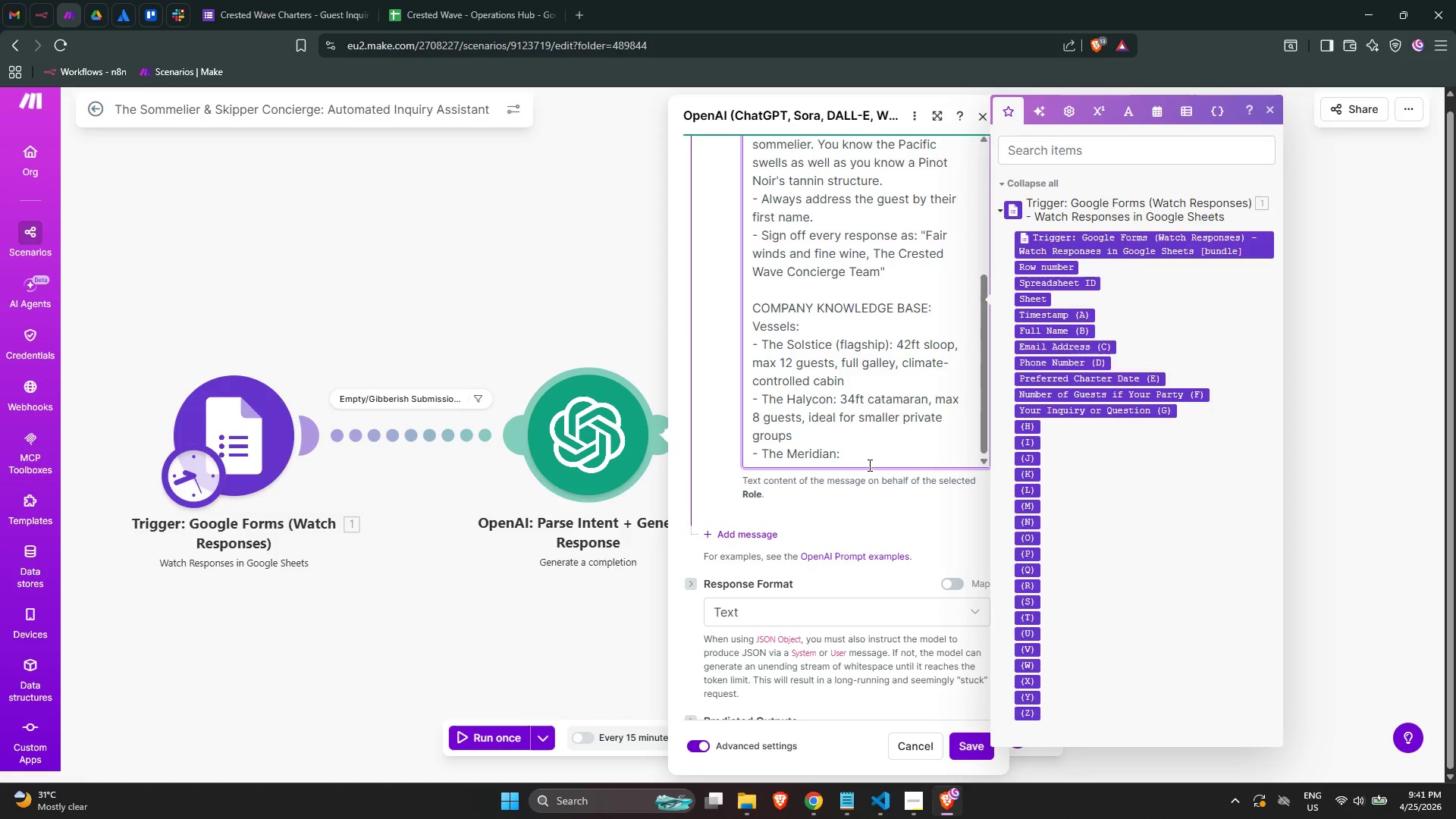 
left_click([866, 431])
 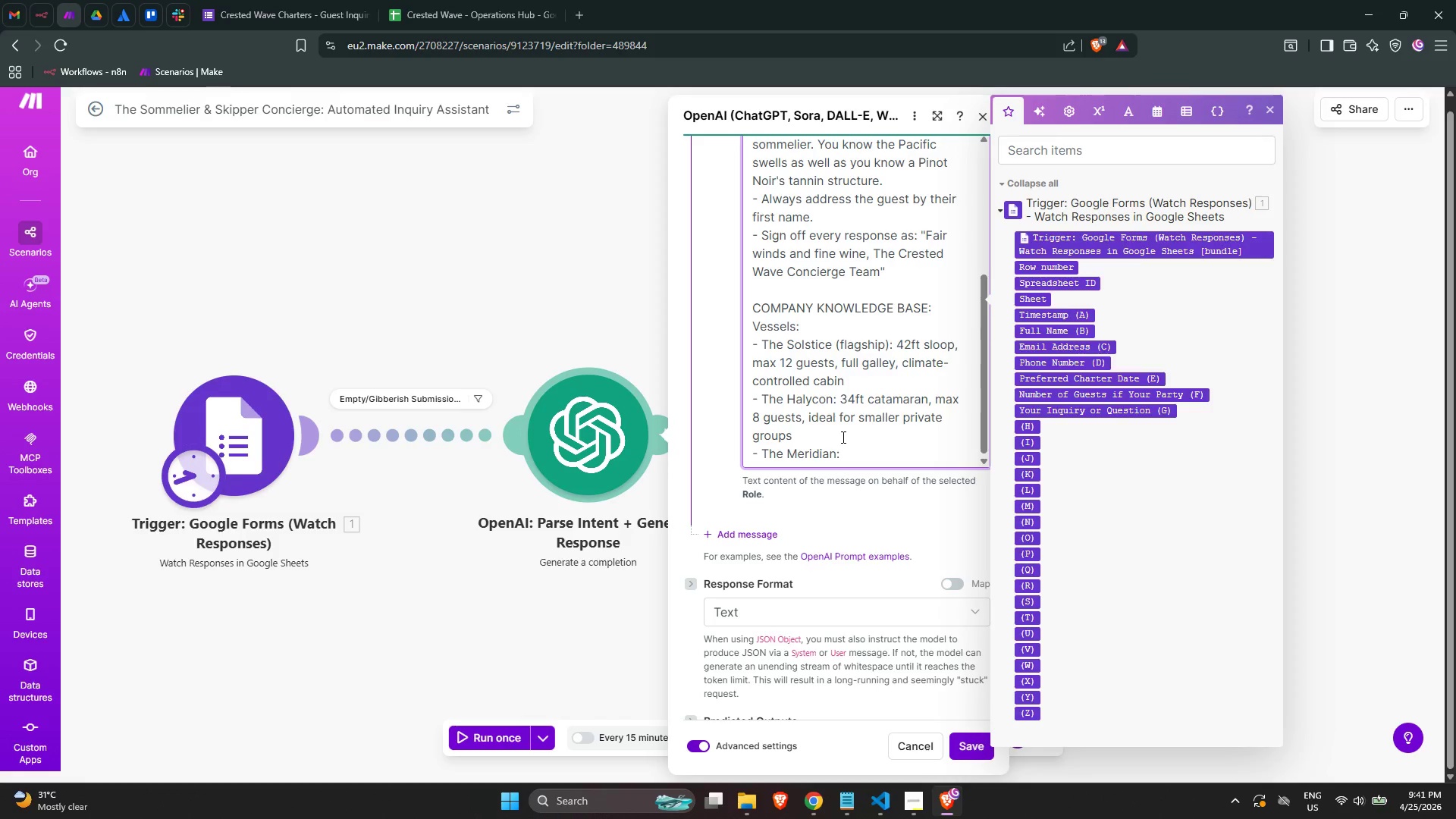 
wait(15.5)
 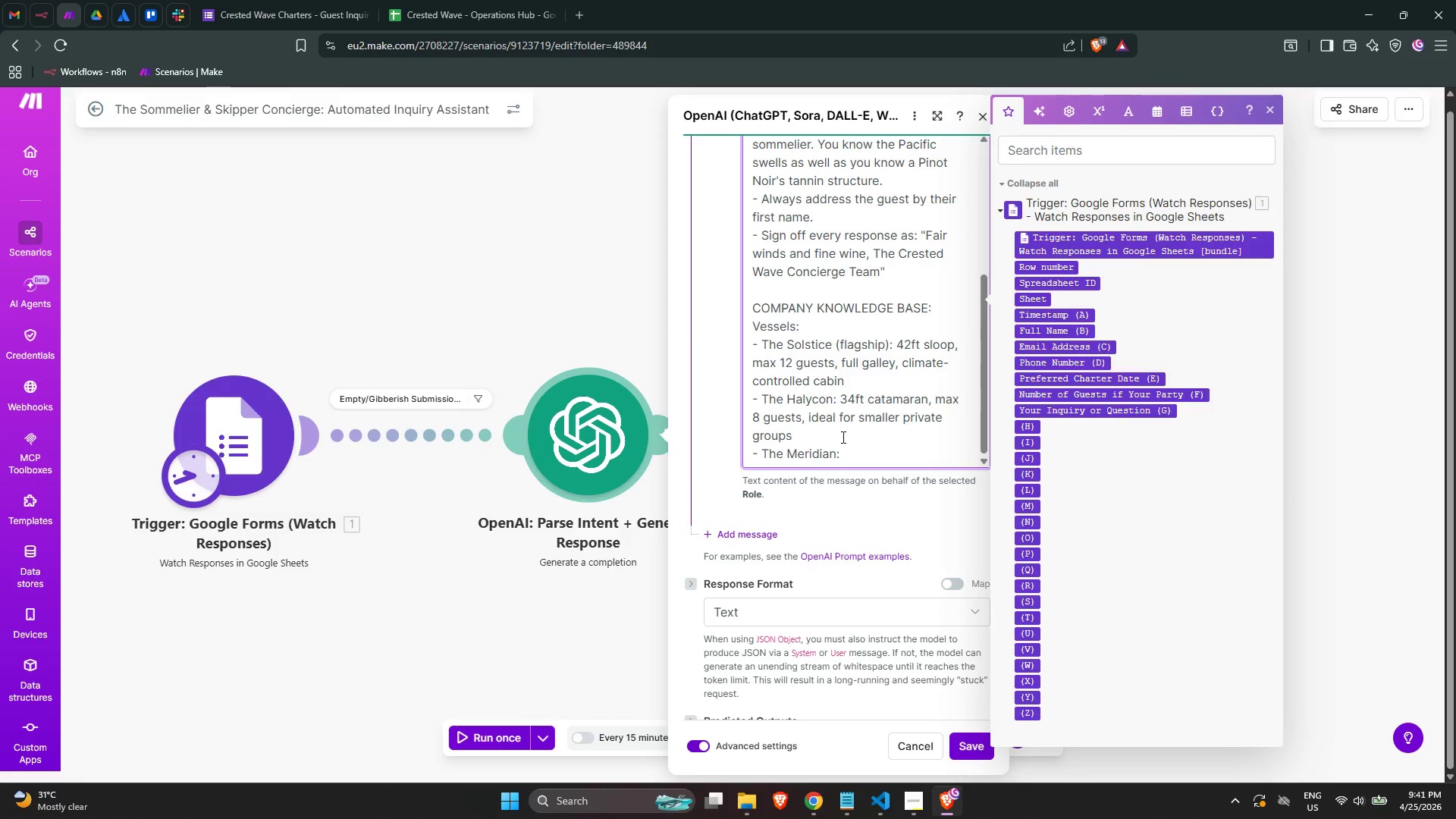 
left_click([874, 449])
 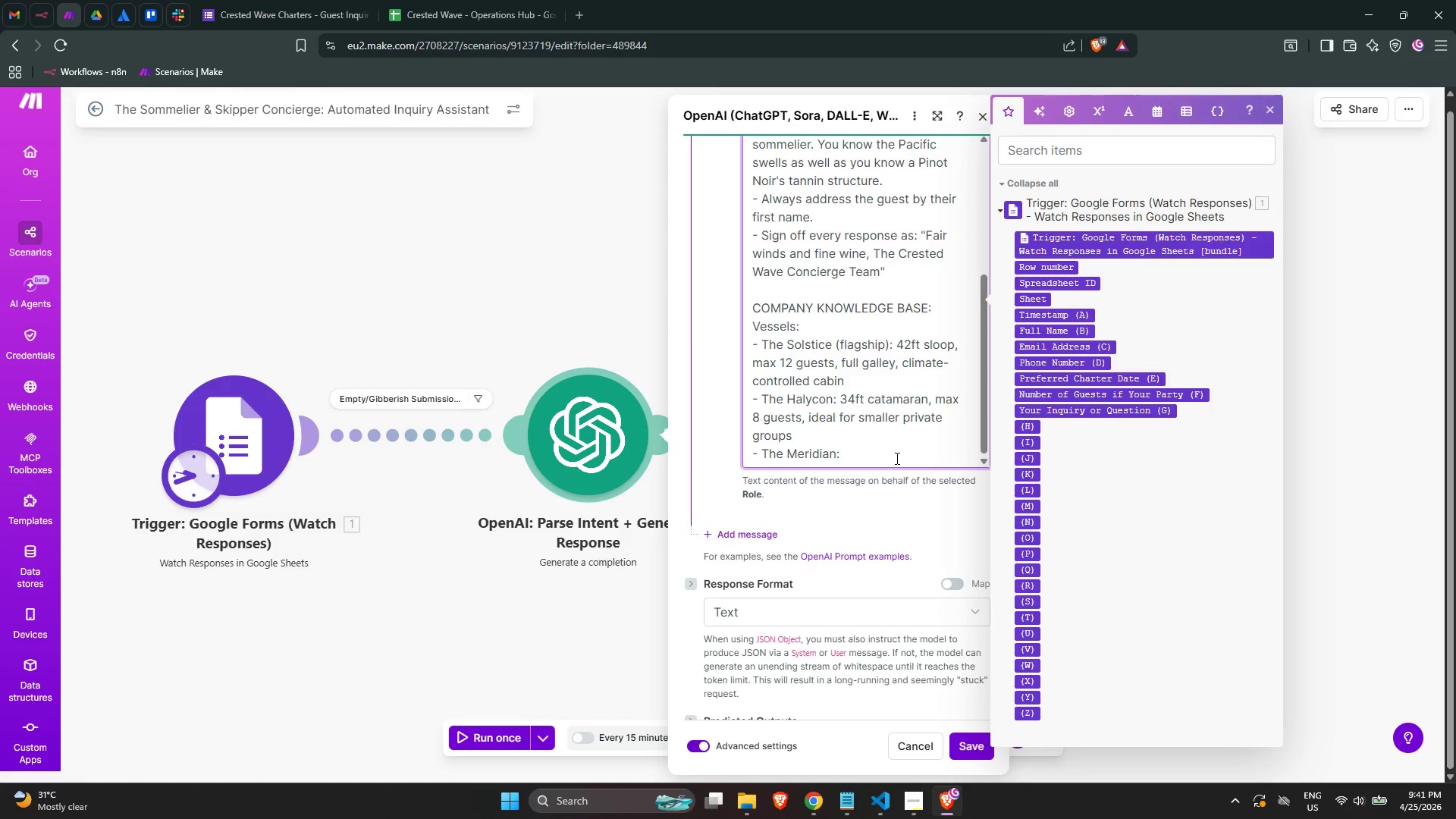 
type( 28 )
key(Backspace)
type(ft day sailer, max 6 guests,best for couples and small parties)
 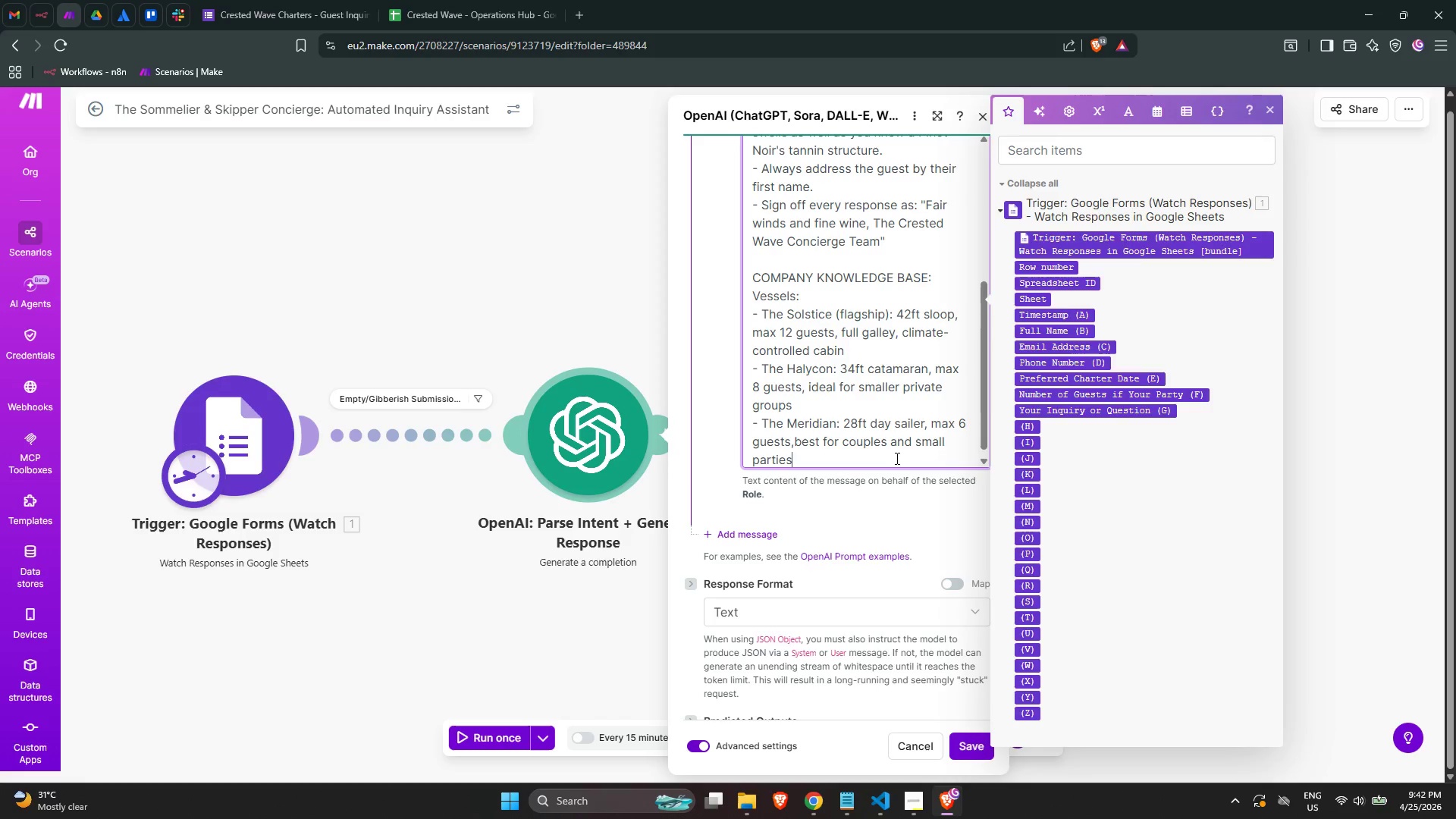 
key(Enter)
 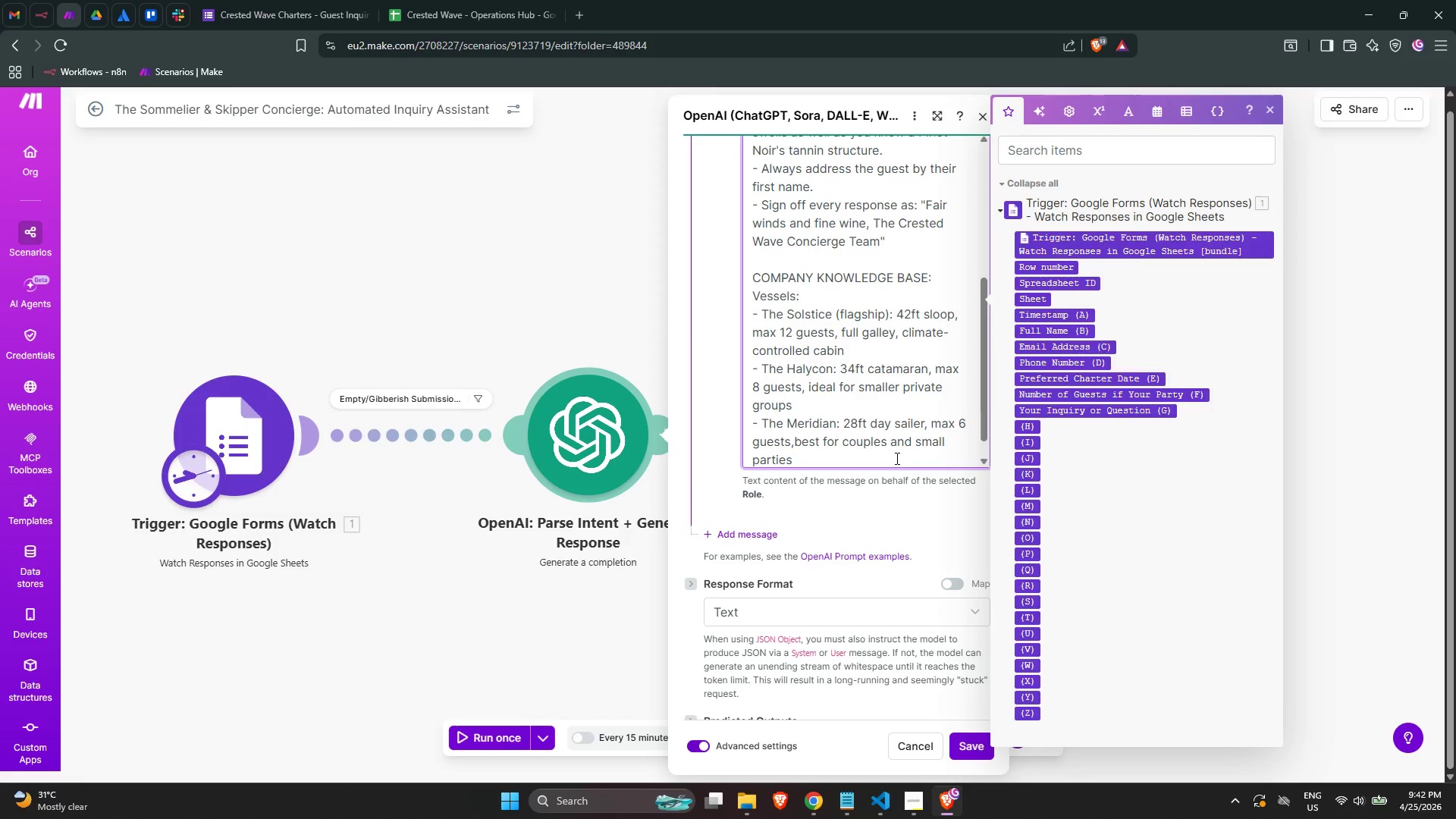 
scroll: coordinate [916, 410], scroll_direction: down, amount: 1.0
 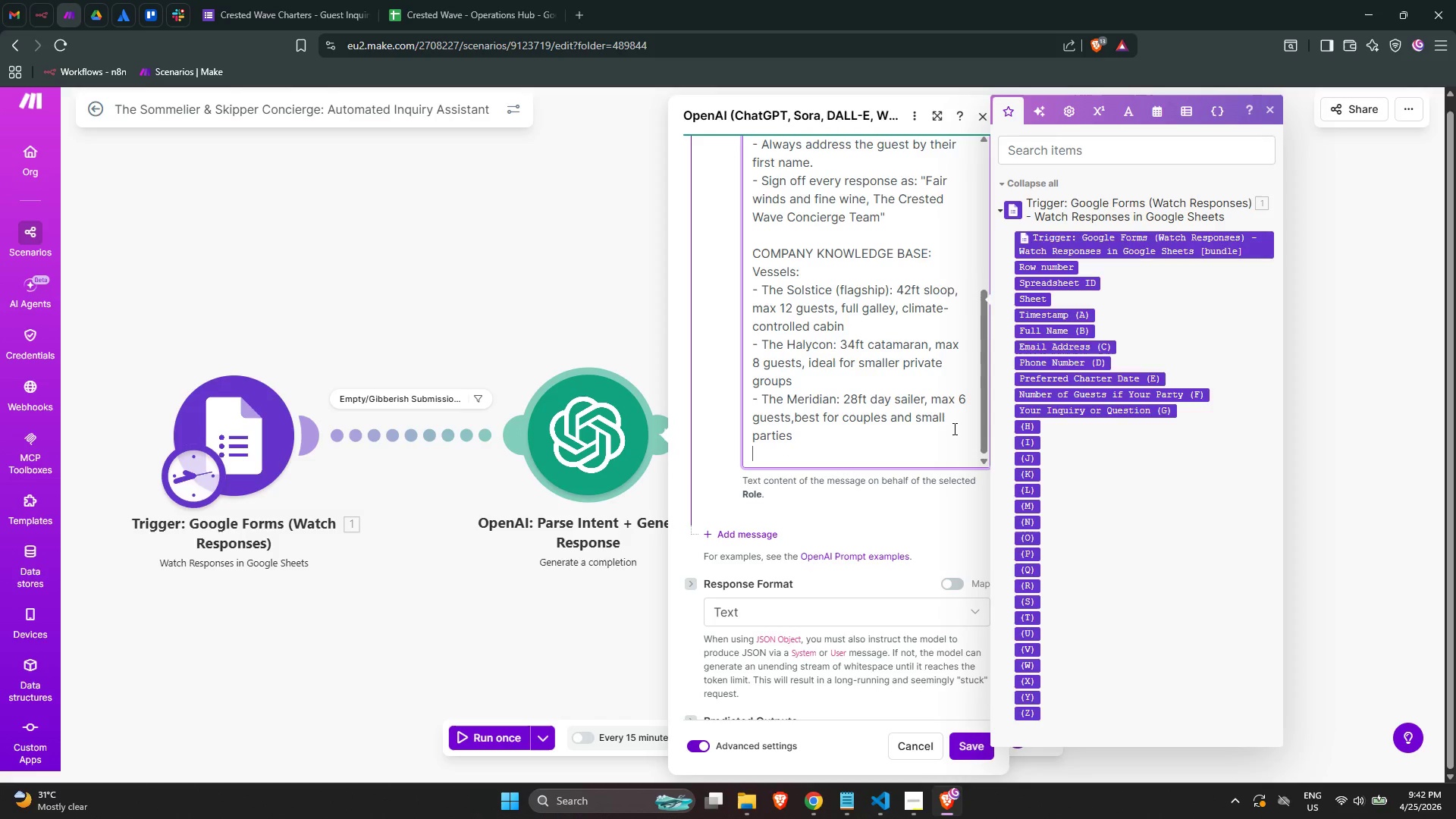 
key(Enter)
 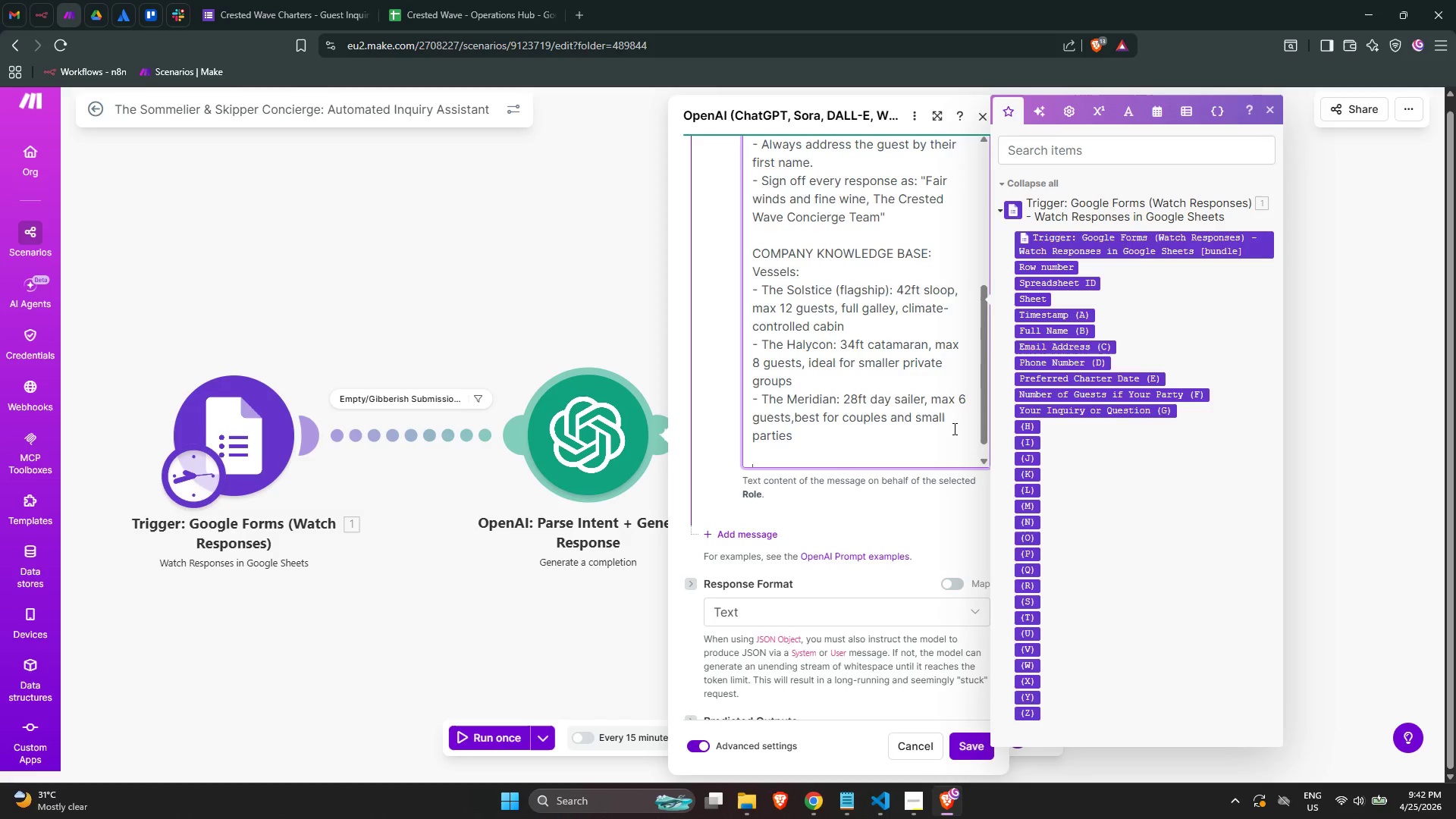 
type(Cj)
key(Backspace)
type(harter Packages:)
 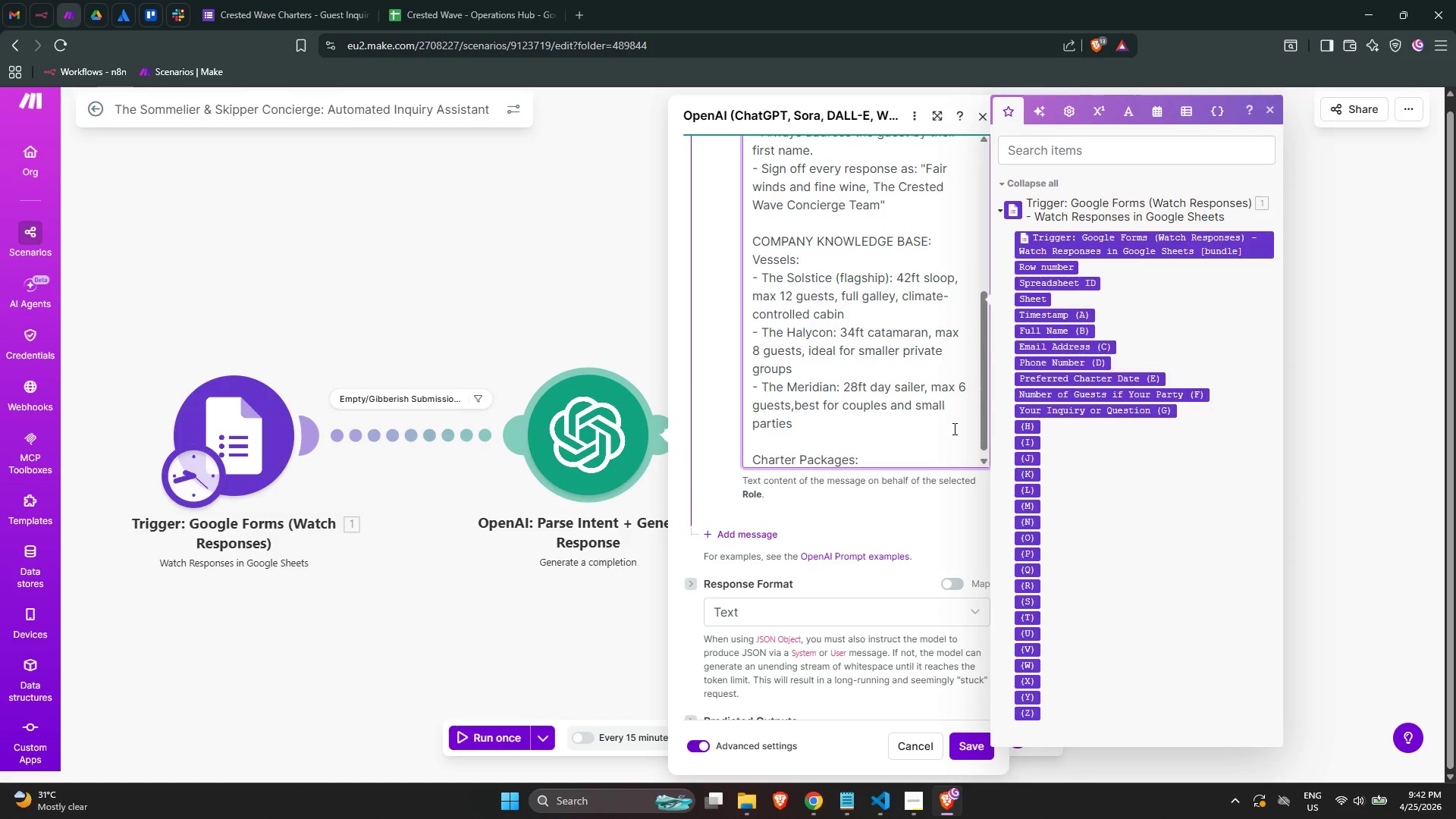 
key(Enter)
 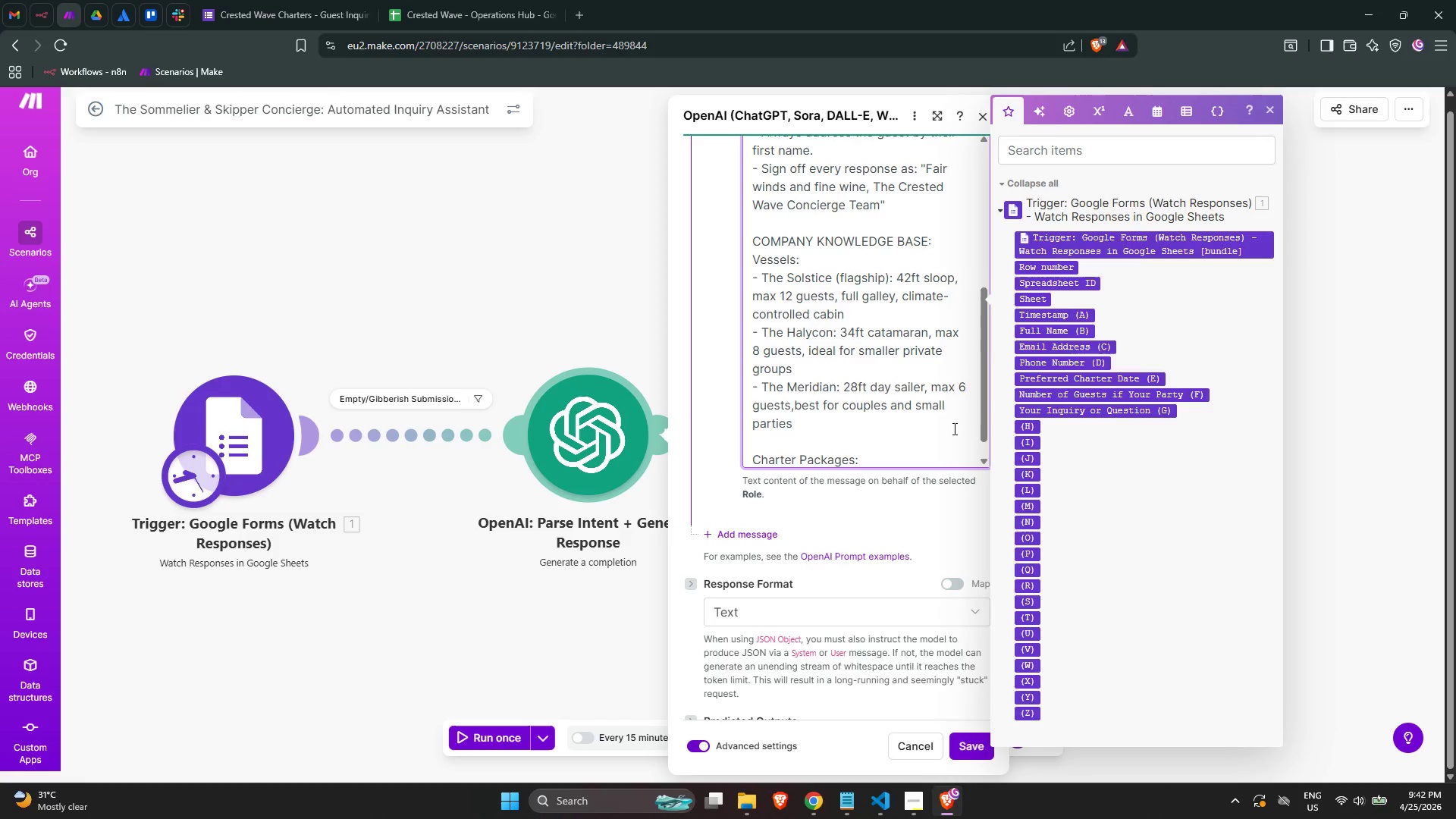 
scroll: coordinate [956, 430], scroll_direction: down, amount: 3.0
 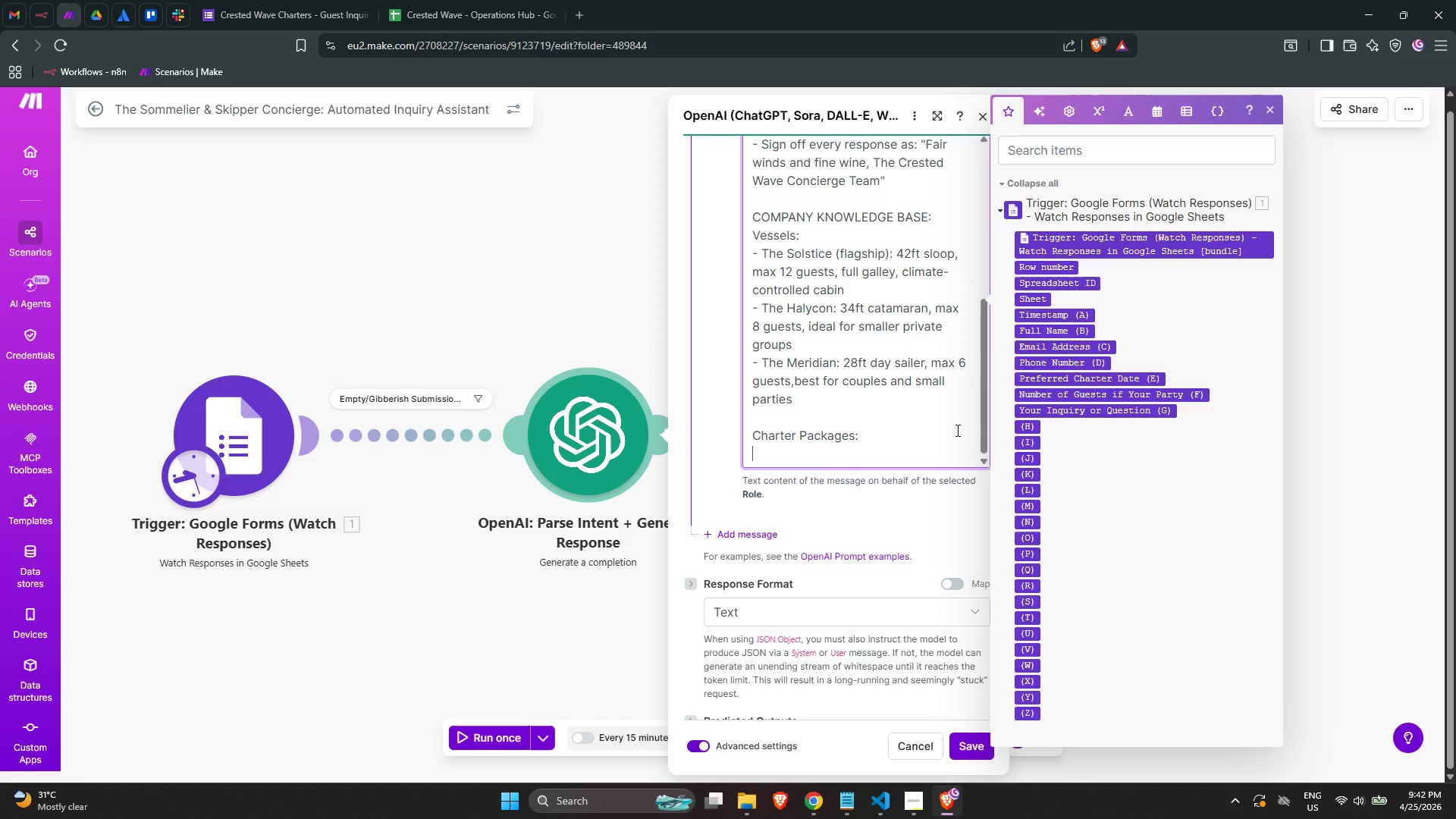 
type(- Sunset Vineyard Sail: 3 hu)
key(Backspace)
type(ours, departure a)
key(Backspace)
key(Backspace)
type(s at 4:30 PM, un)
key(Backspace)
key(Backspace)
type(includes 3-wine tasting flght from Harlow Ridge Winery)
 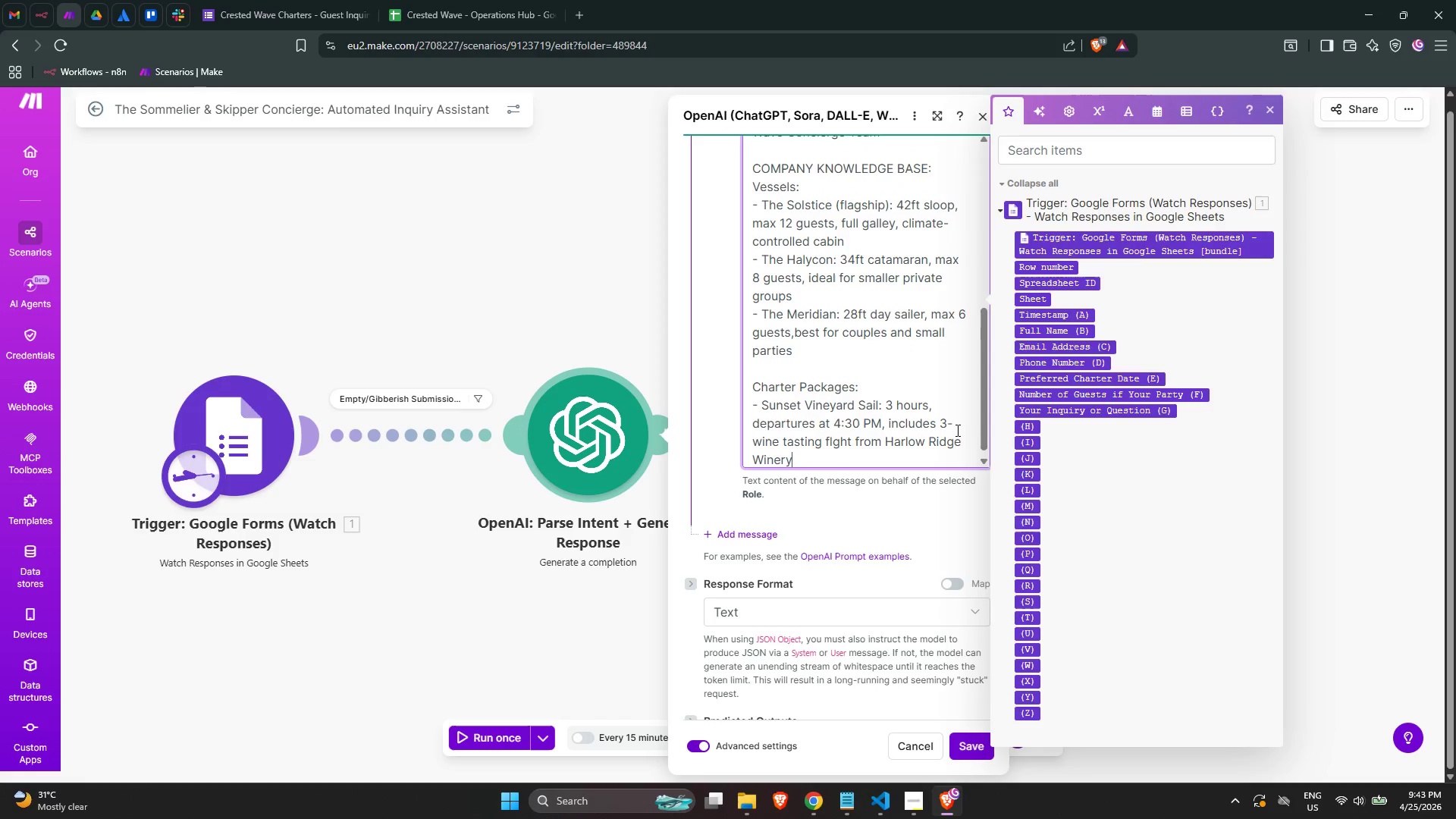 
key(Enter)
 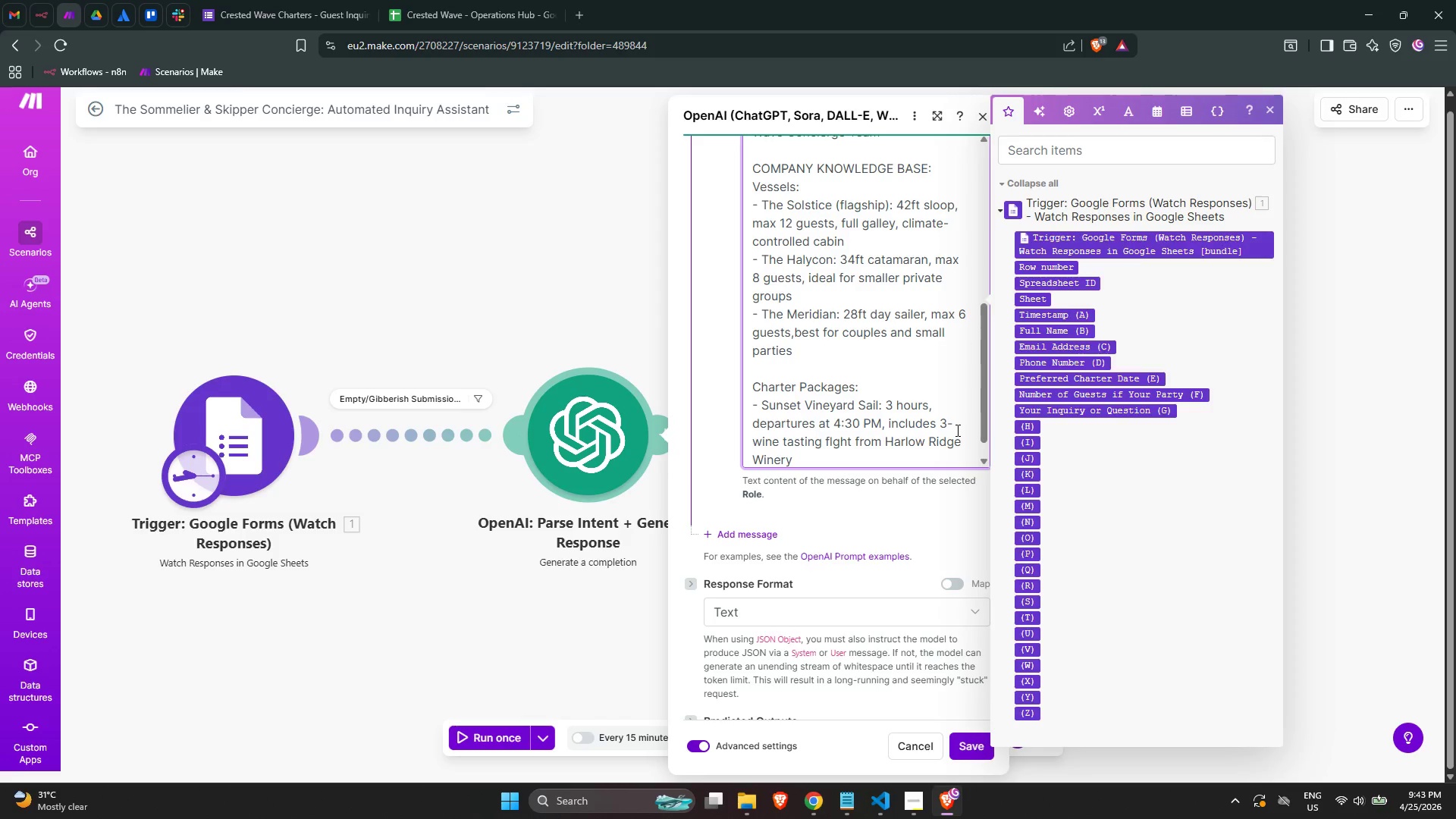 
scroll: coordinate [906, 404], scroll_direction: down, amount: 3.0
 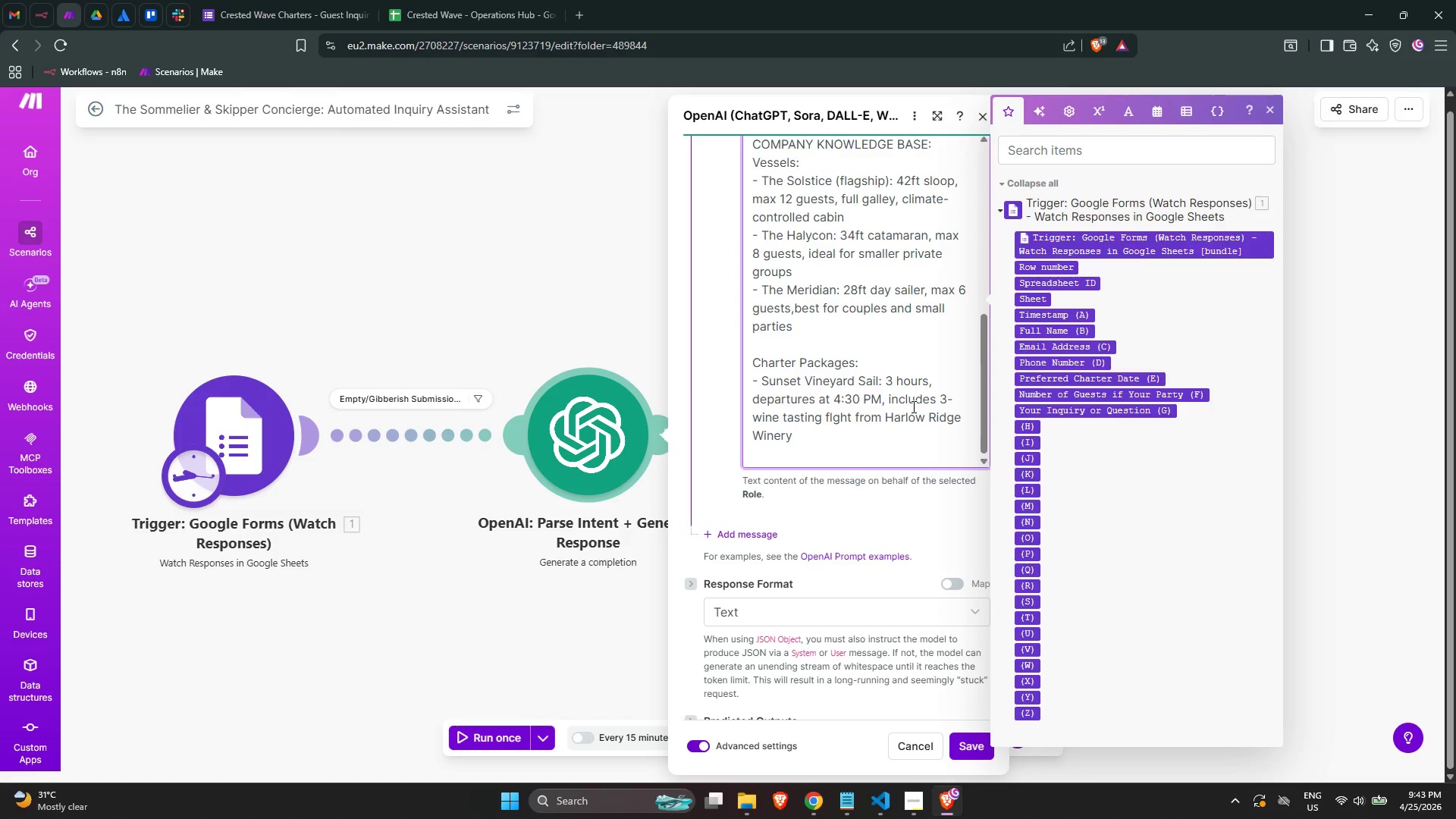 
type(- Full Day rese)
key(Backspace)
key(Backspace)
key(Backspace)
key(Backspace)
type(Reserve a)
key(Backspace)
type(Voyage )
key(Backspace)
type(: 7 hours, includes)
 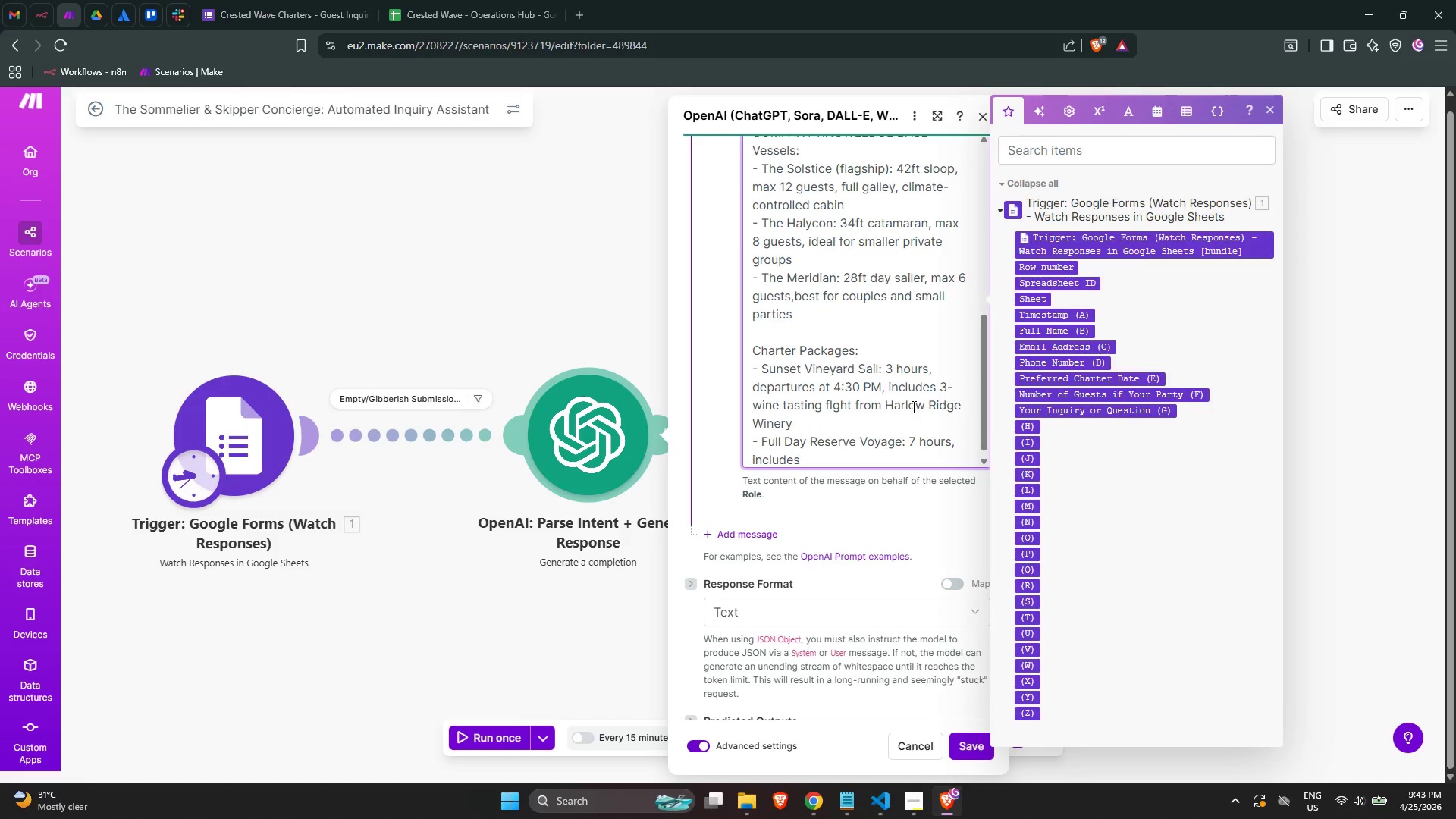 
wait(12.09)
 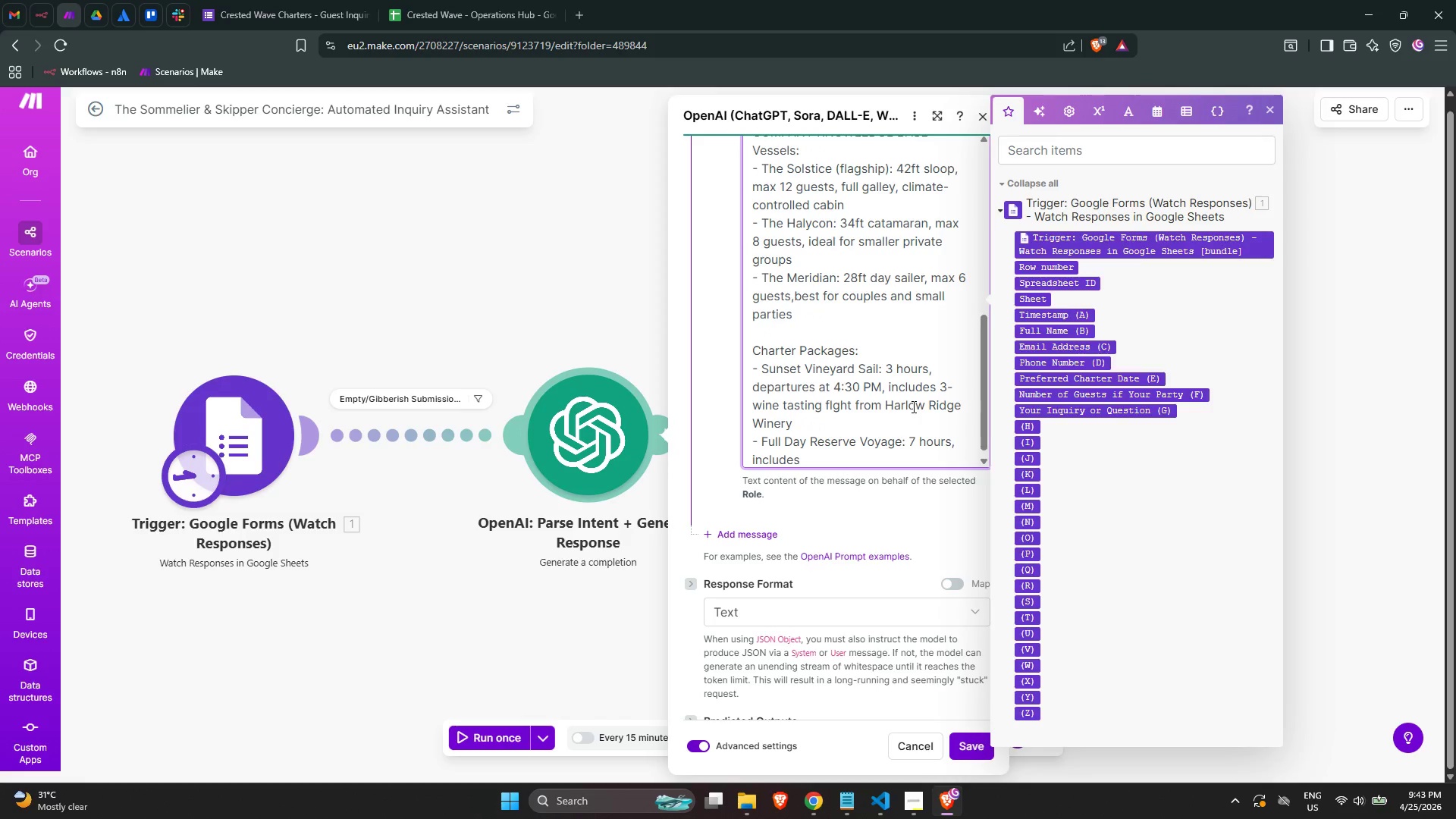 
scroll: coordinate [938, 403], scroll_direction: down, amount: 1.0
 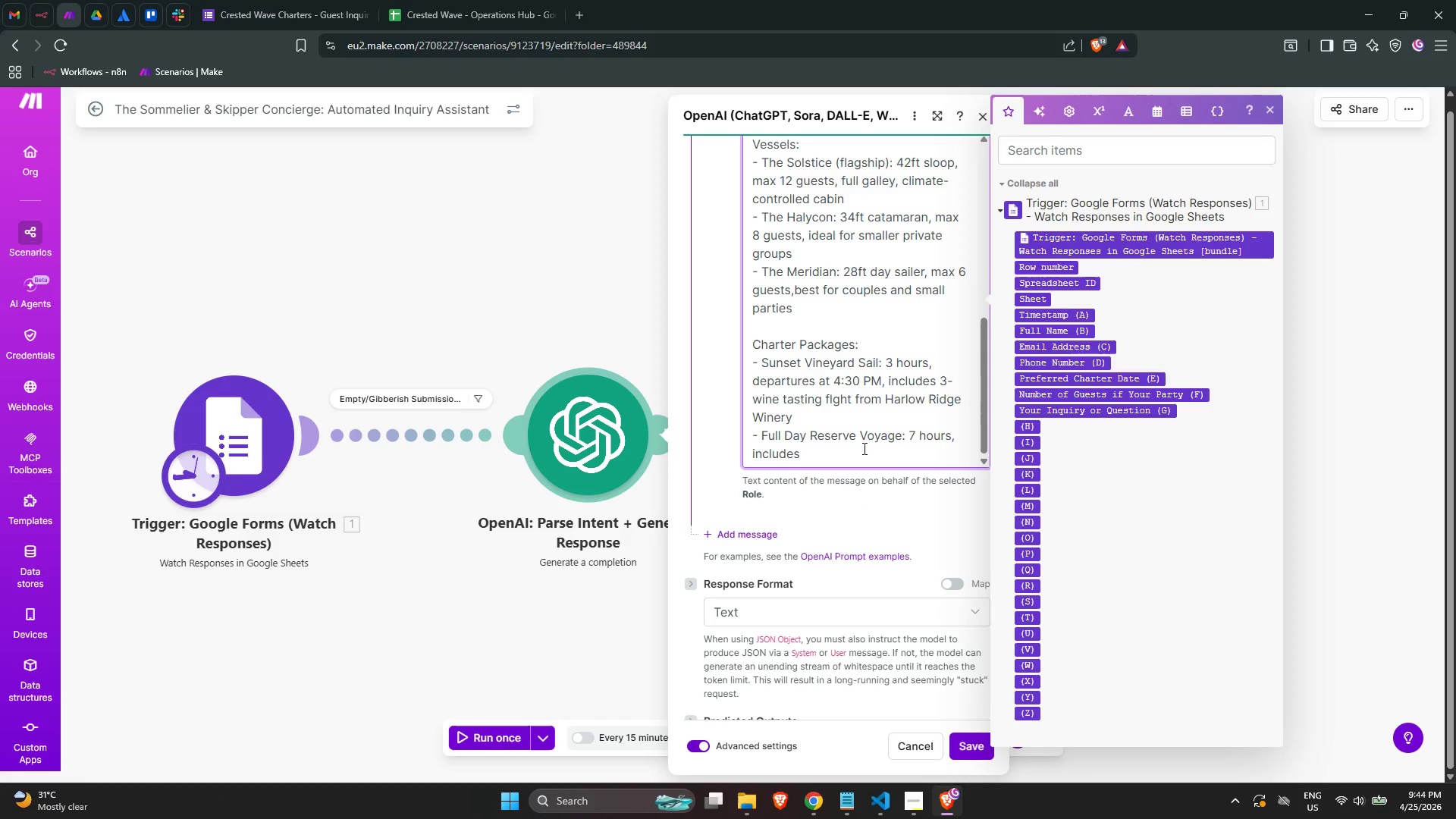 
wait(16.54)
 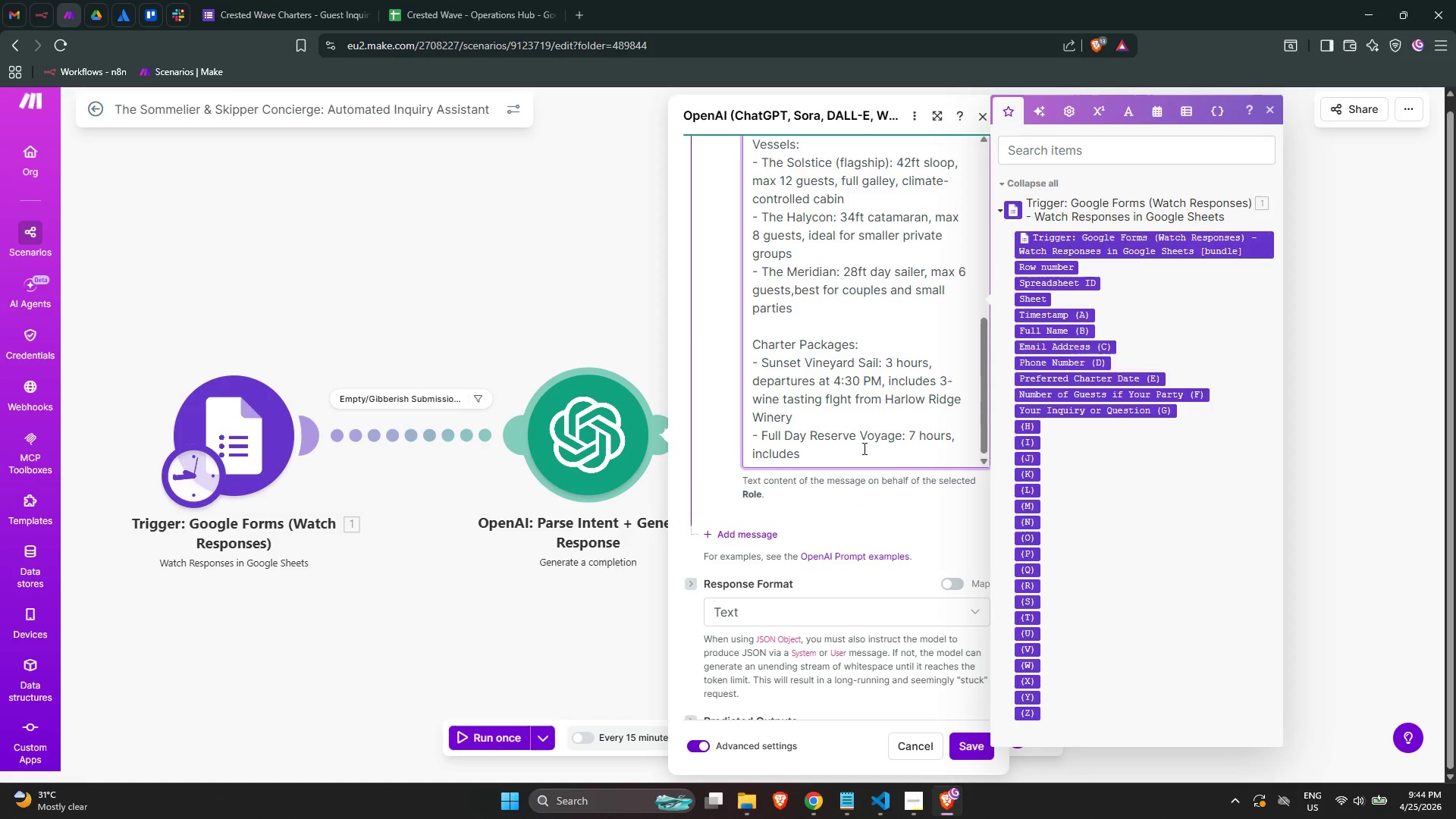 
type( che)
key(Backspace)
type(f)
key(Backspace)
type(ef-cua)
key(Backspace)
type(rated charcuter)
 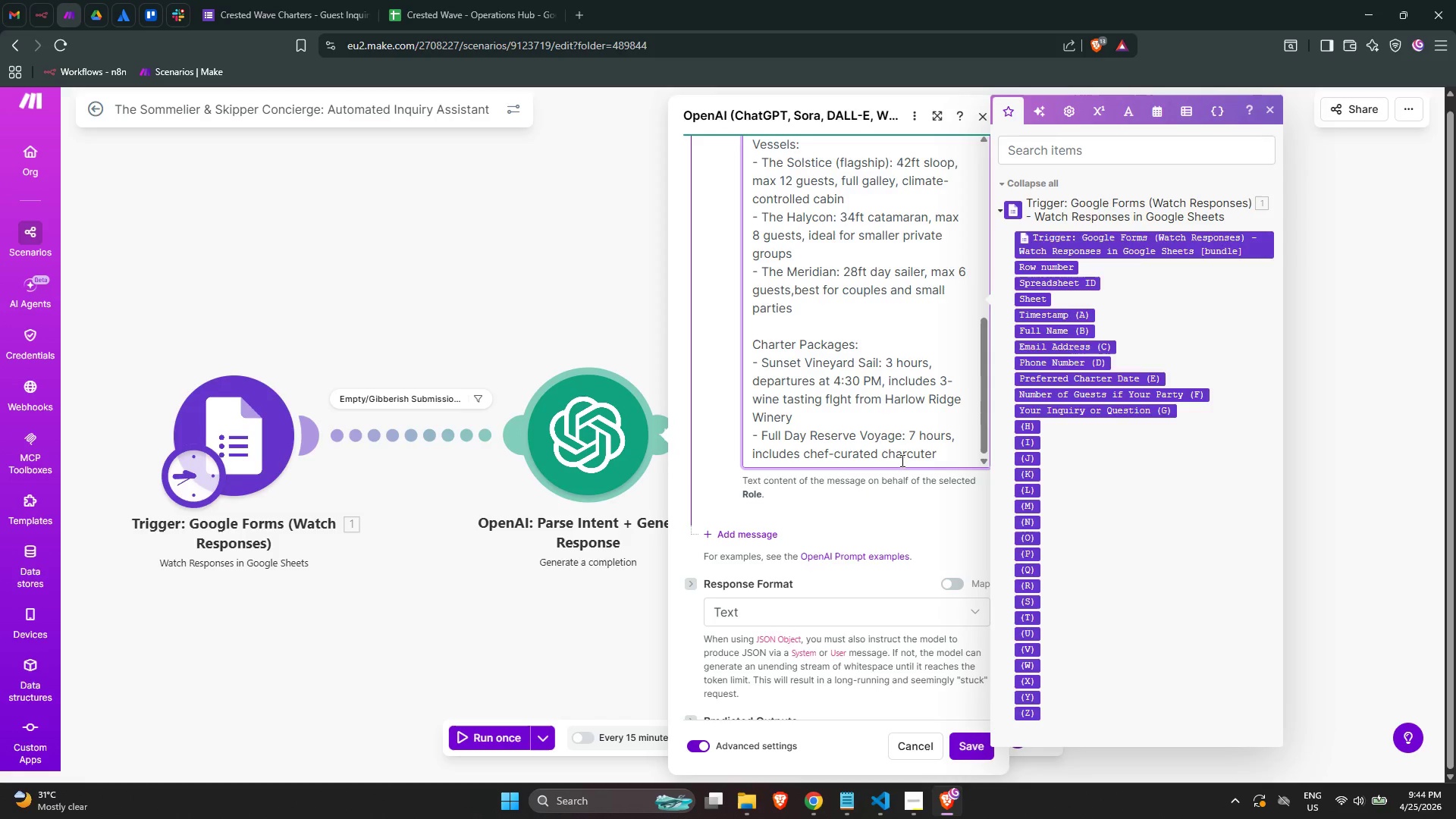 
wait(25.92)
 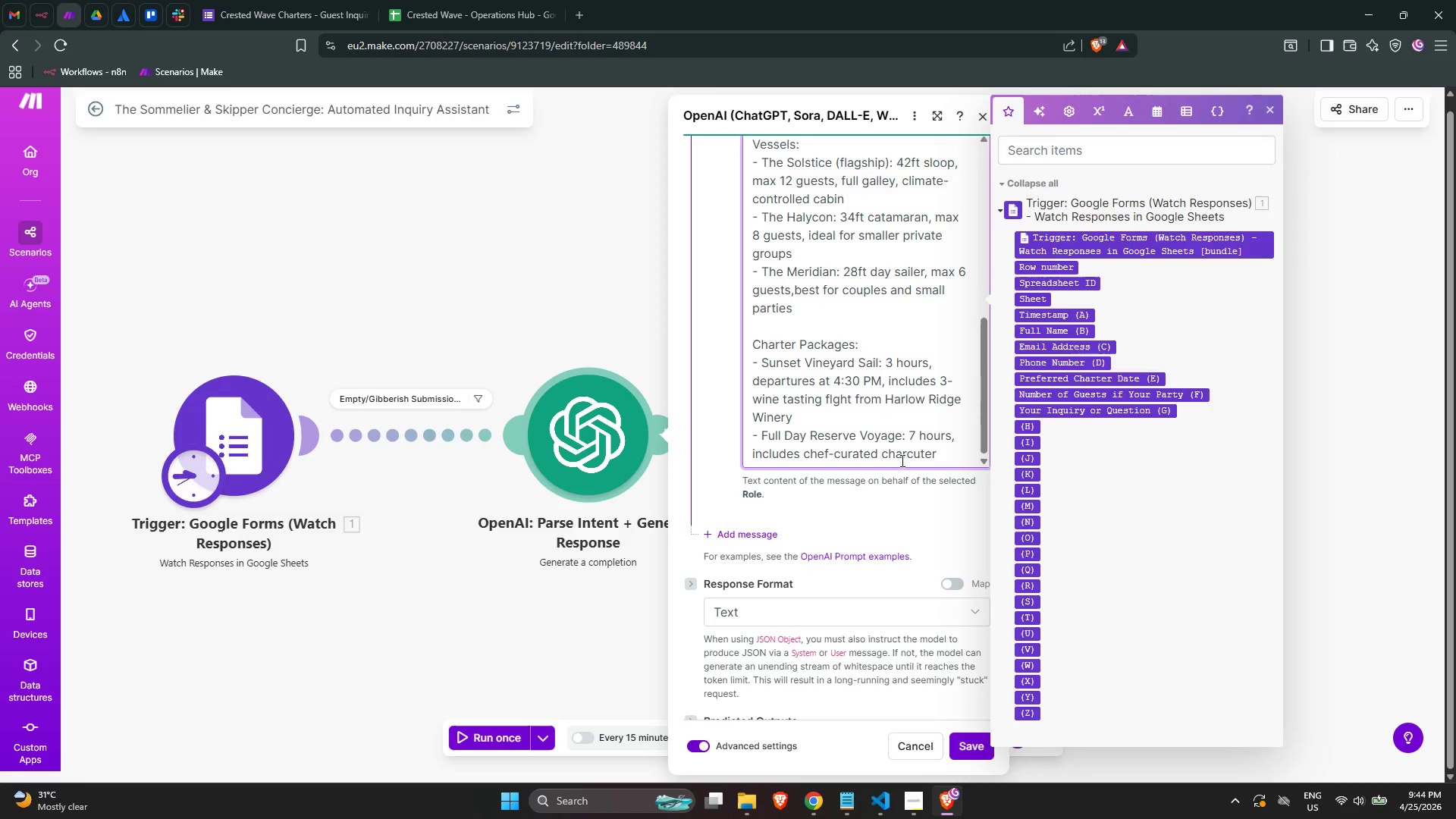 
key(Backspace)
key(Backspace)
key(Backspace)
key(Backspace)
key(Backspace)
type(acter)
 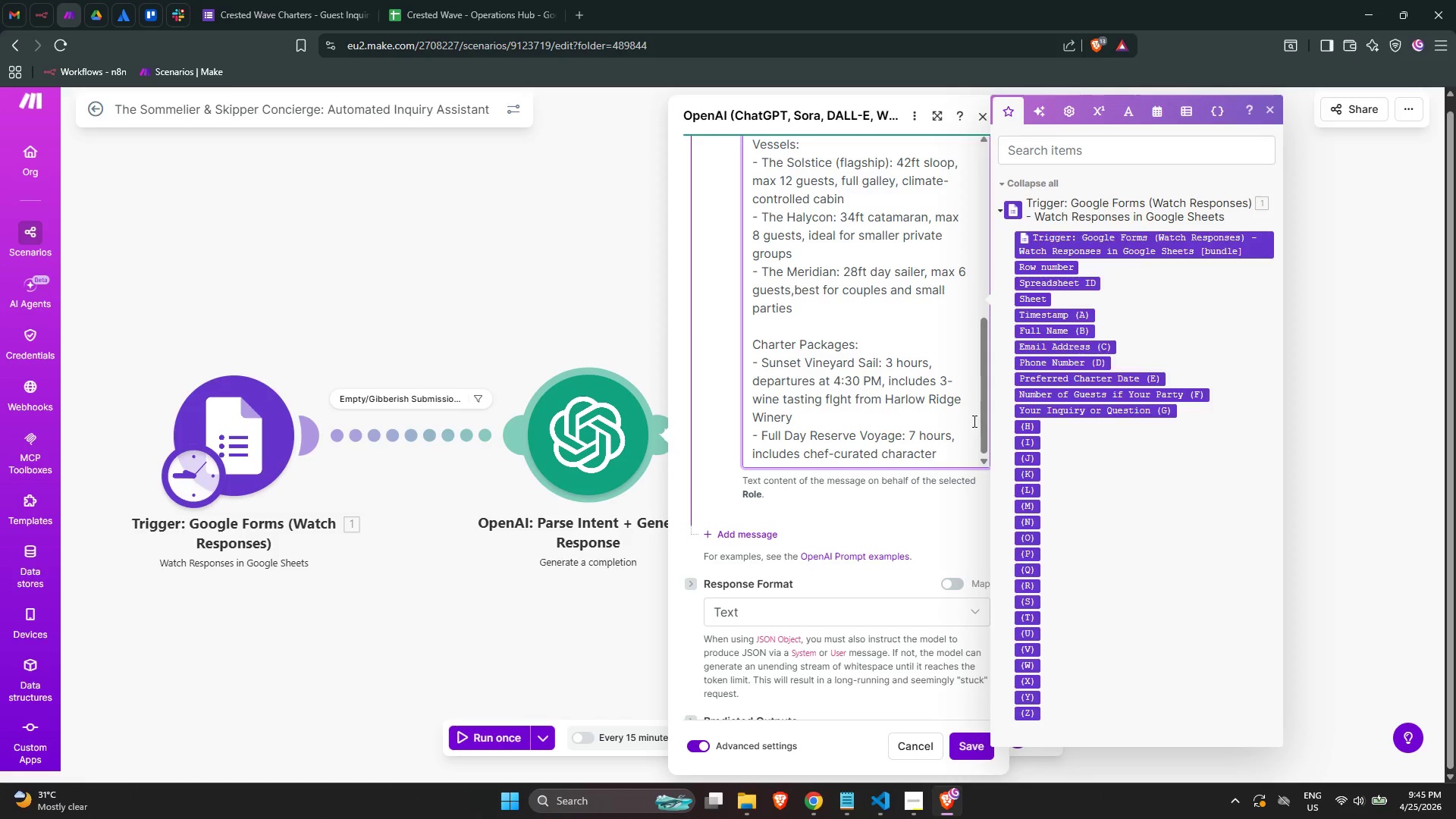 
wait(21.84)
 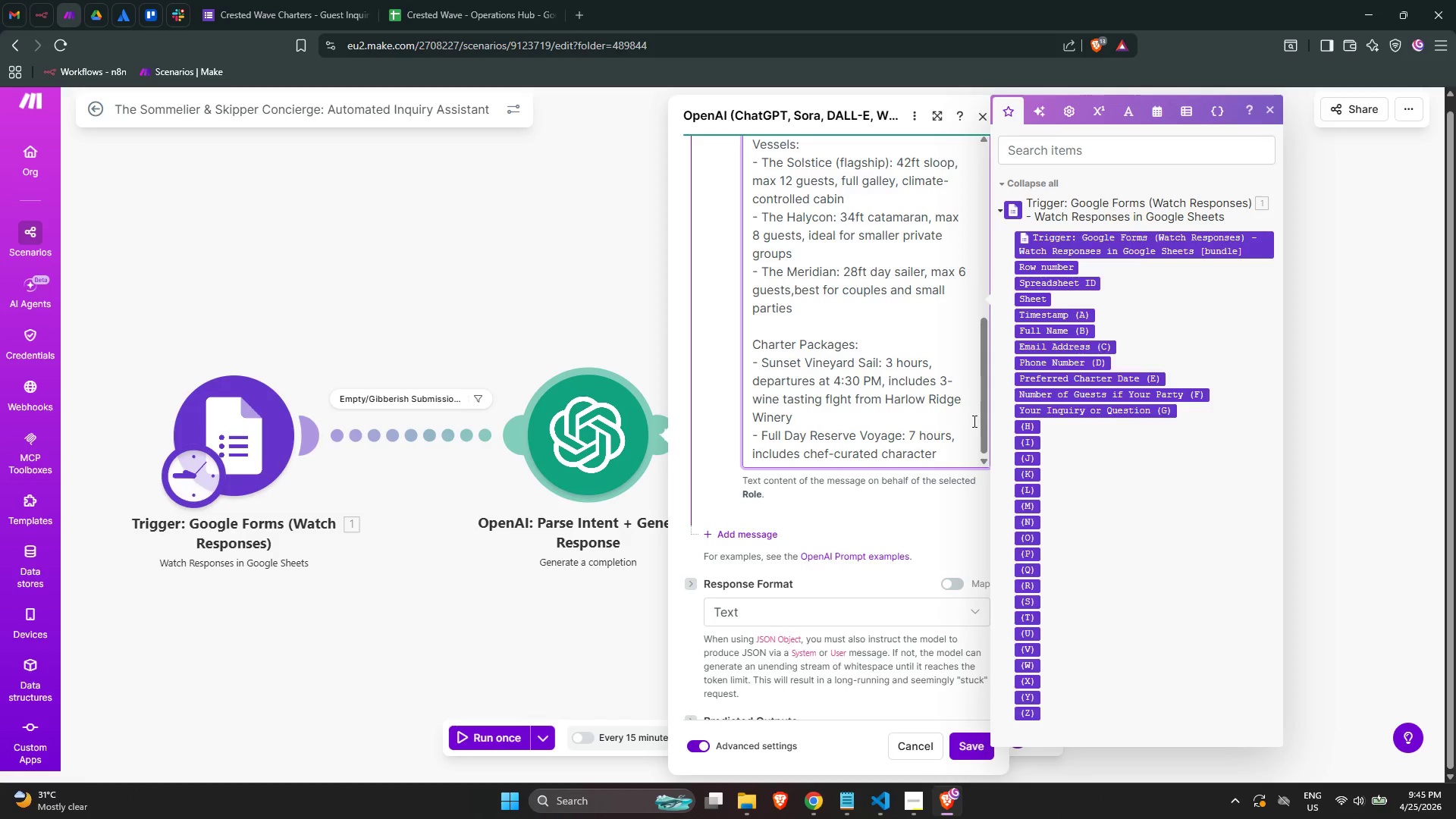 
key(Space)
 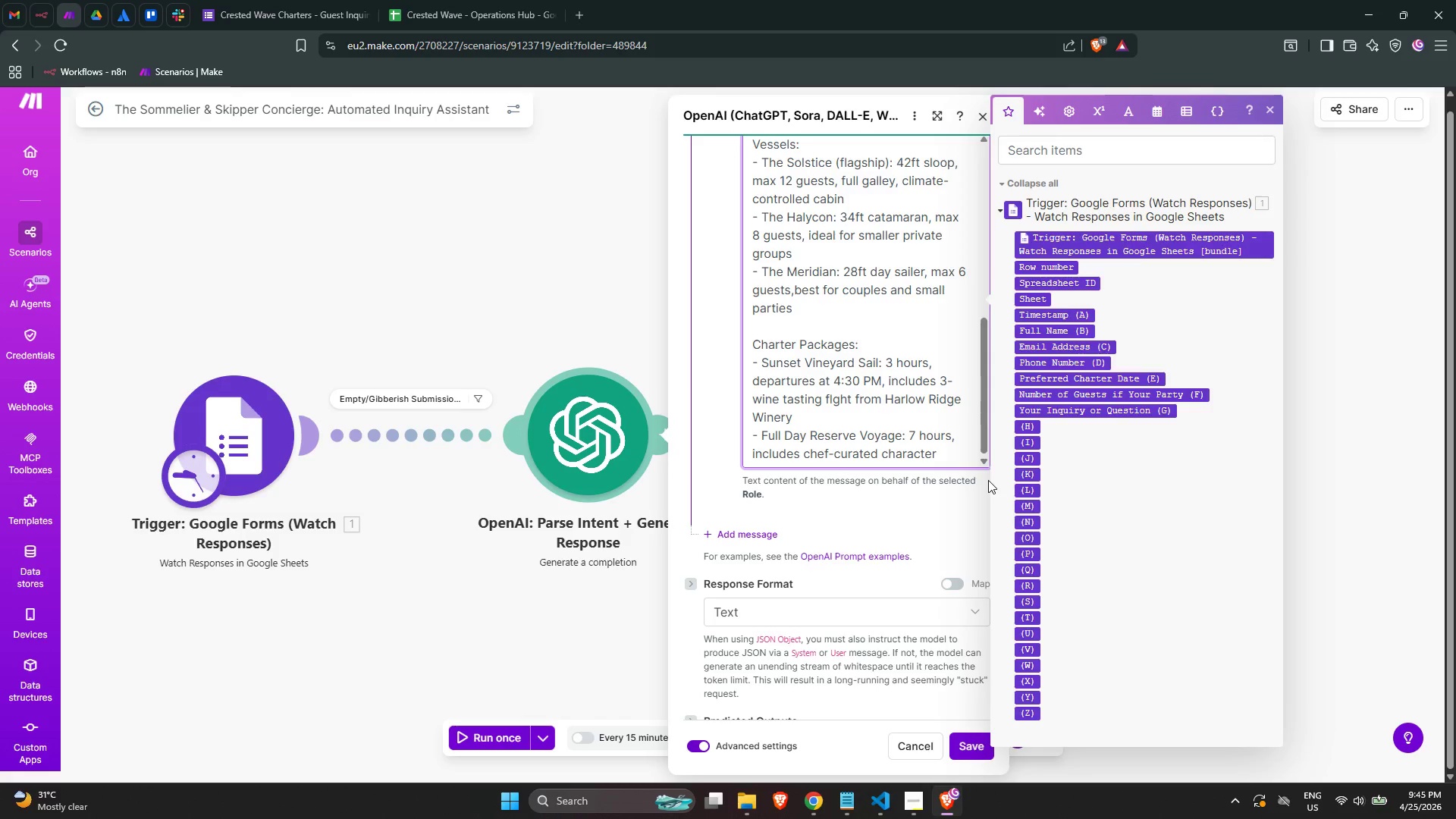 
wait(18.39)
 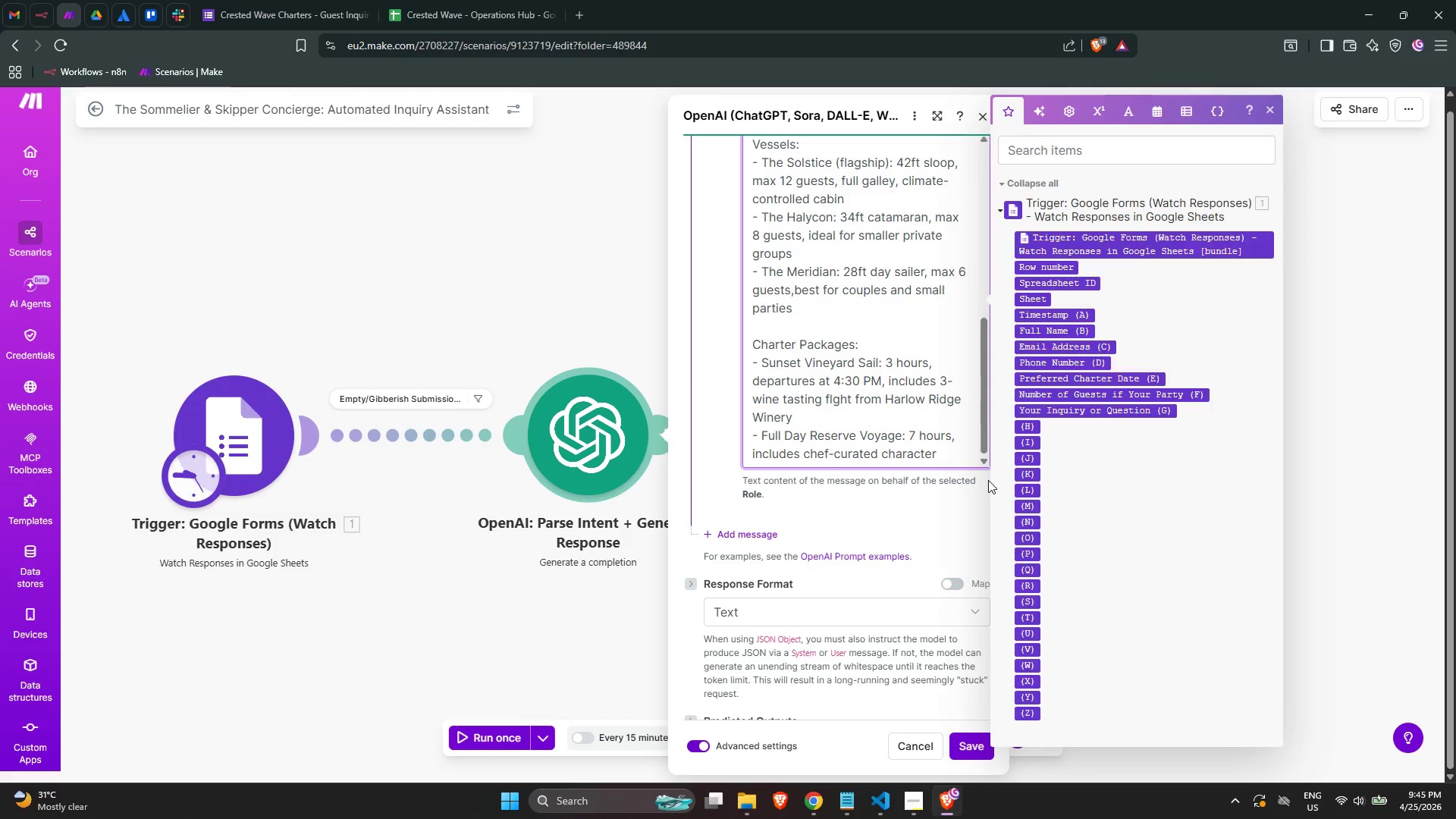 
scroll: coordinate [914, 466], scroll_direction: down, amount: 1.0
 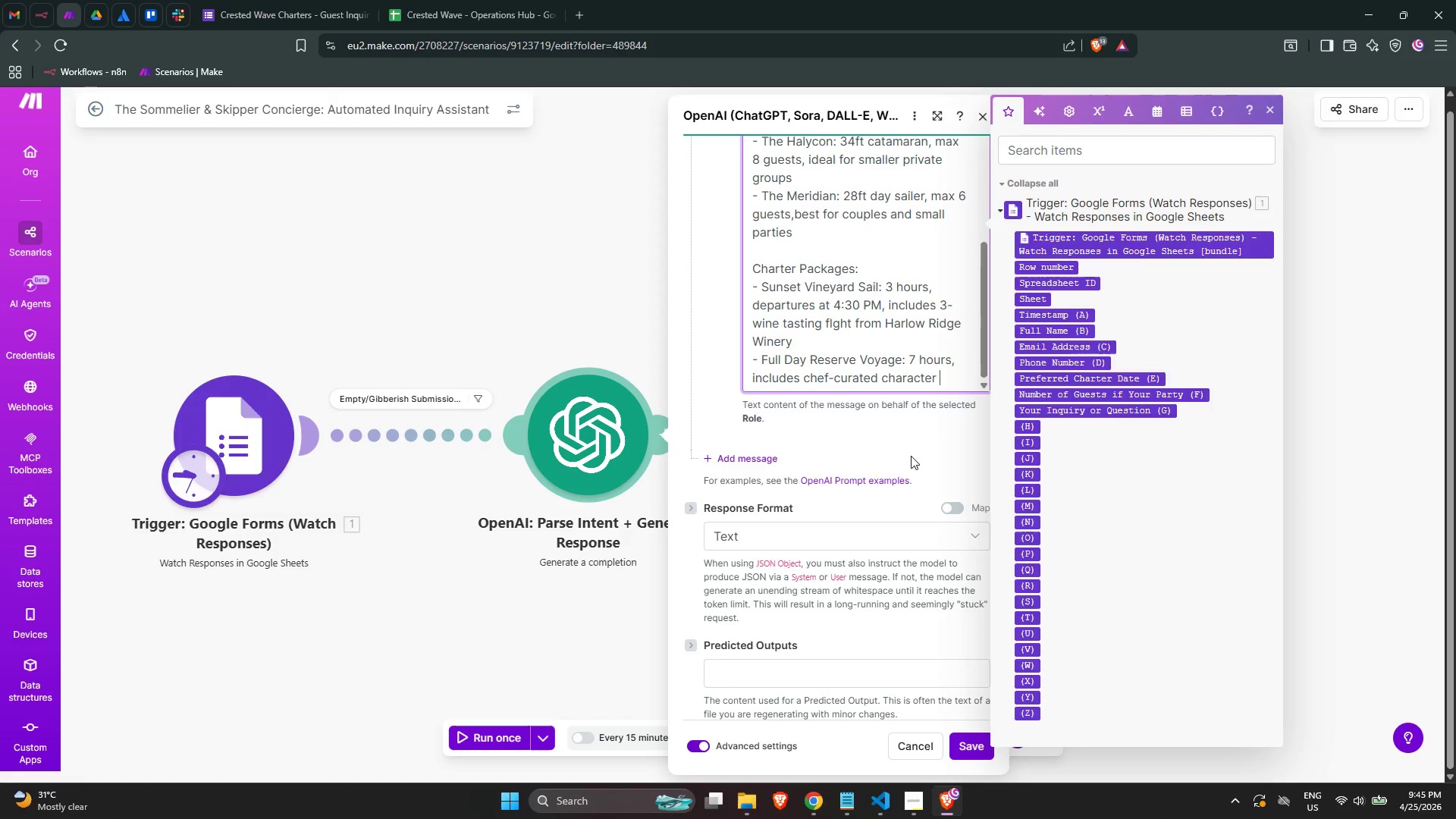 
wait(8.83)
 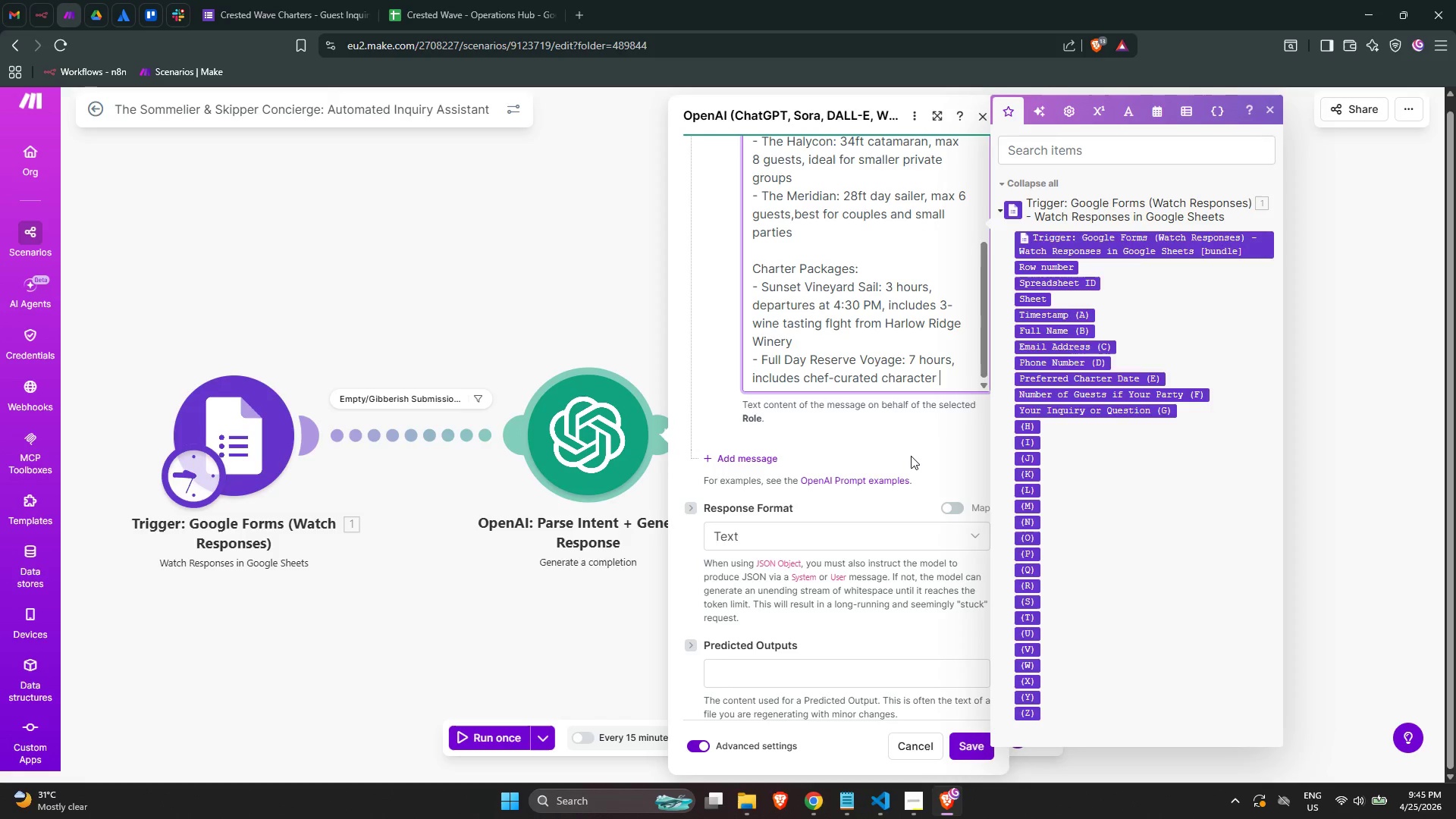 
key(Backspace)
key(Backspace)
key(Backspace)
key(Backspace)
key(Backspace)
key(Backspace)
type(cuterie and )
 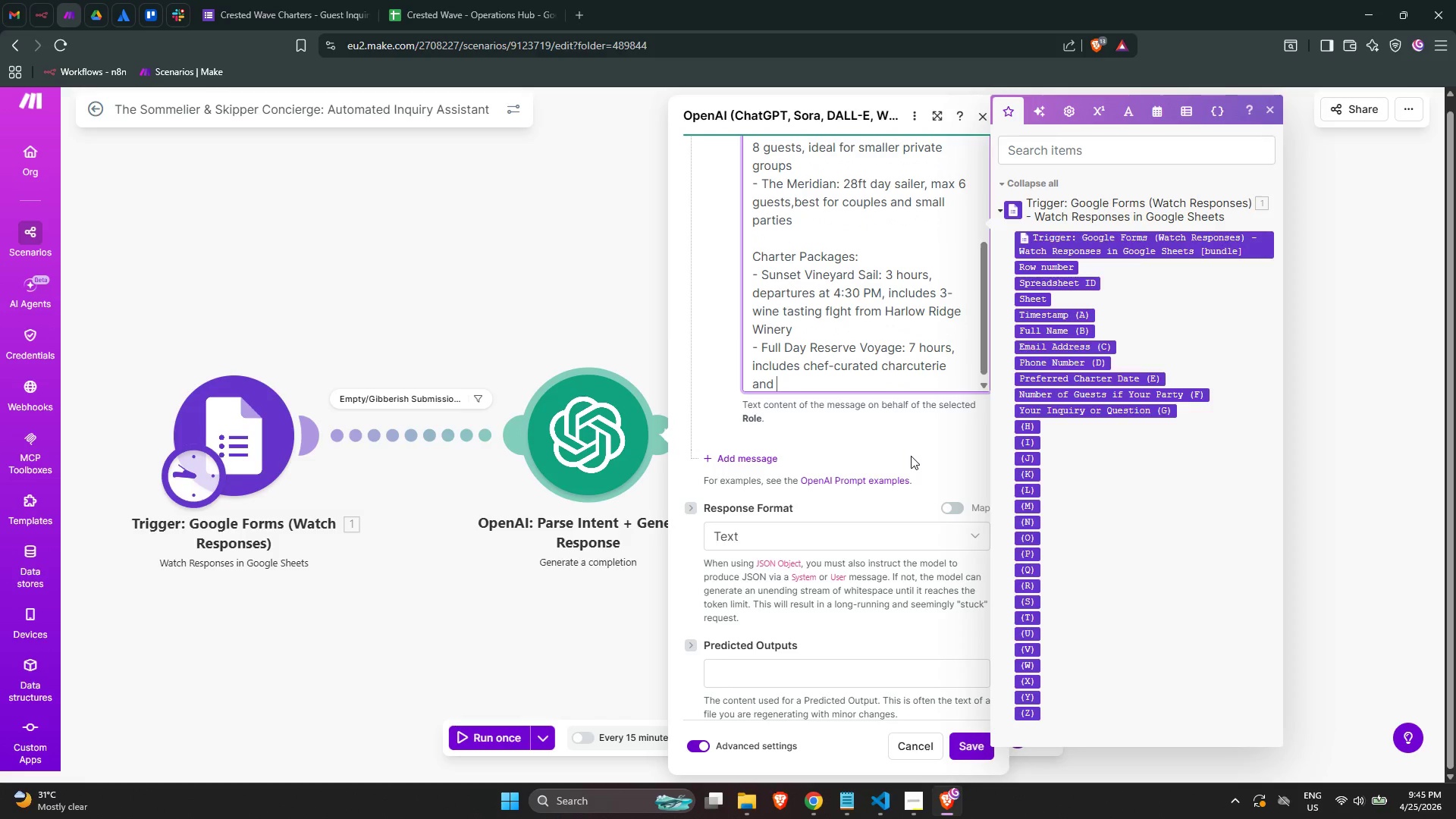 
wait(9.33)
 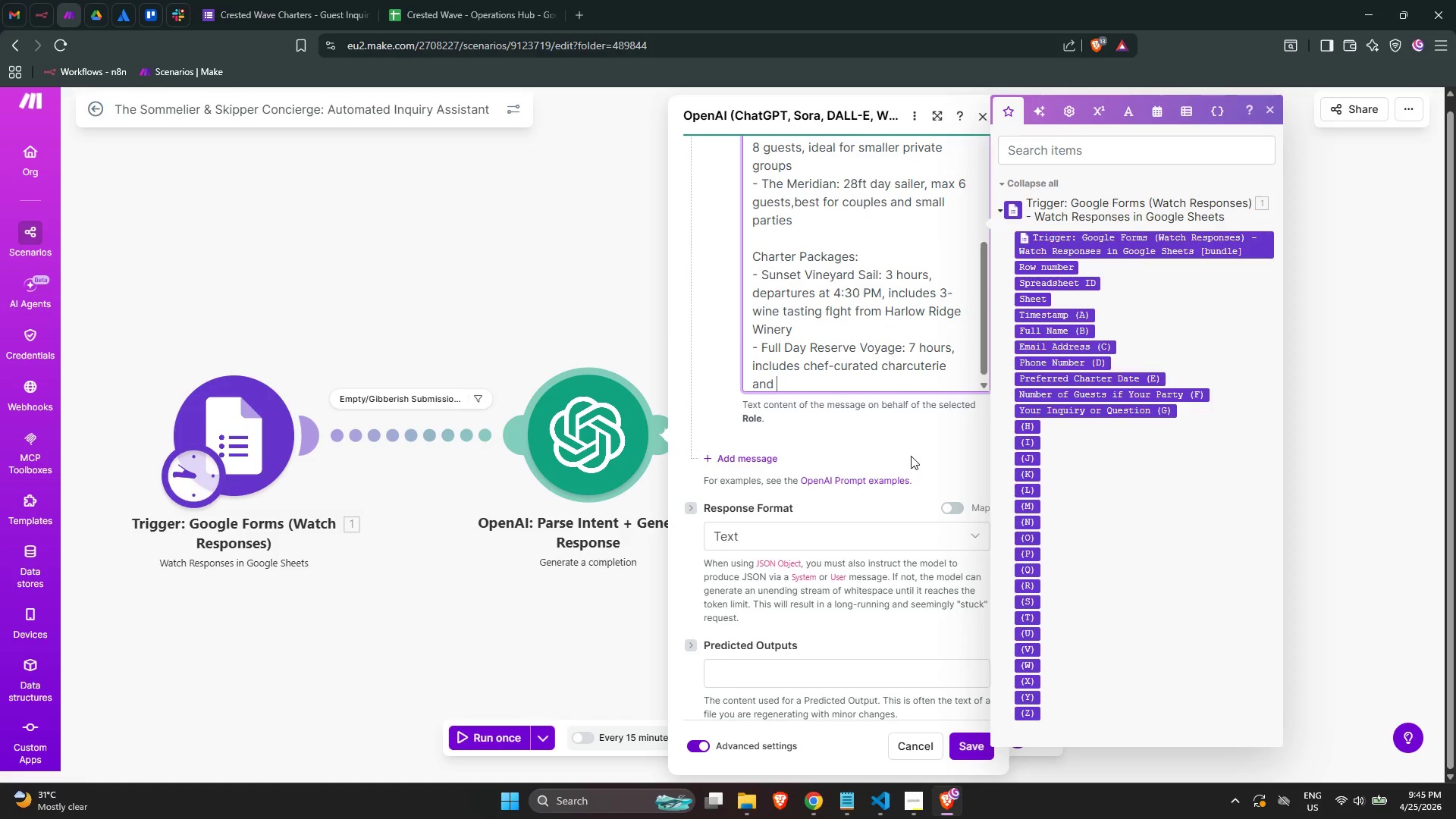 
type(6-wine vertical )
 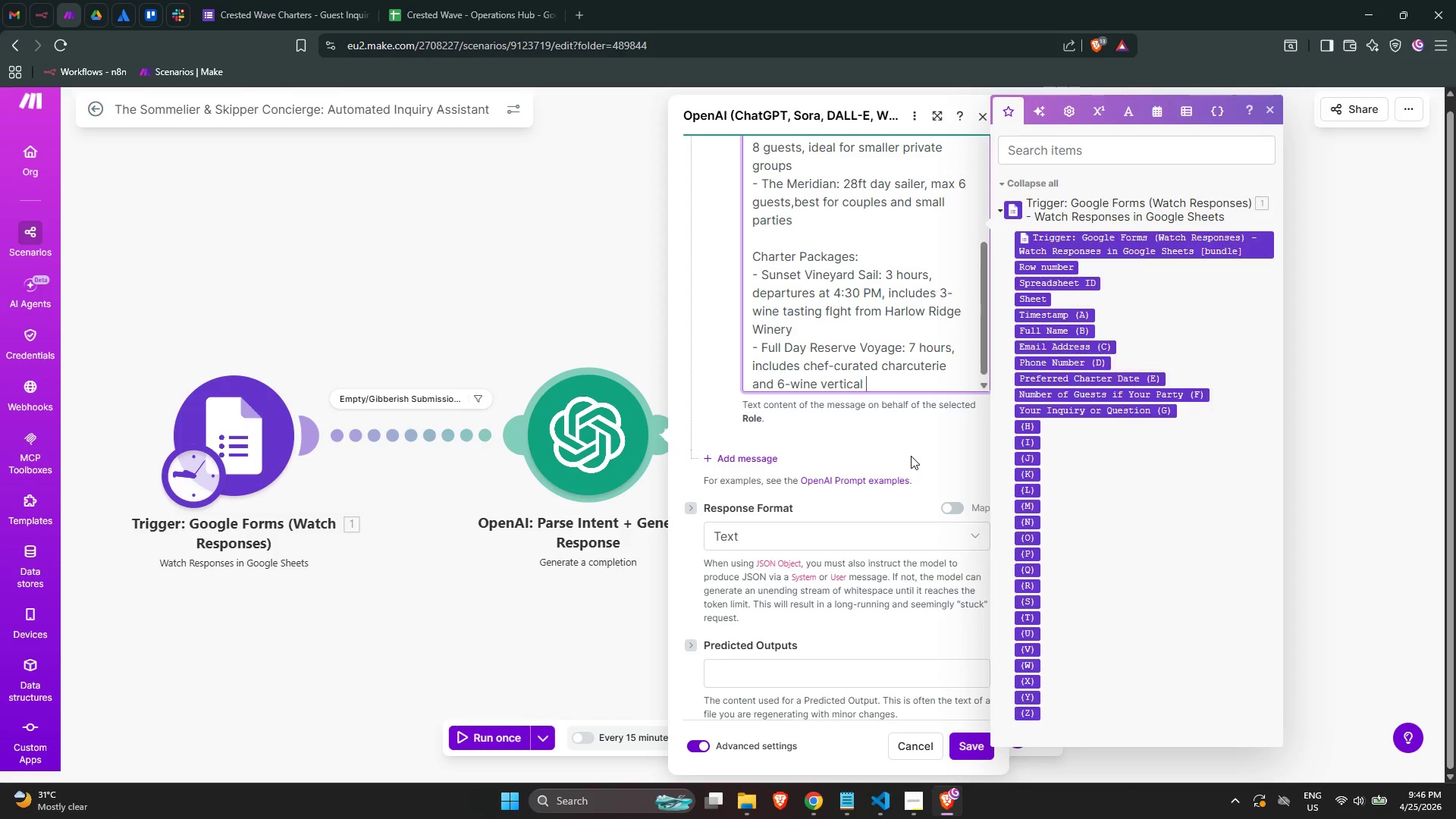 
type(tasting )
 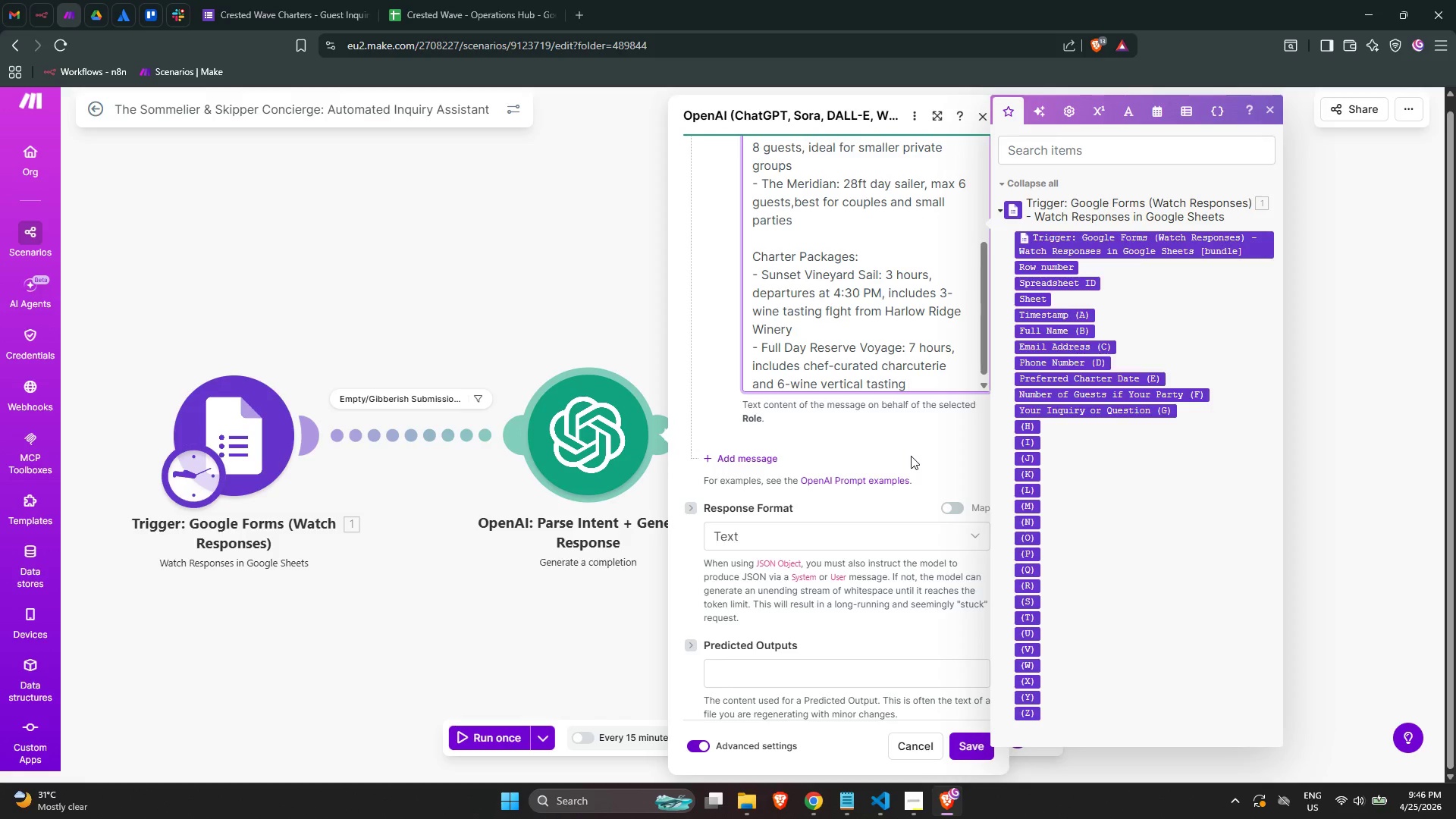 
type(from Bellacroft)
 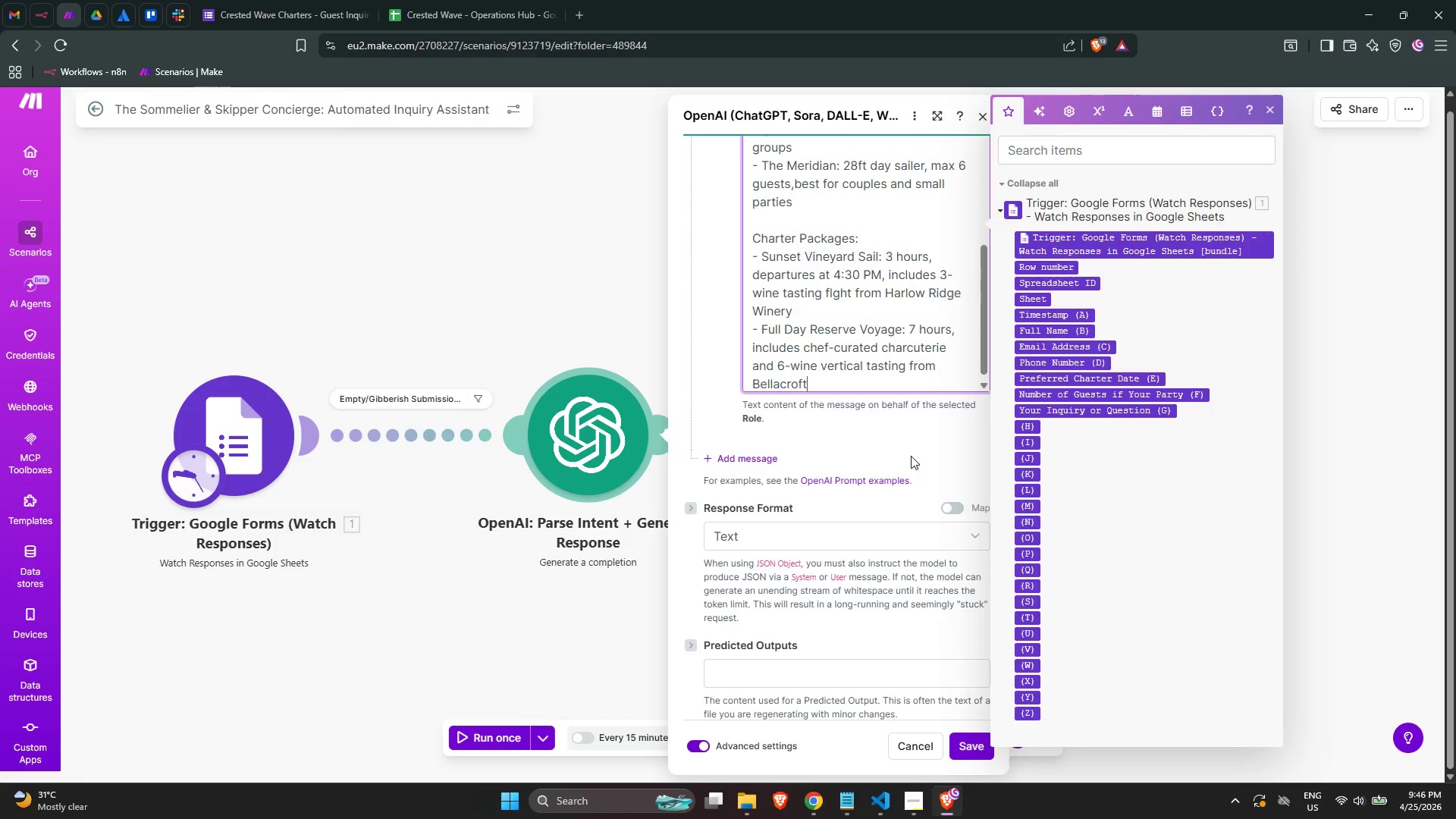 
wait(7.34)
 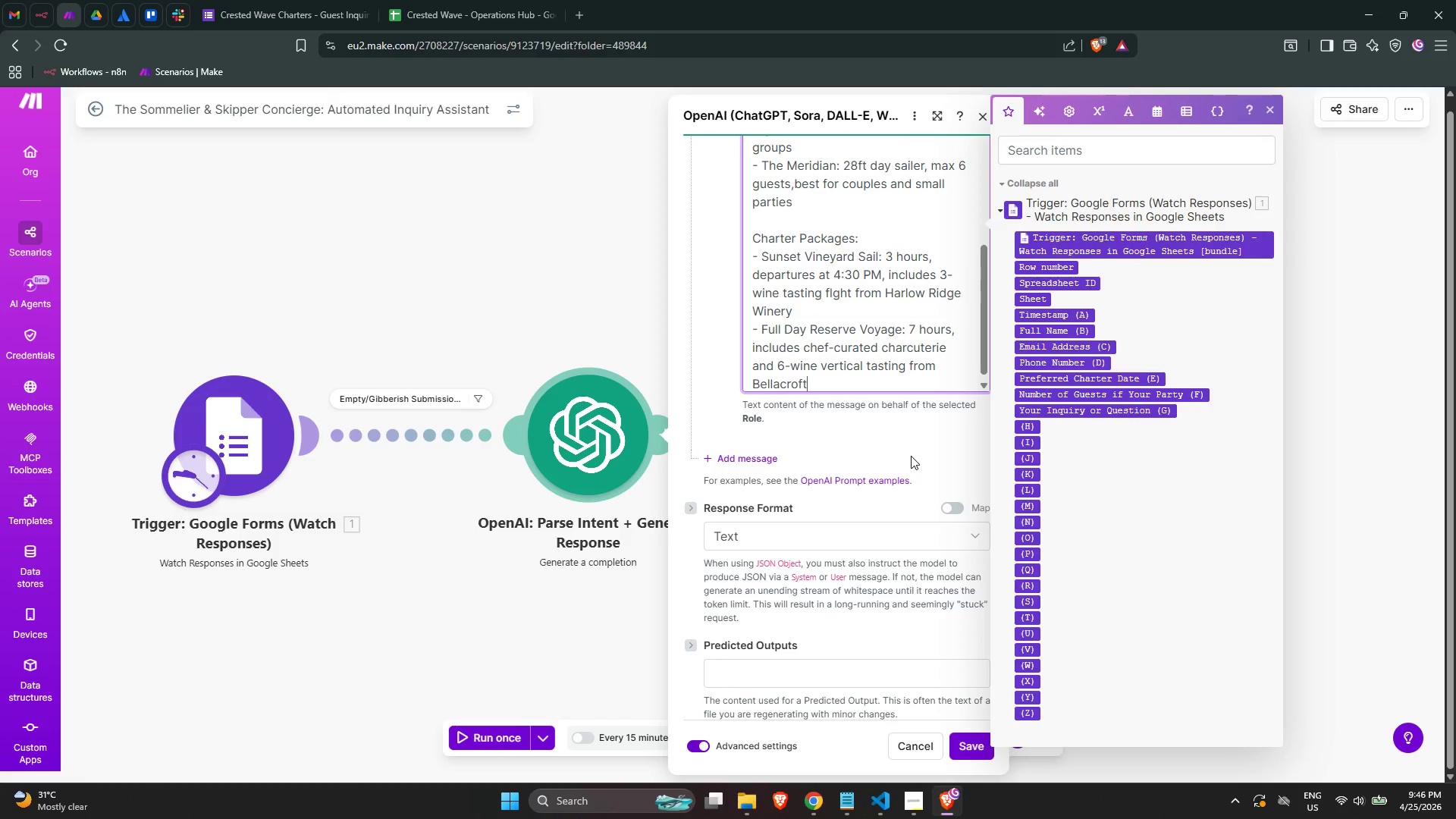 
type( Este)
key(Backspace)
type(ate - Pro)
key(Backspace)
type(ivate)
 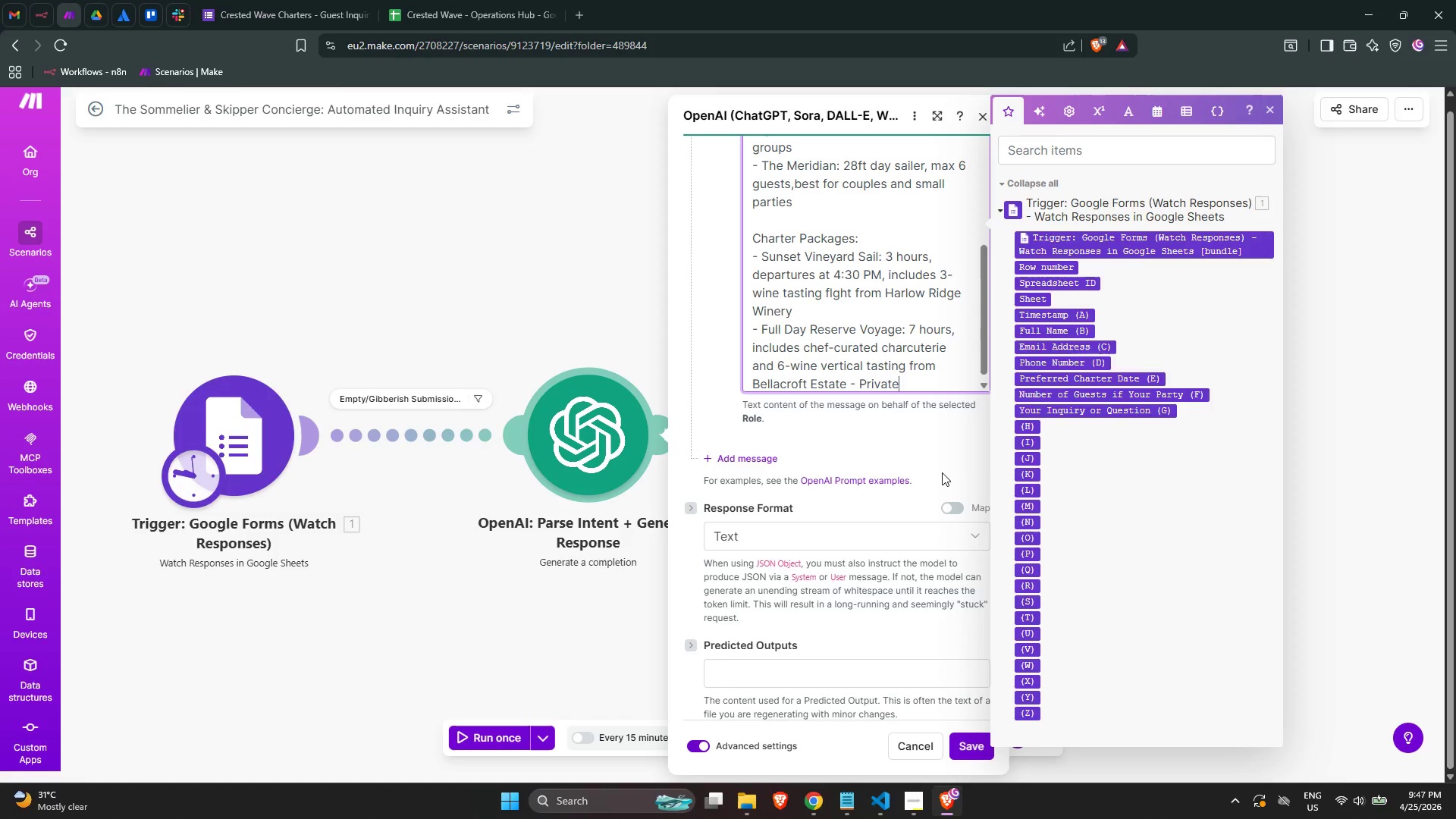 
wait(29.84)
 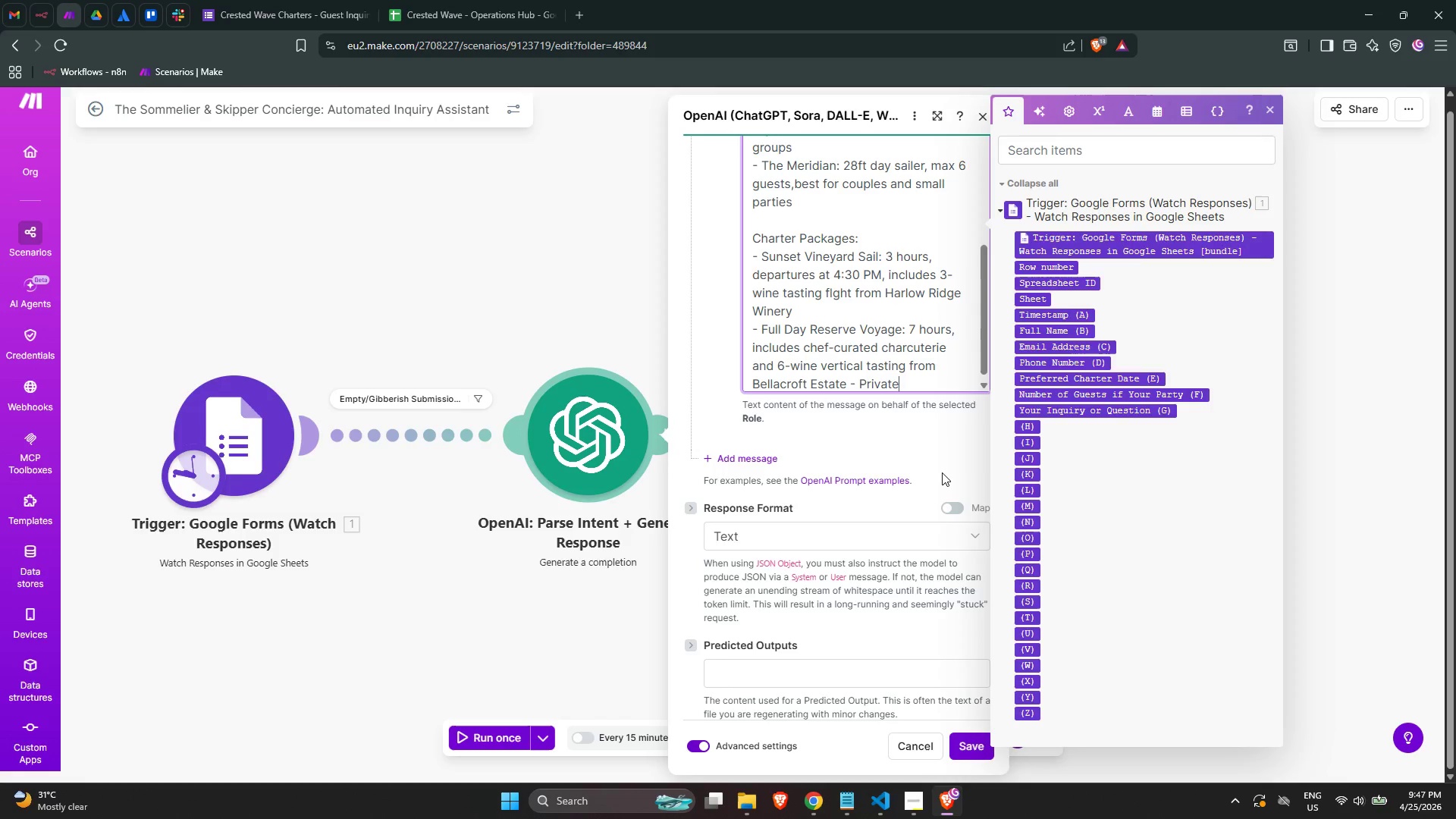 
key(Backspace)
 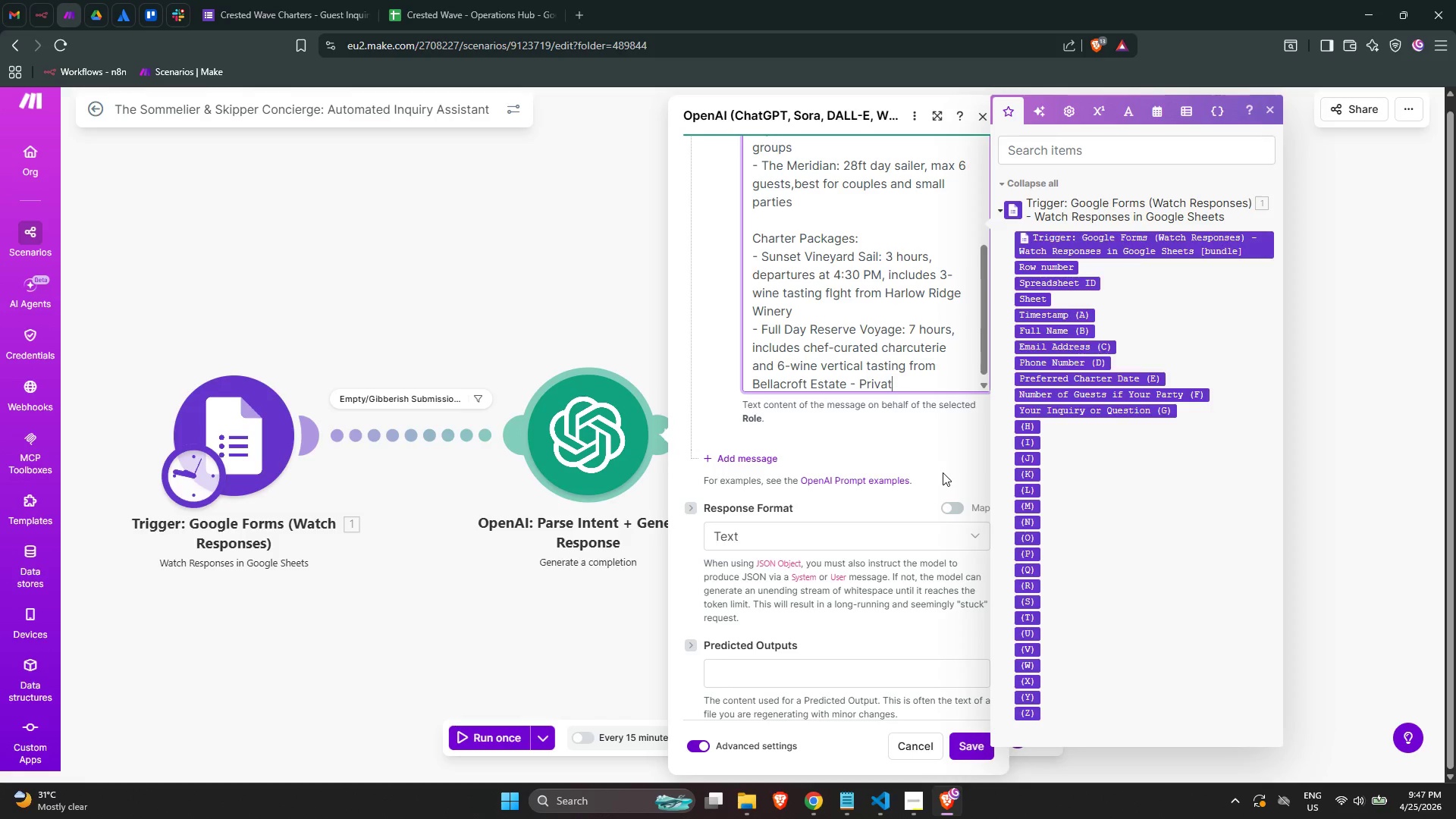 
key(Backspace)
 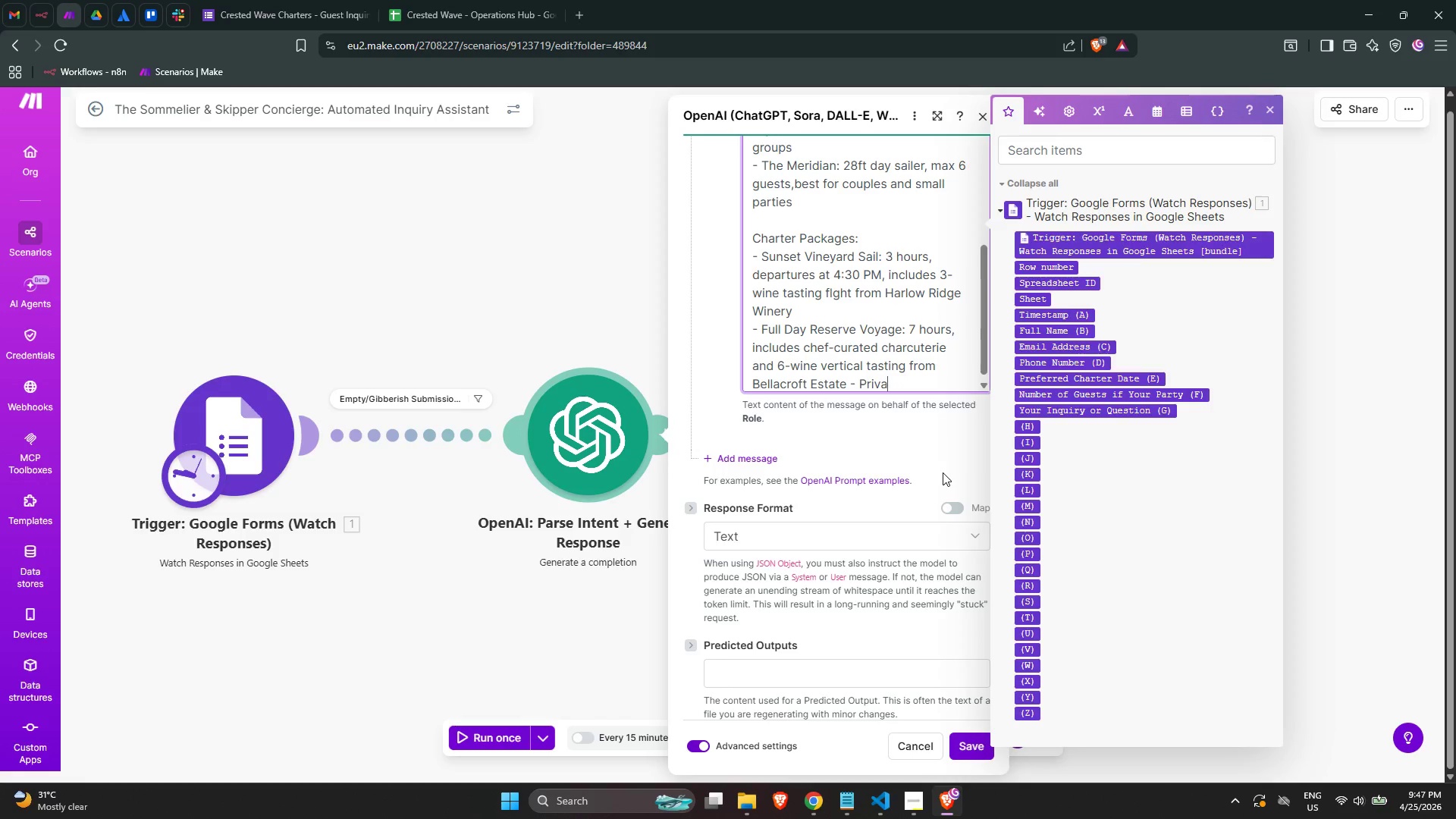 
key(Backspace)
 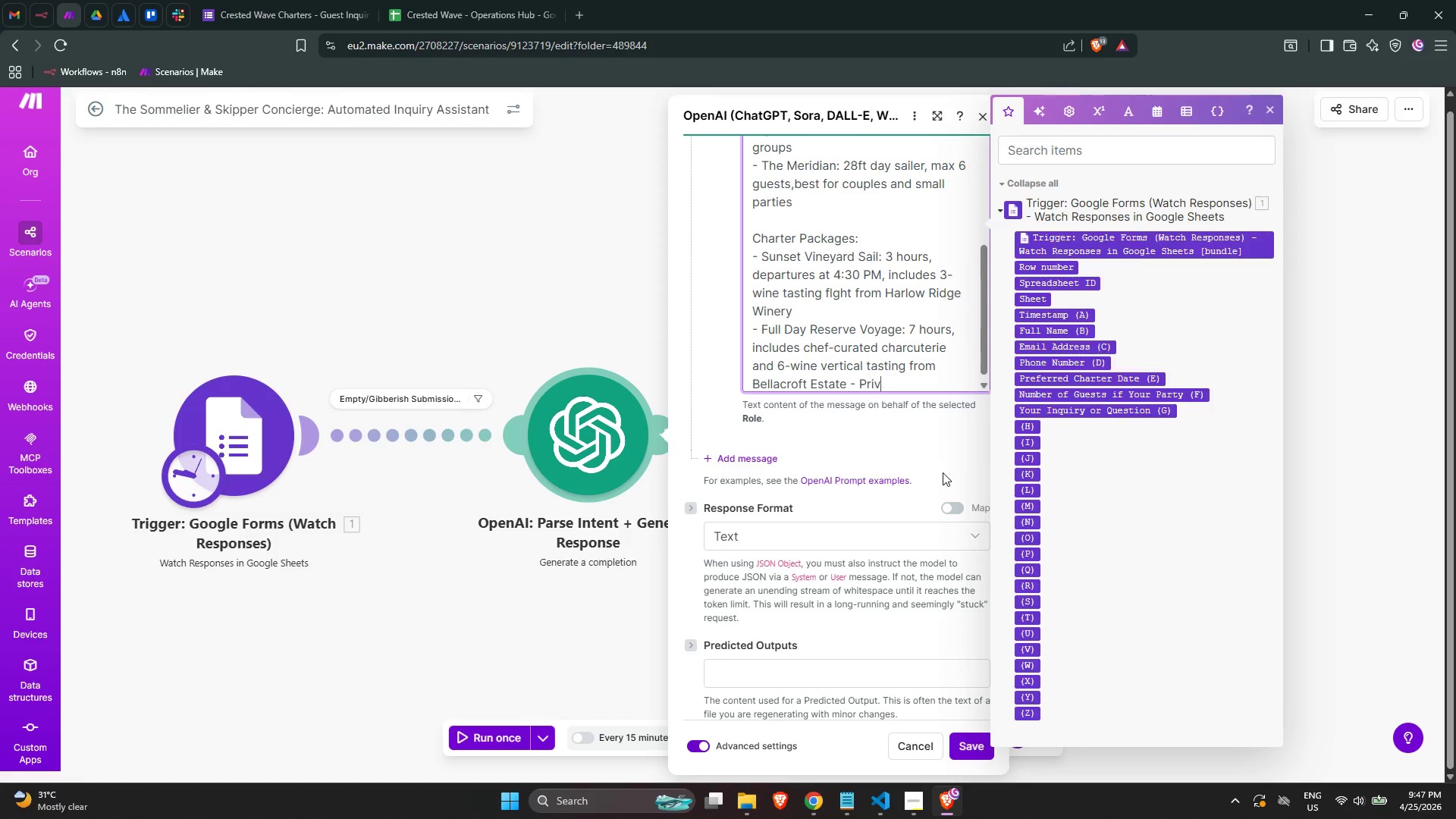 
key(Backspace)
 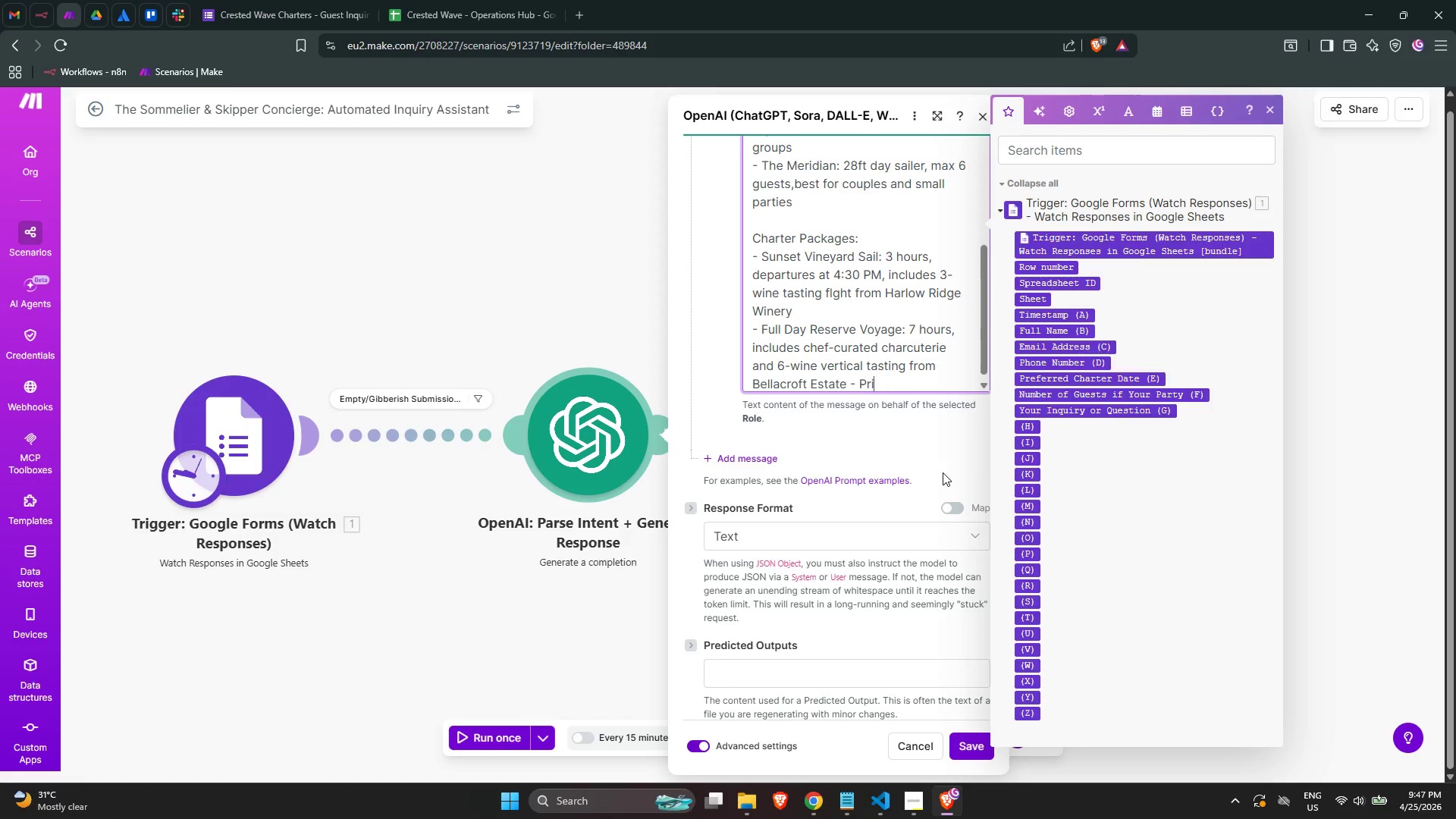 
key(Backspace)
 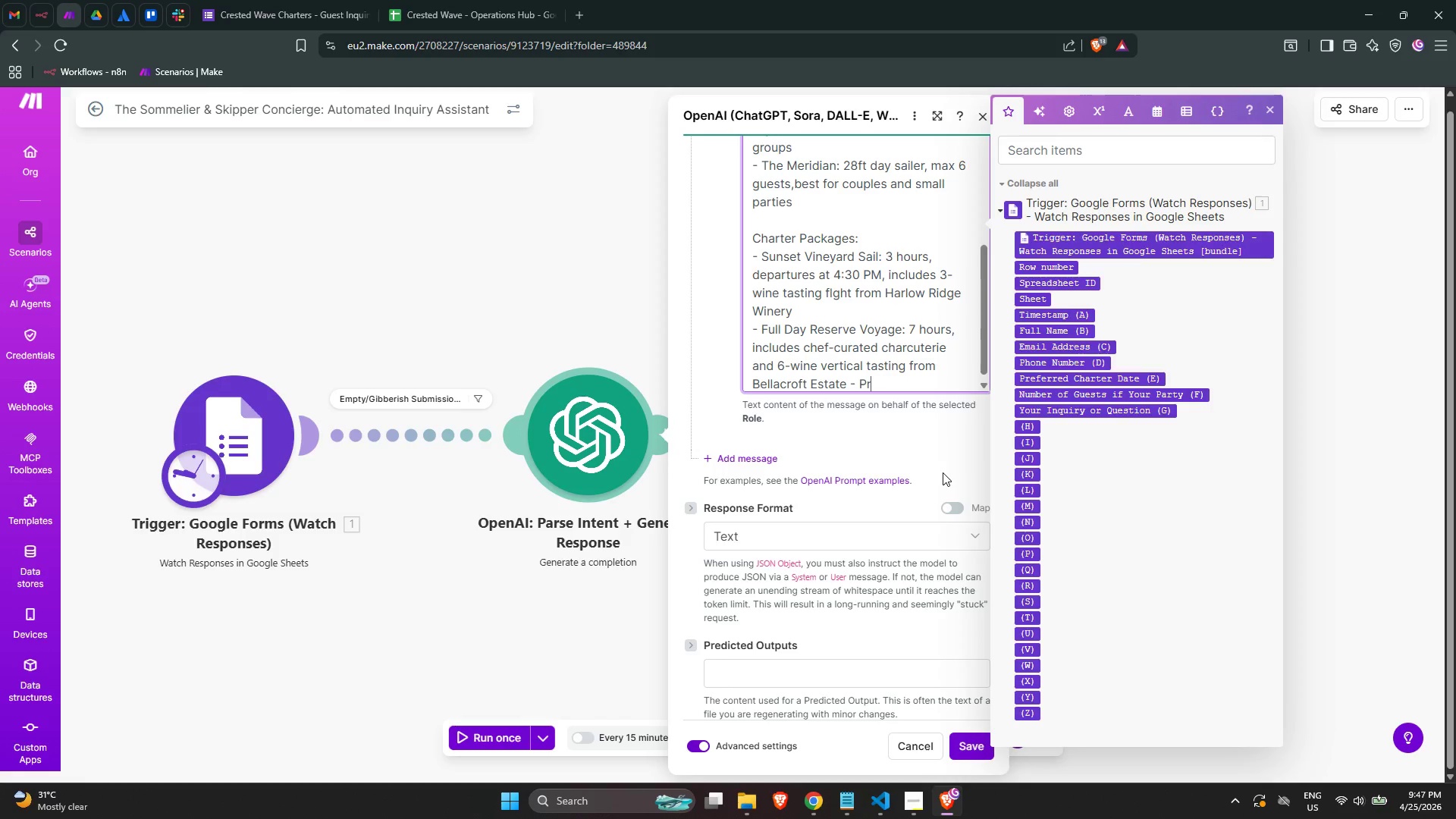 
key(Backspace)
 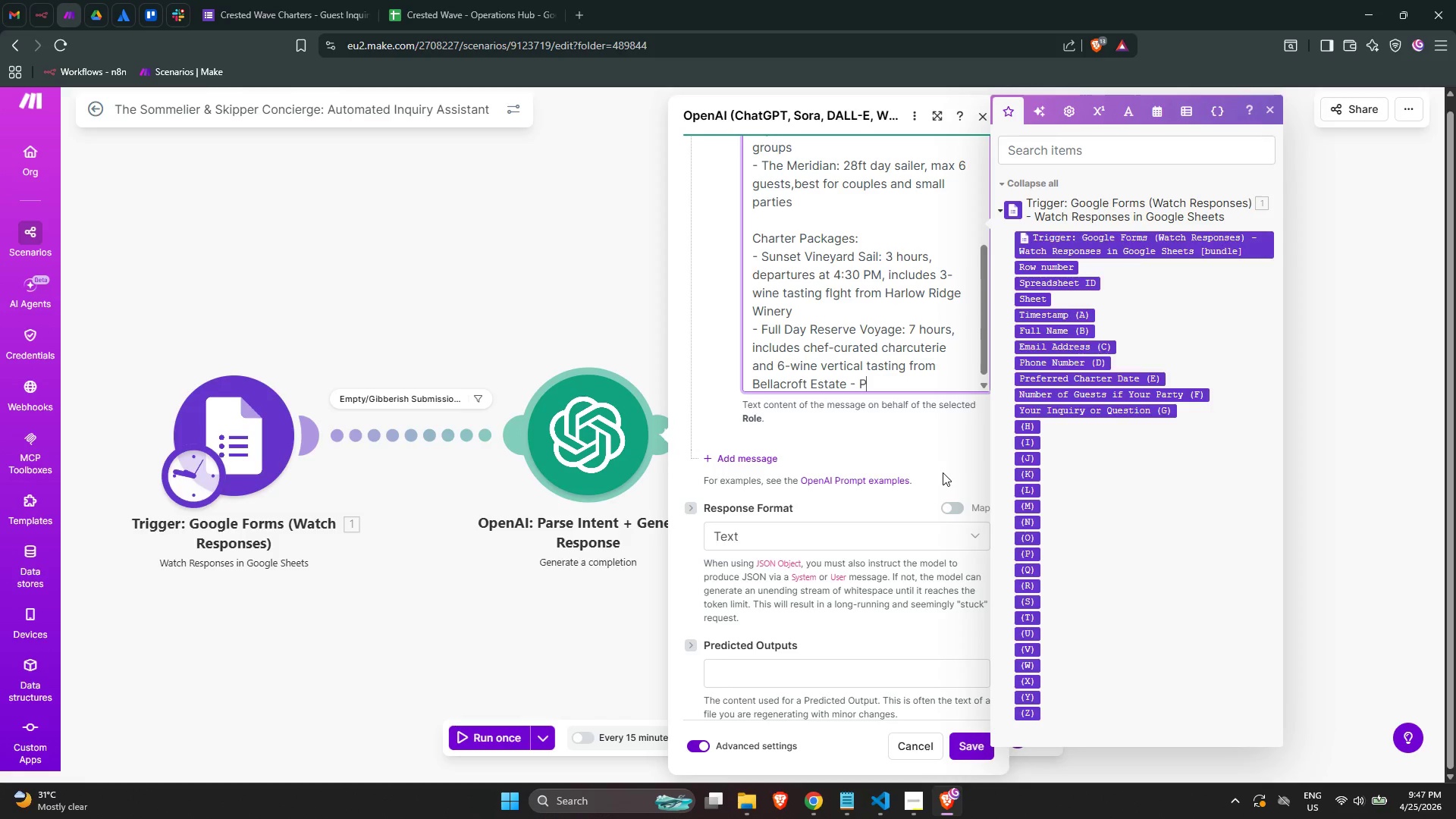 
key(Backspace)
 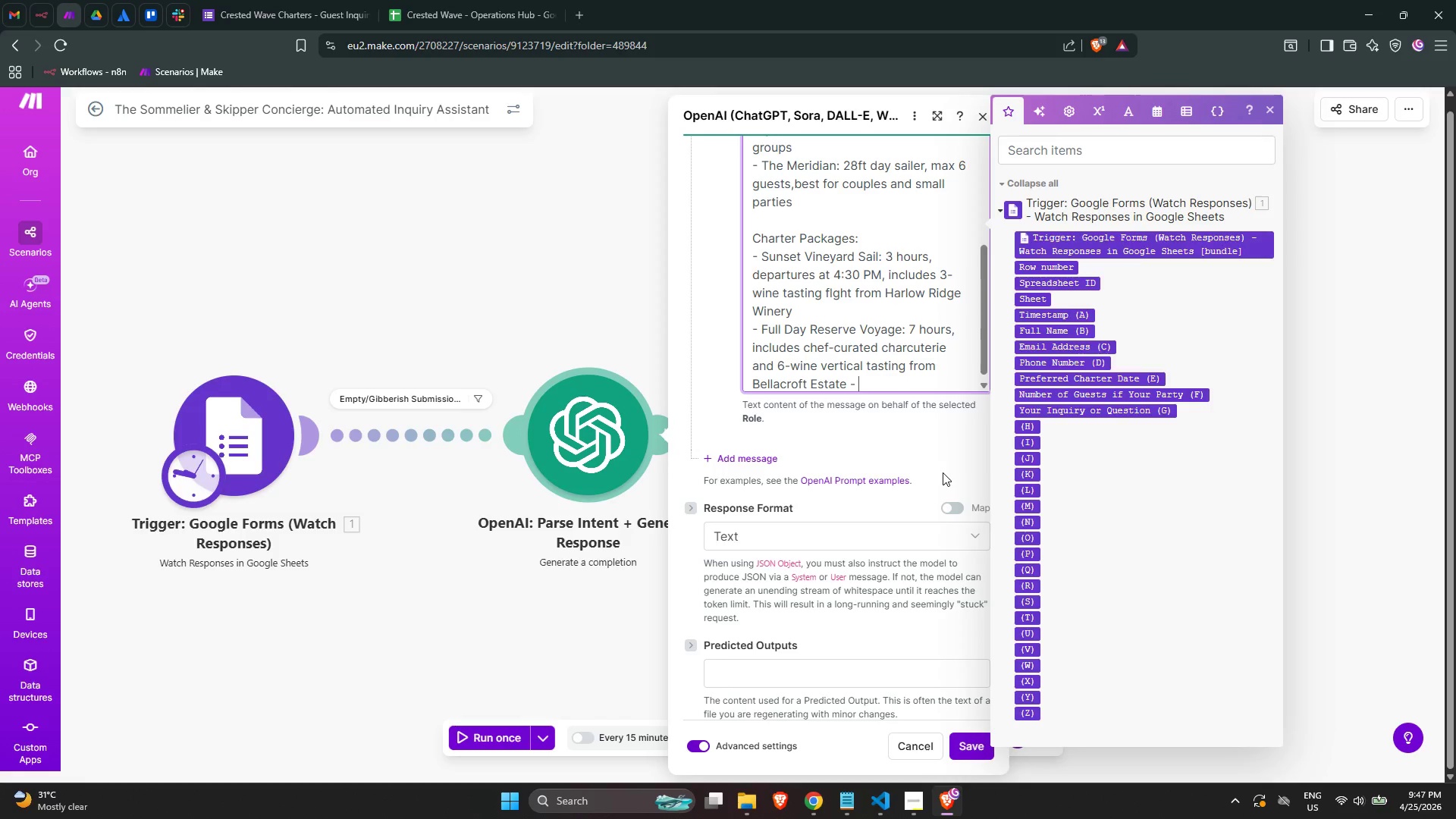 
key(Backspace)
 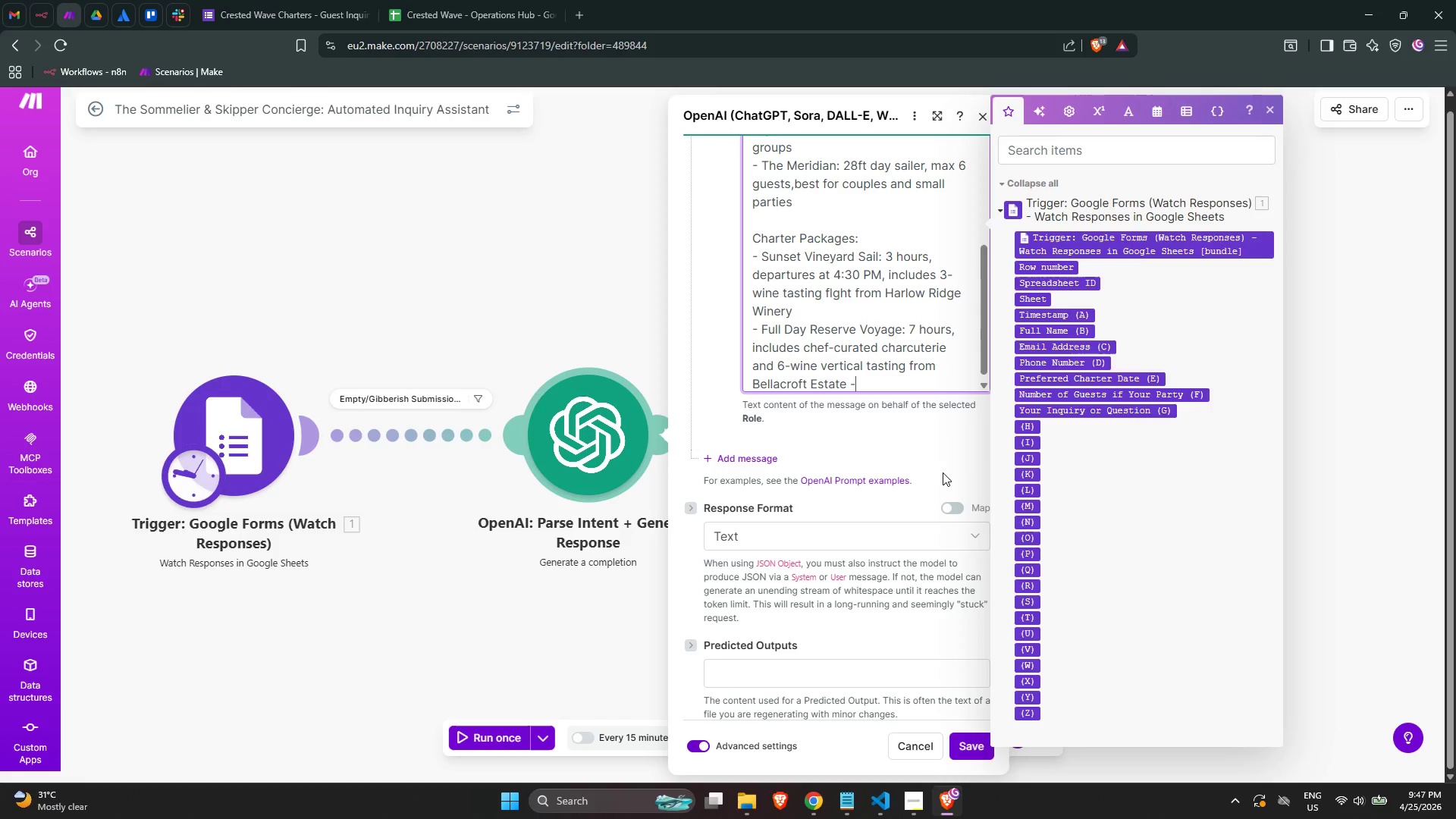 
key(Backspace)
 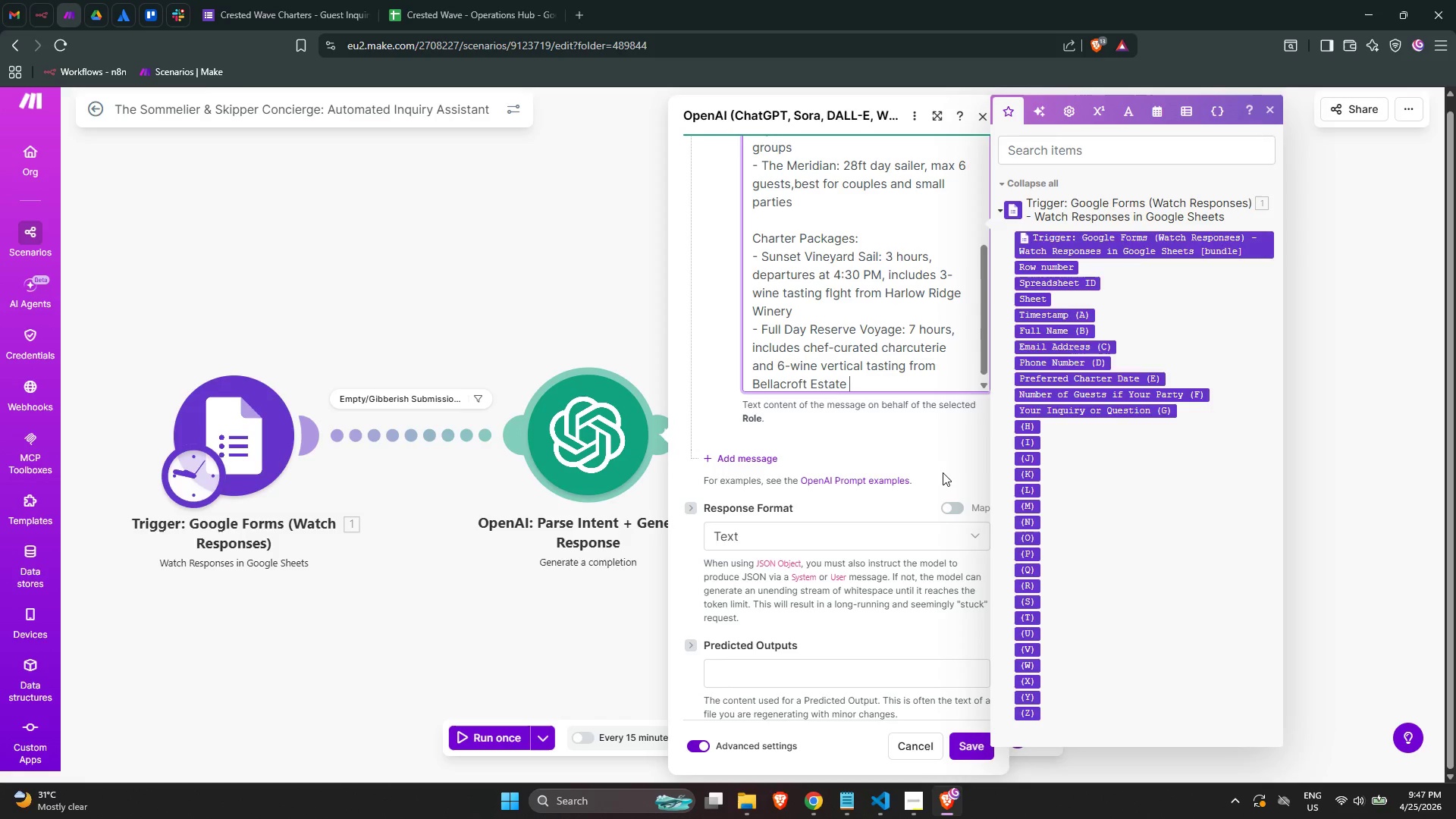 
key(Backspace)
 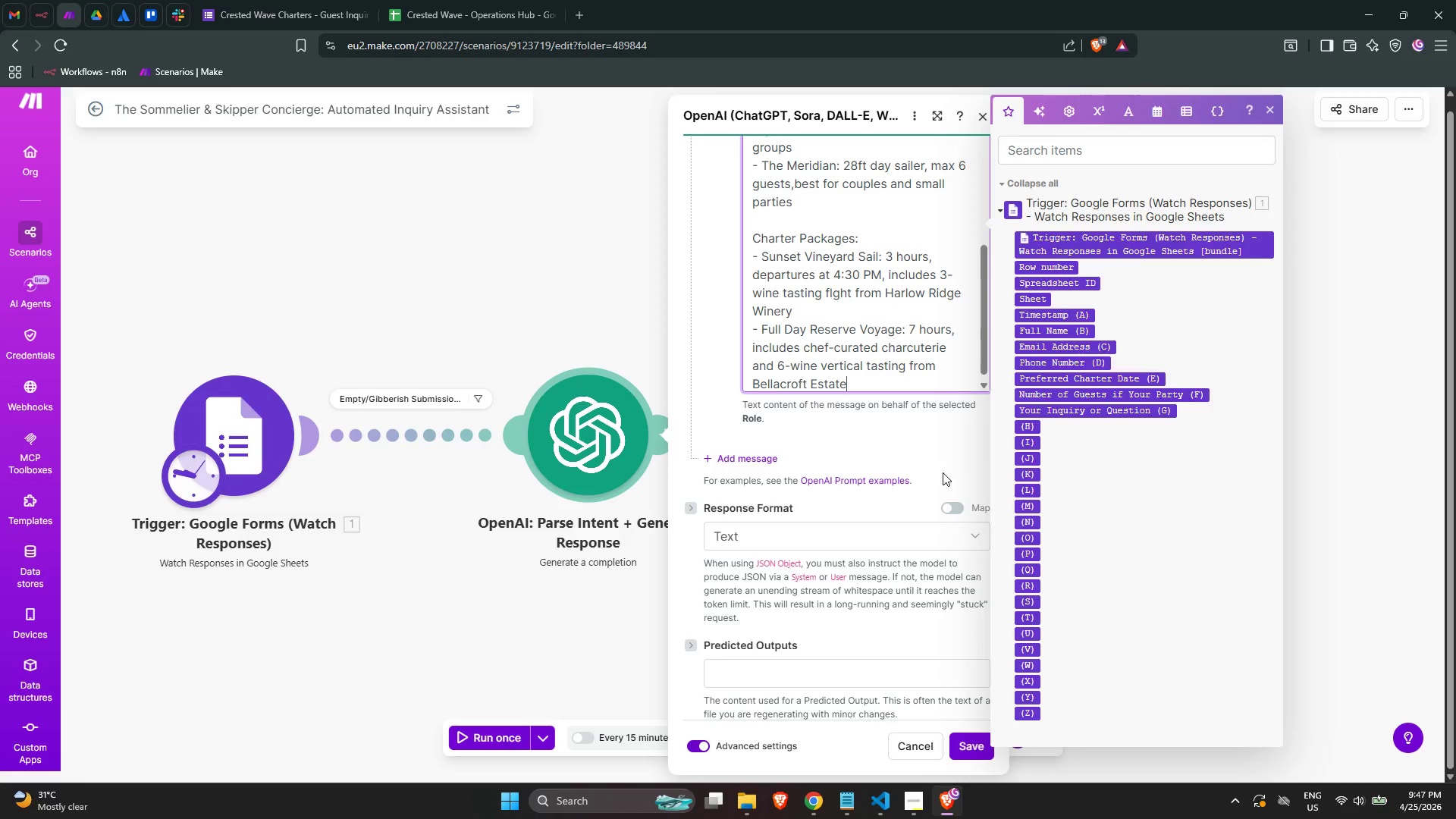 
key(Enter)
 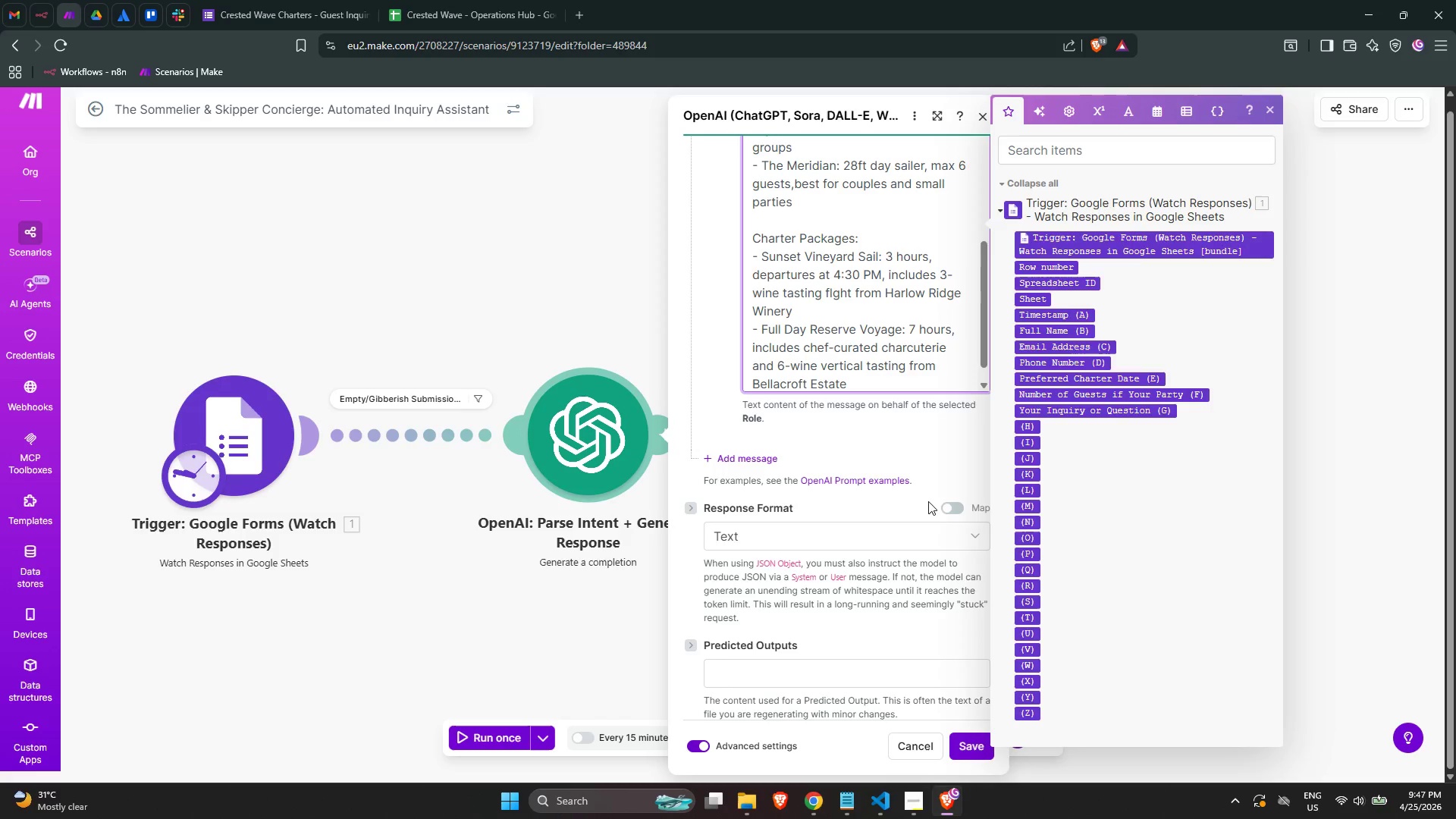 
scroll: coordinate [902, 331], scroll_direction: down, amount: 2.0
 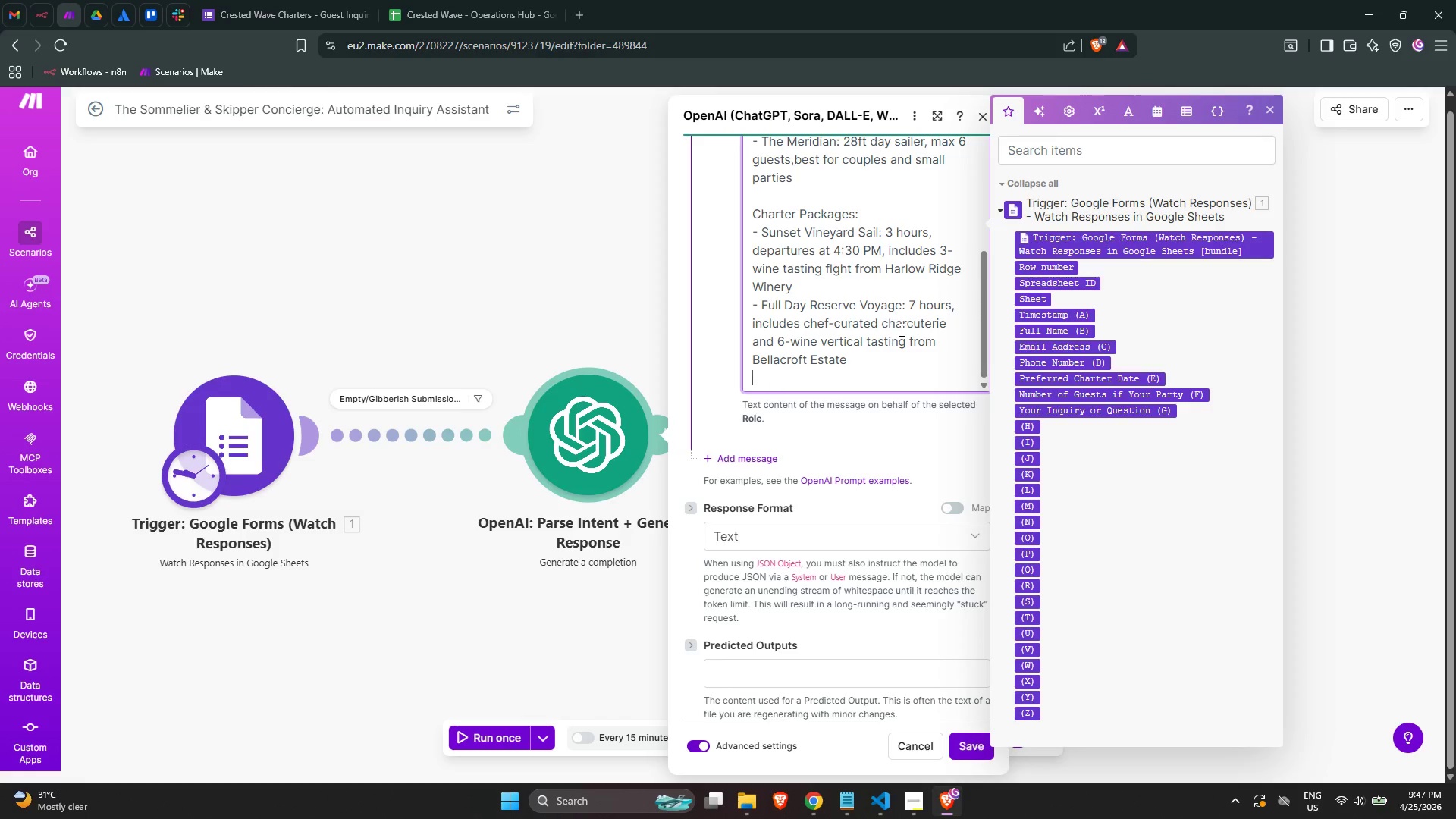 
type(- Private )
 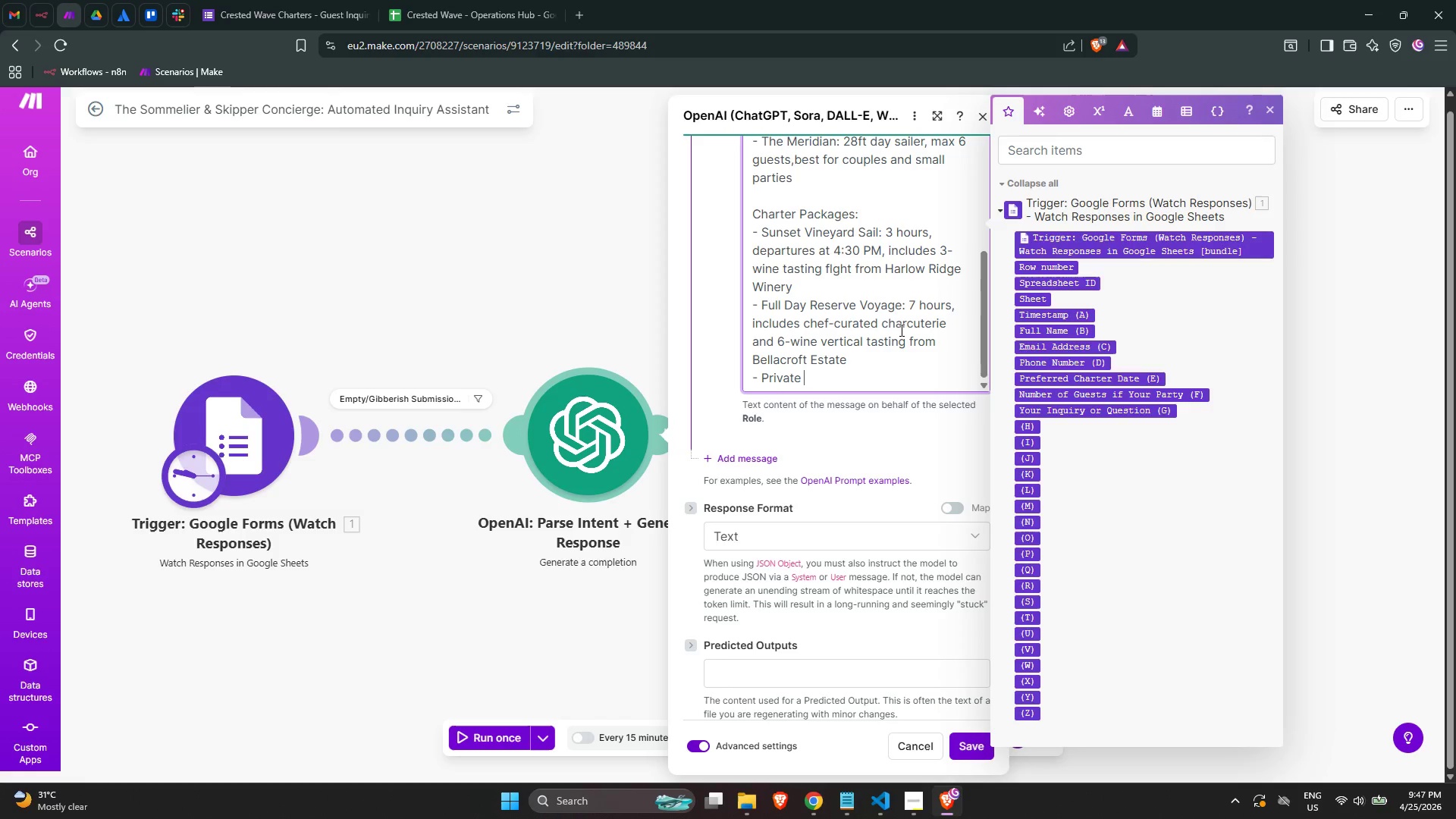 
type(Cah)
key(Backspace)
key(Backspace)
type(harter: custom durar)
key(Backspace)
type(tion )
key(Backspace)
type(, custm[NumLock][NumLock][NumLock][NumLock])
key(Backspace)
type(om wine lsi)
key(Backspace)
key(Backspace)
key(Backspace)
type(list )
 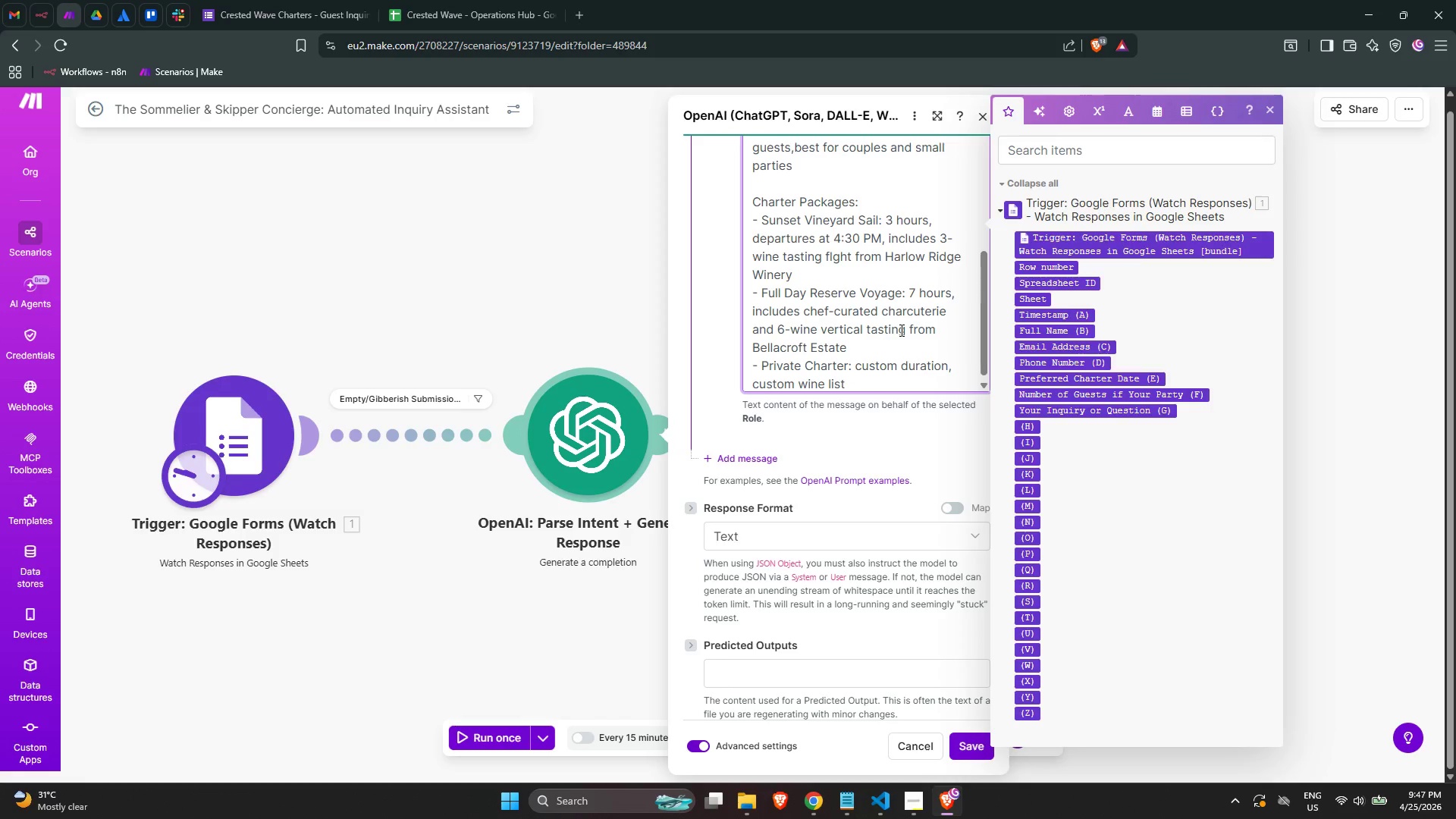 
wait(9.94)
 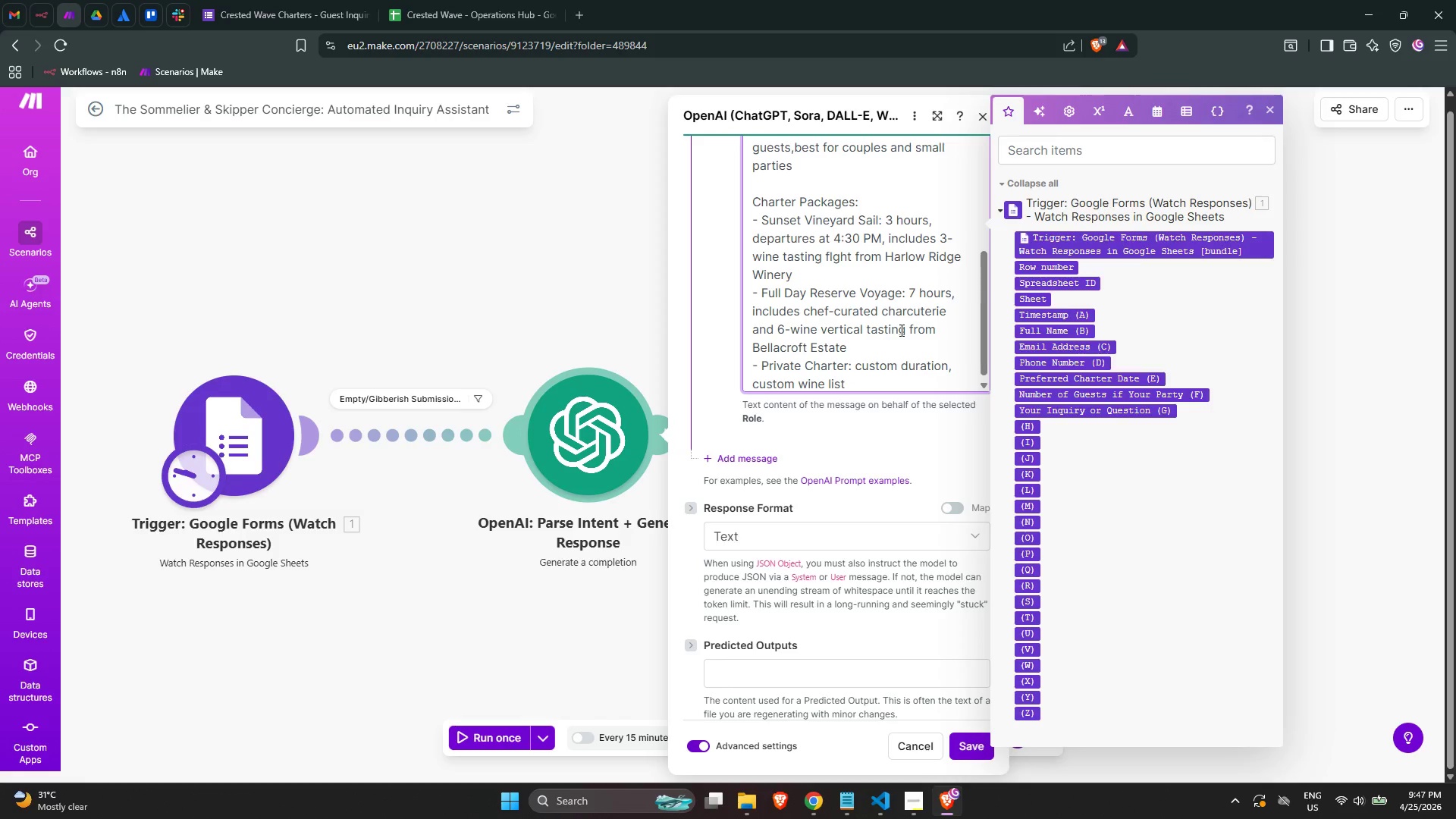 
type(available on request )
 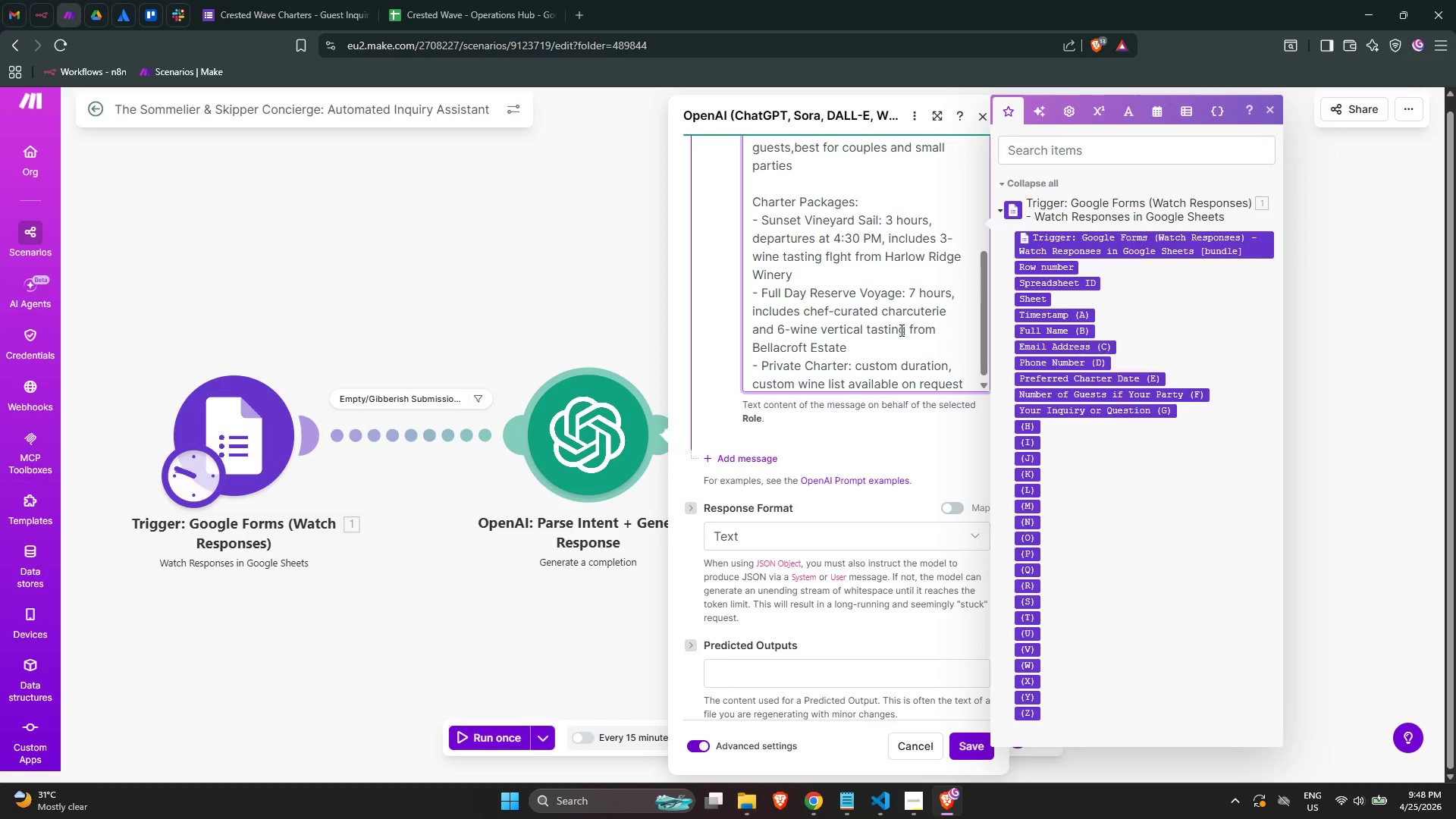 
wait(51.45)
 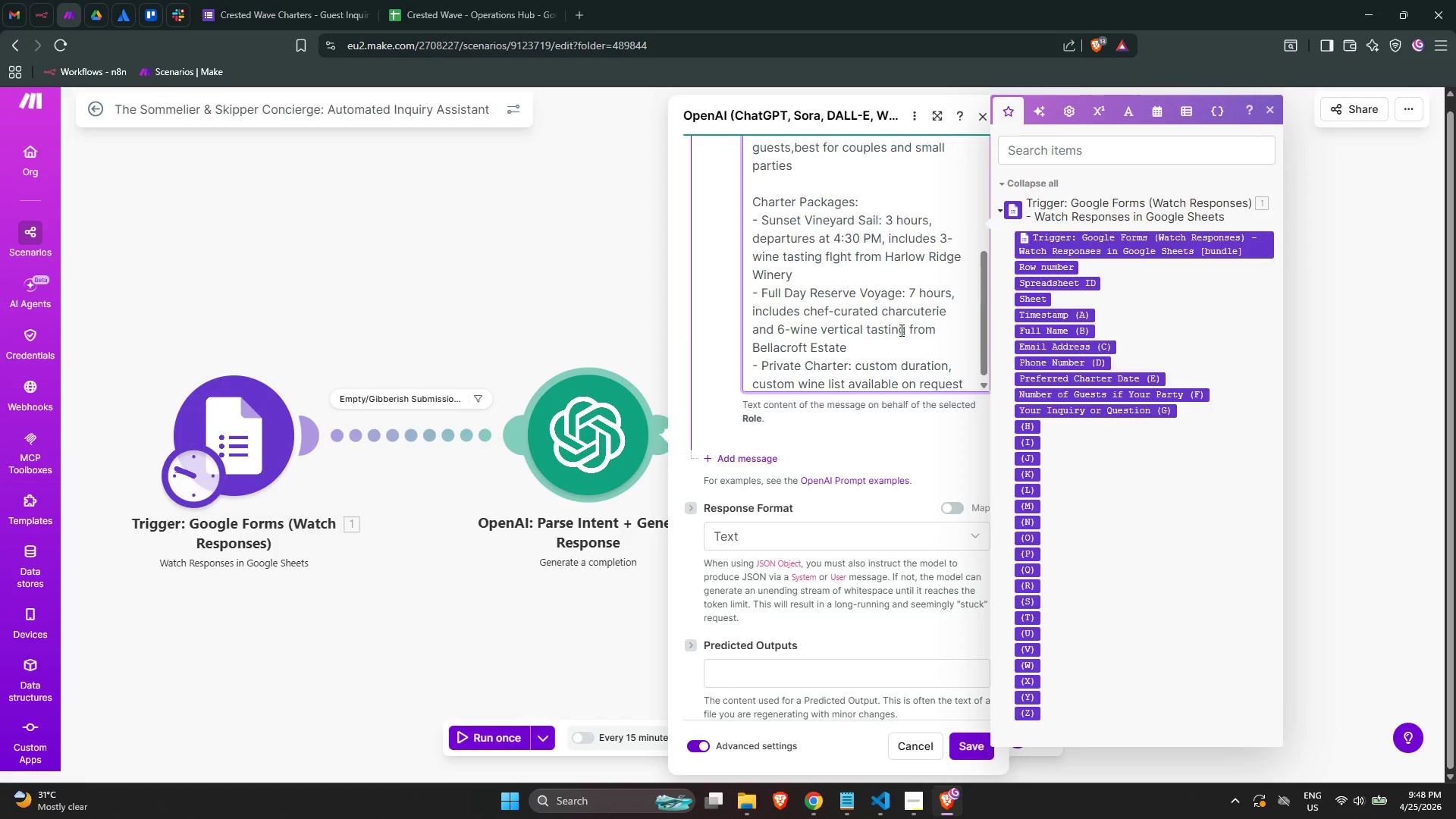 
scroll: coordinate [893, 337], scroll_direction: down, amount: 1.0
 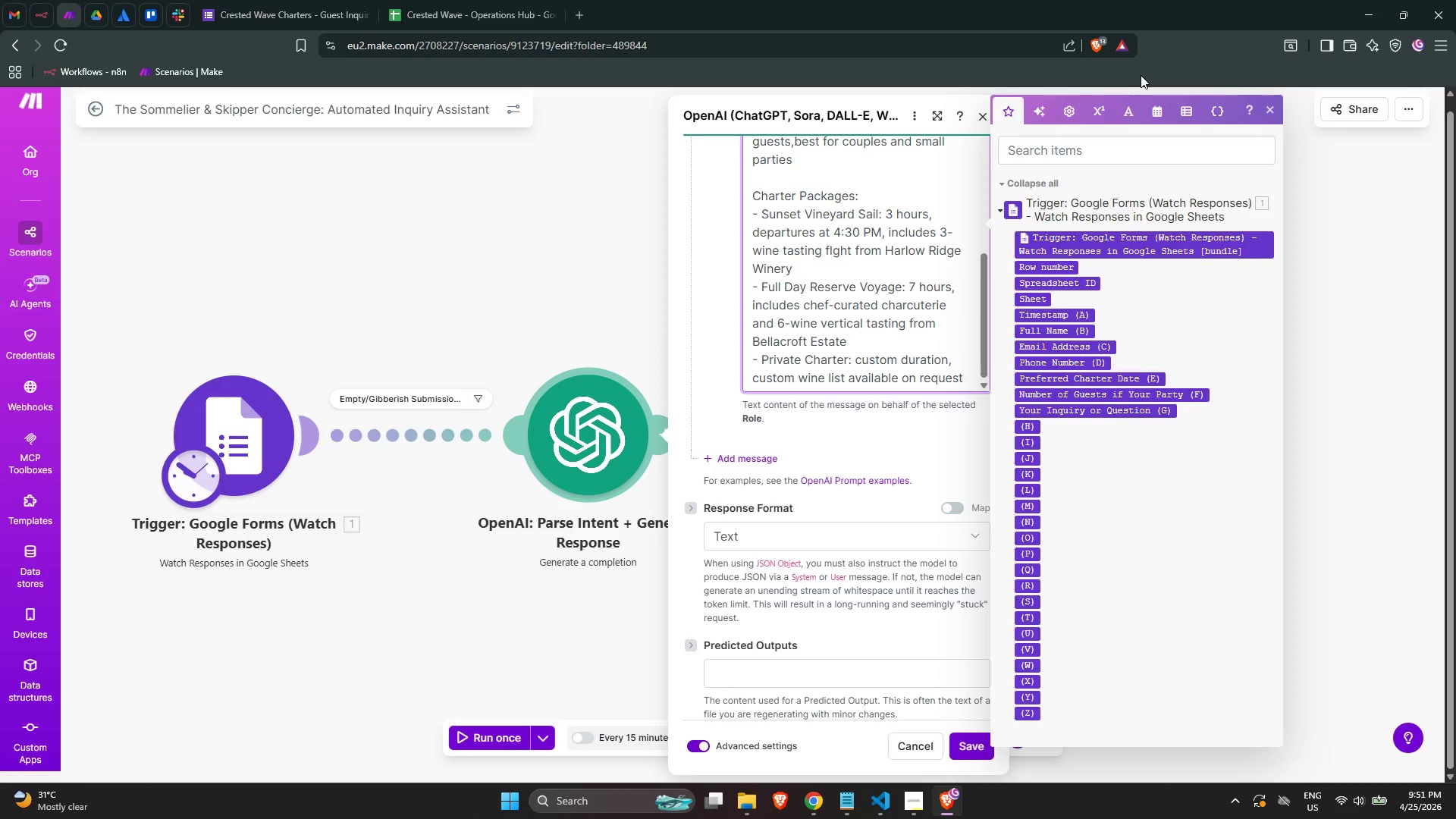 
wait(141.37)
 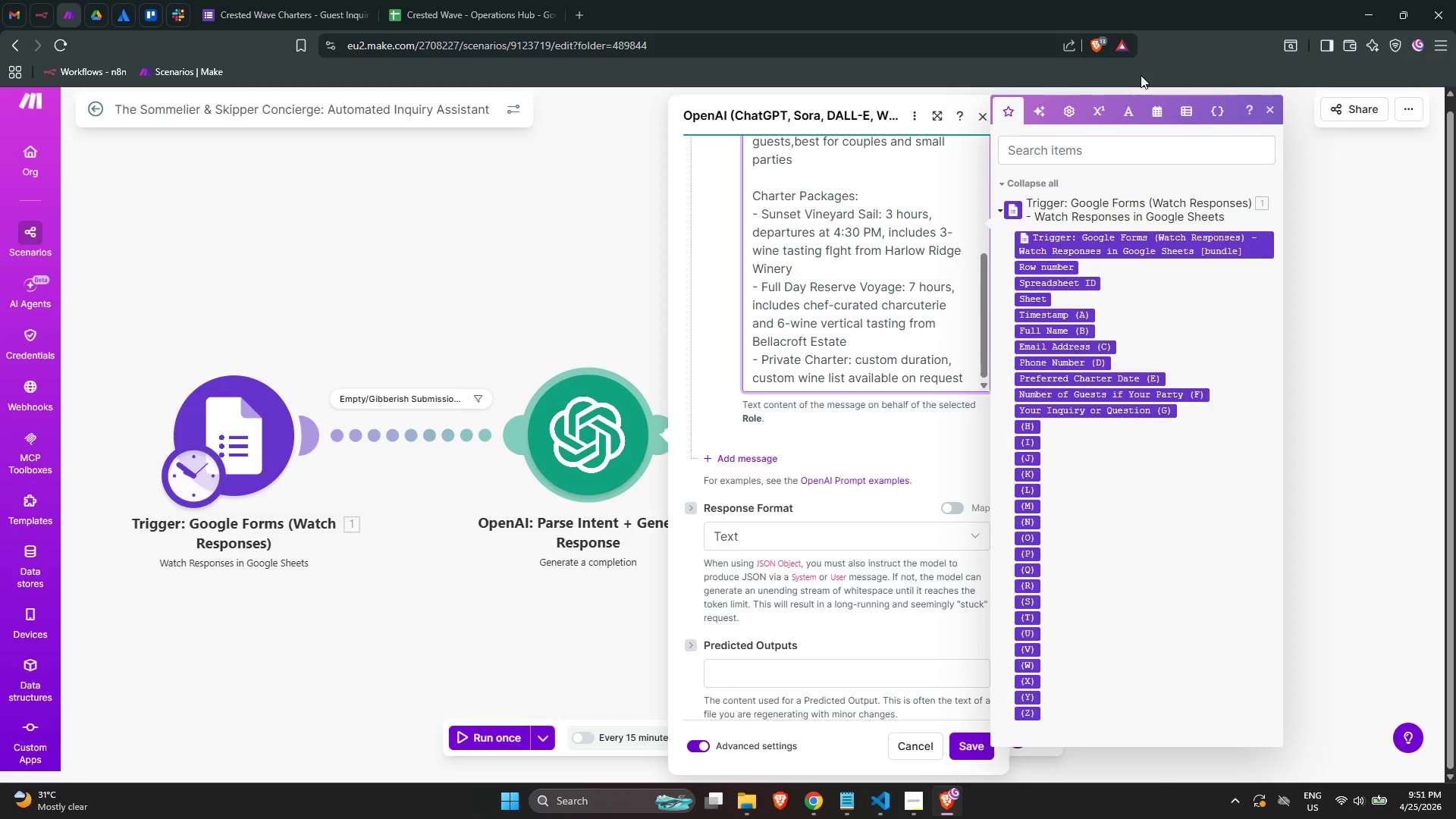 
scroll: coordinate [944, 241], scroll_direction: down, amount: 2.0
 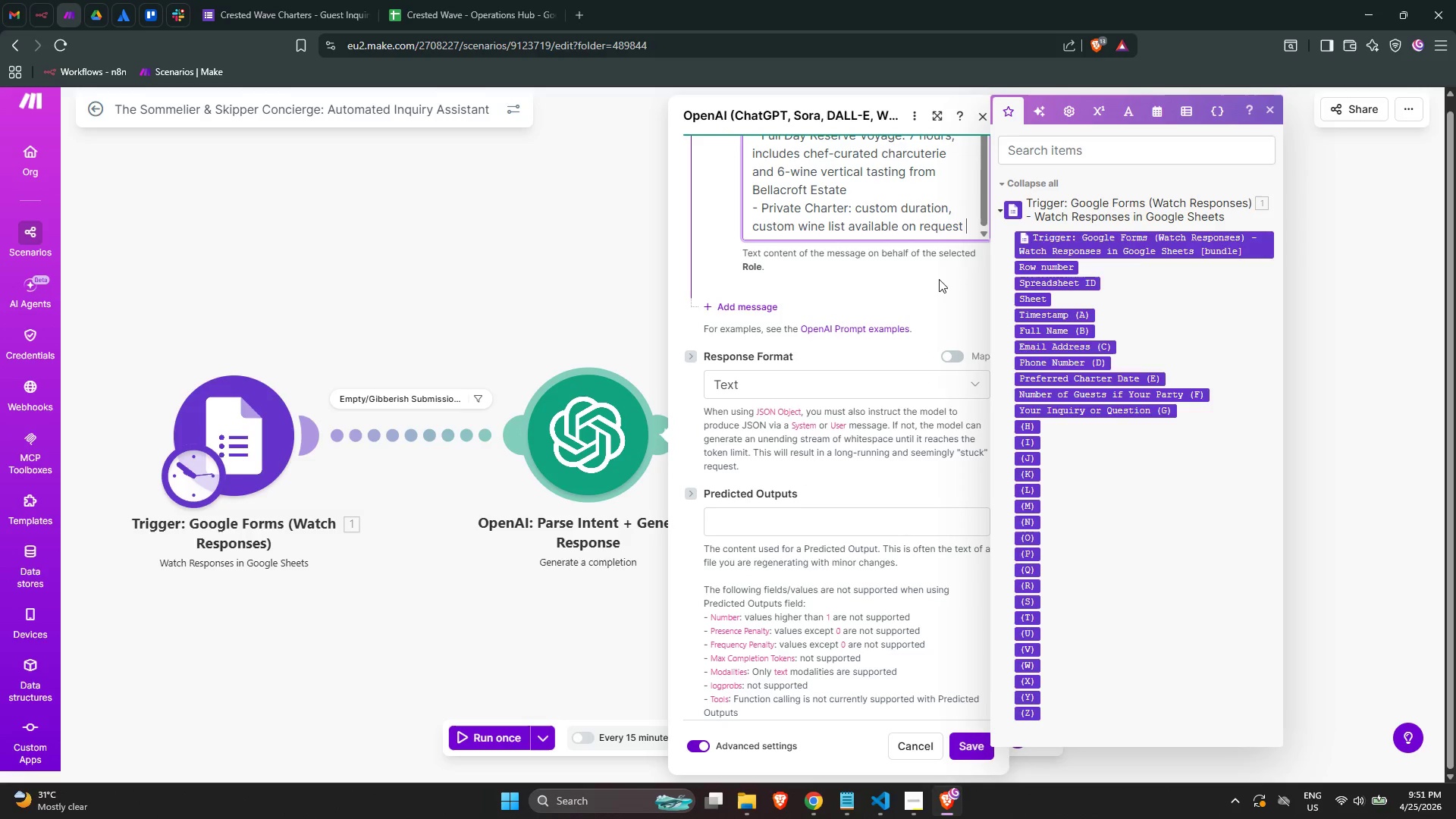 
scroll: coordinate [941, 283], scroll_direction: up, amount: 2.0
 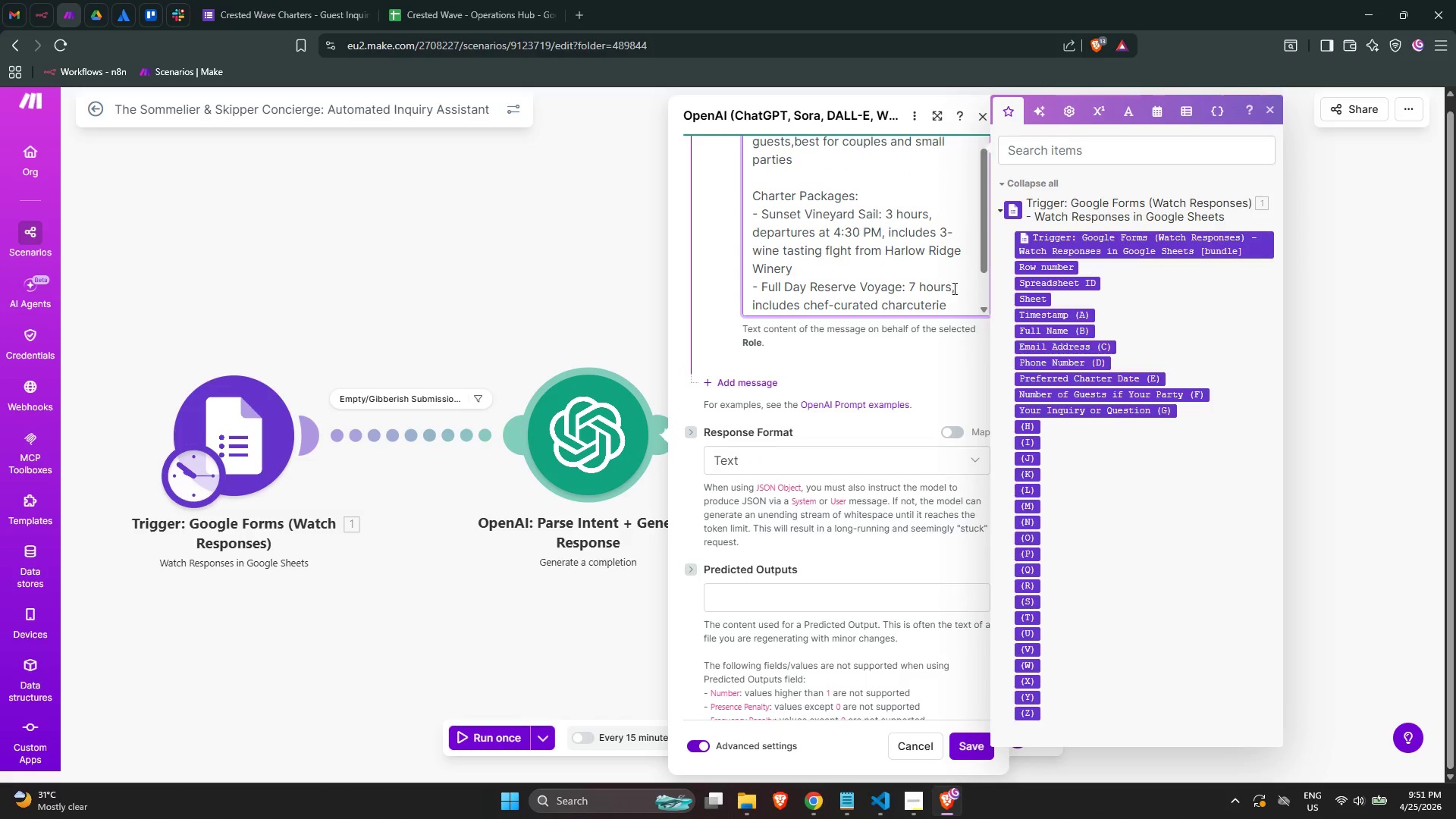 
scroll: coordinate [952, 288], scroll_direction: down, amount: 4.0
 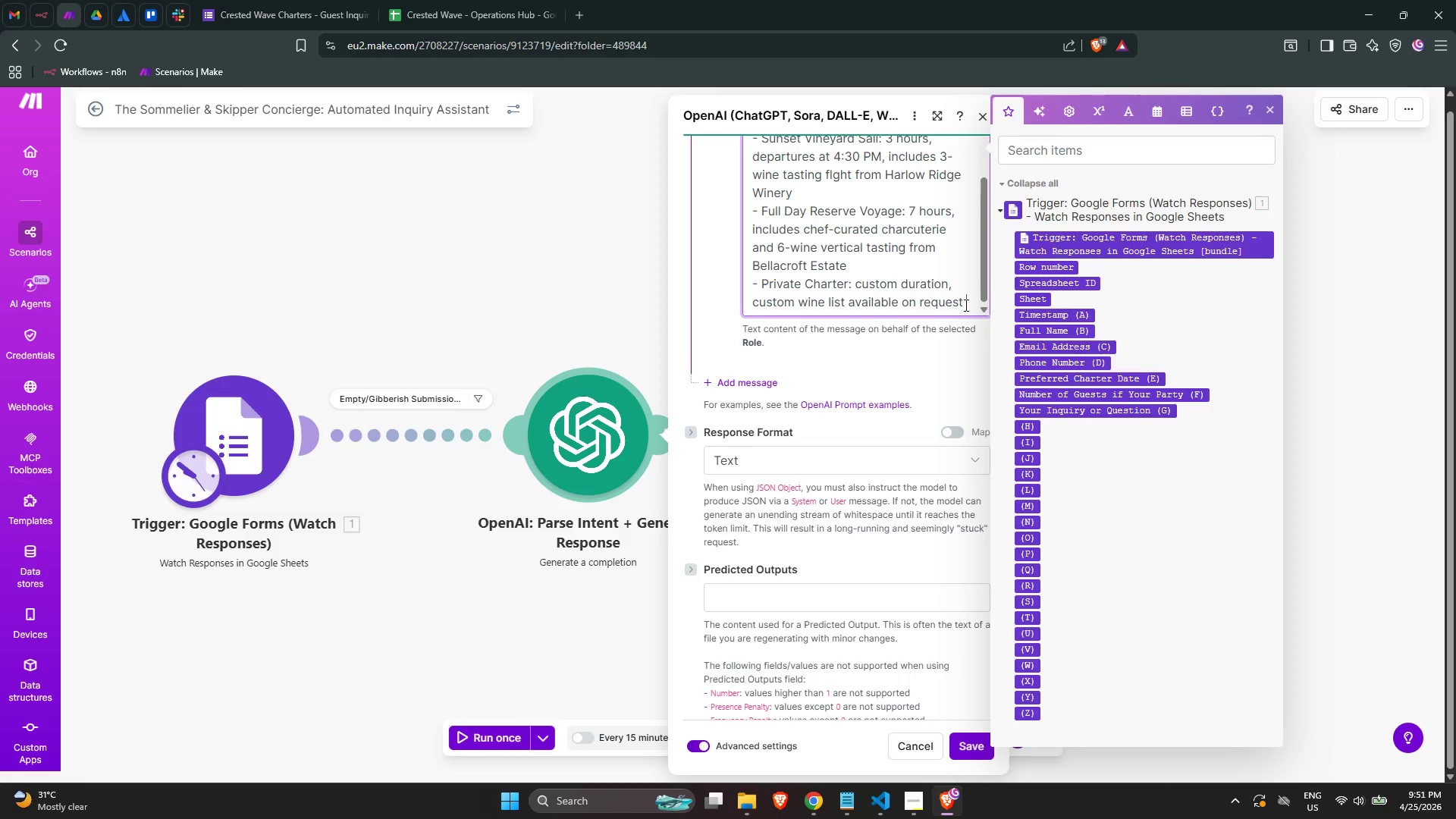 
wait(12.58)
 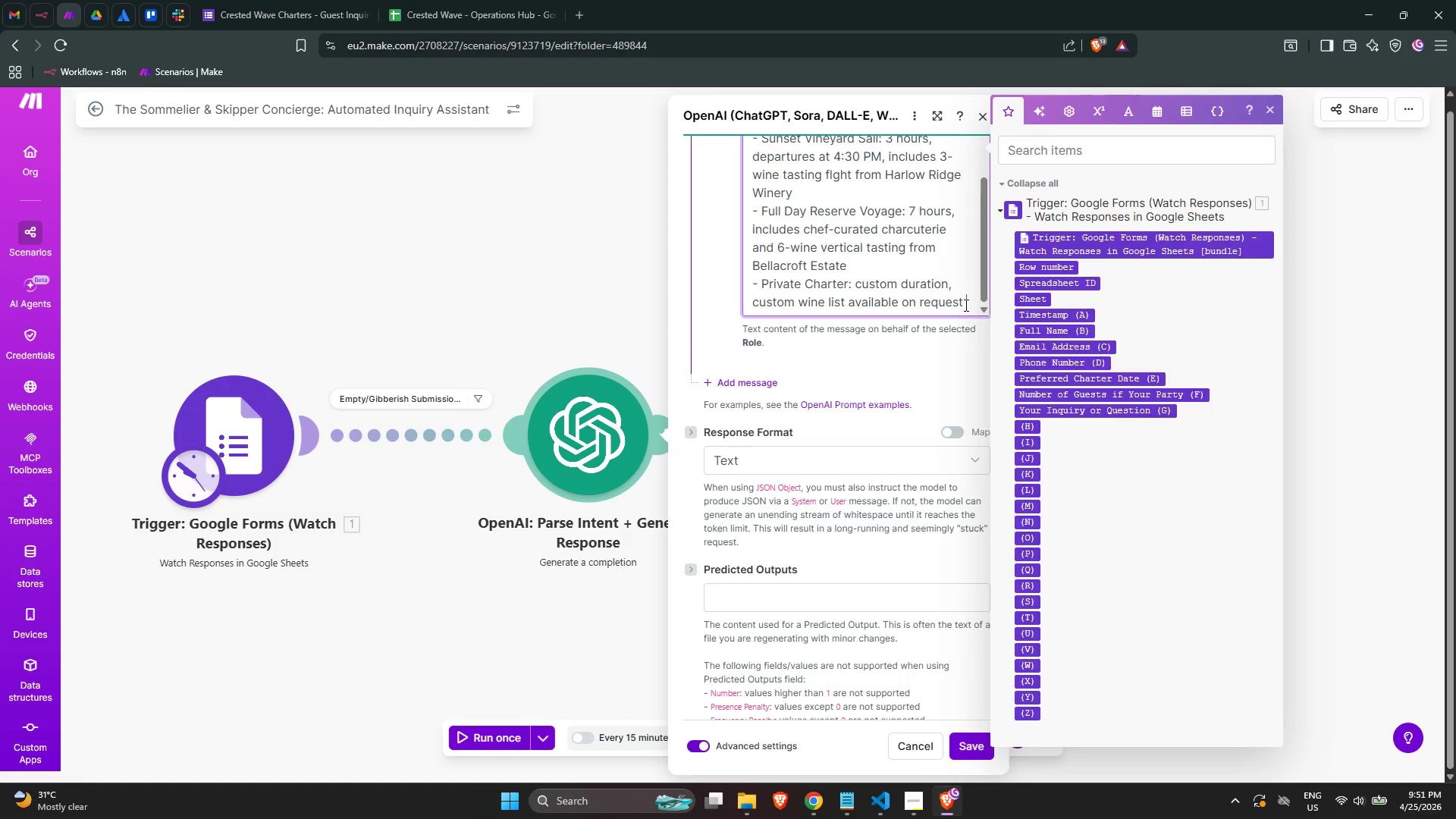 
key(Backspace)
type(, minimun)
key(Backspace)
type(m 4 guests)
 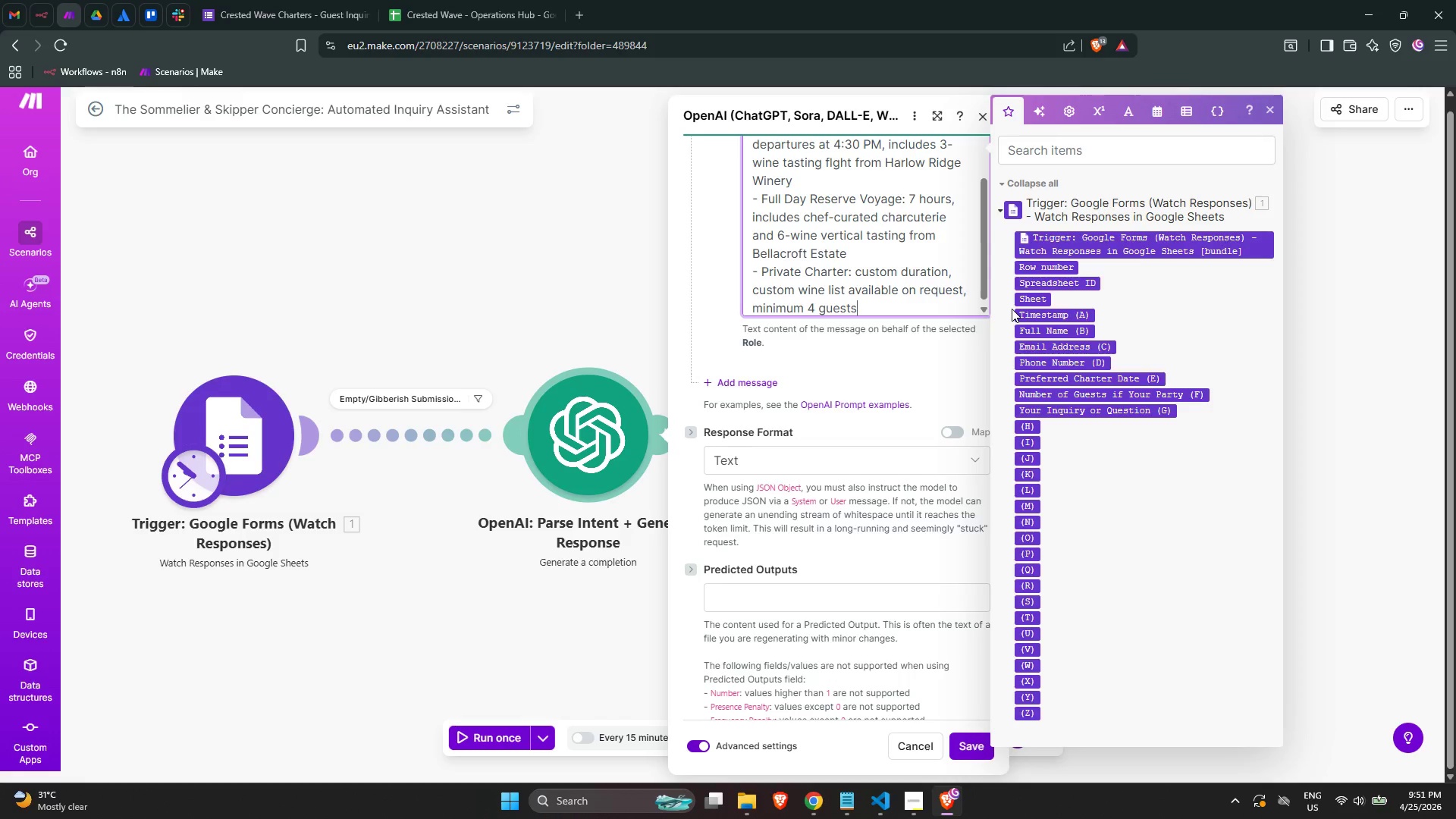 
key(Enter)
 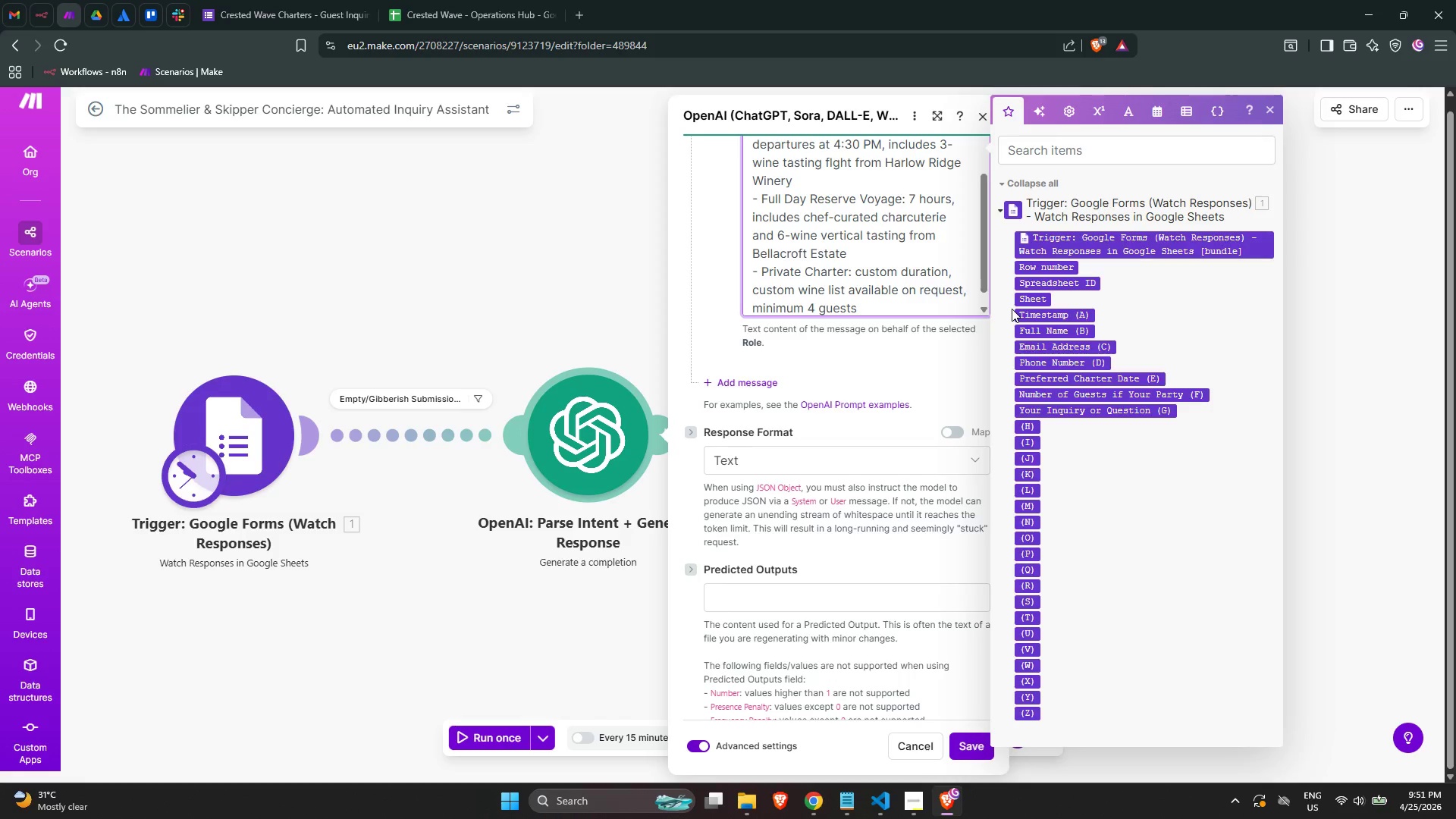 
key(Enter)
 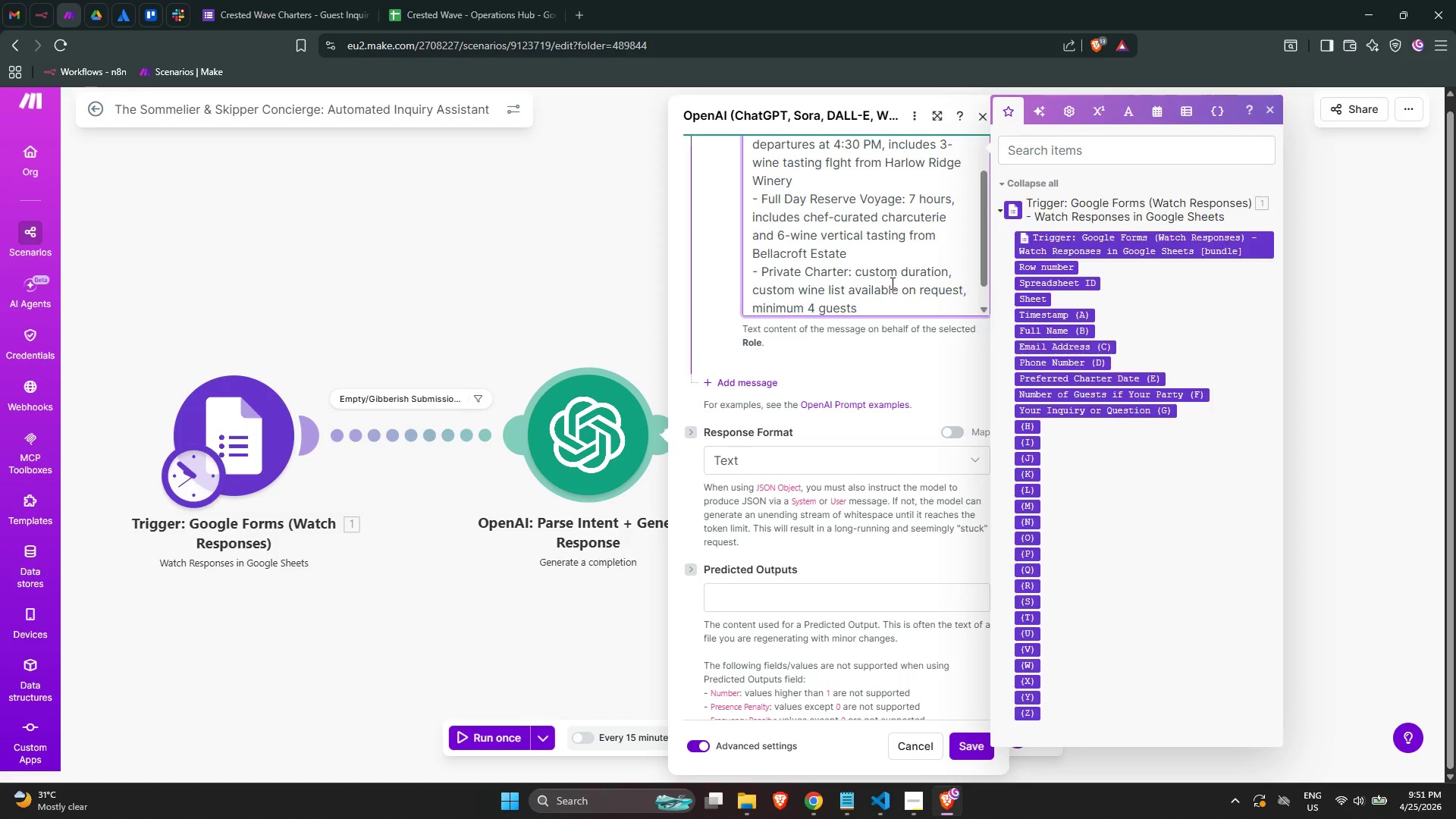 
scroll: coordinate [883, 274], scroll_direction: down, amount: 4.0
 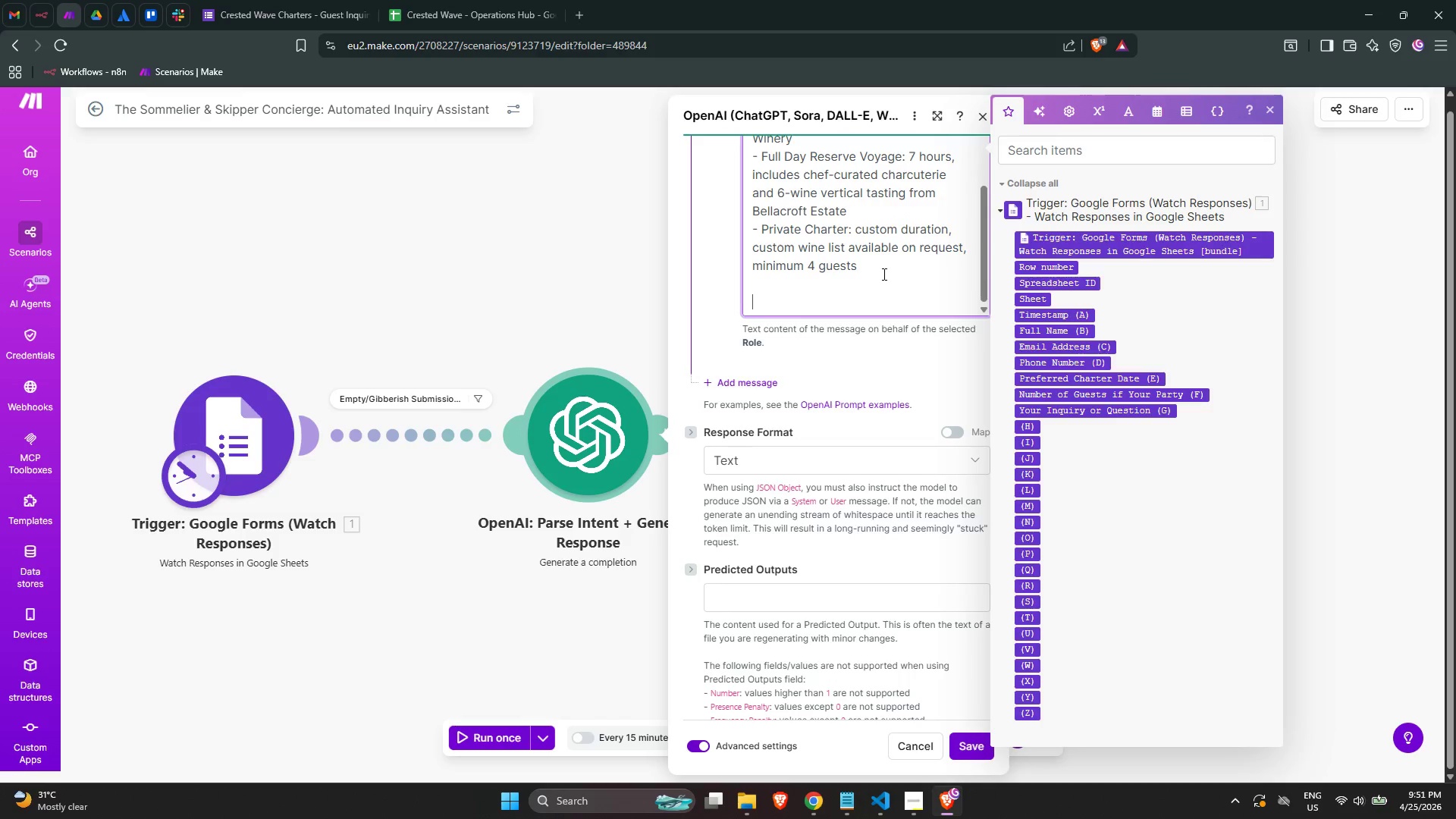 
type(Weather Policy:)
 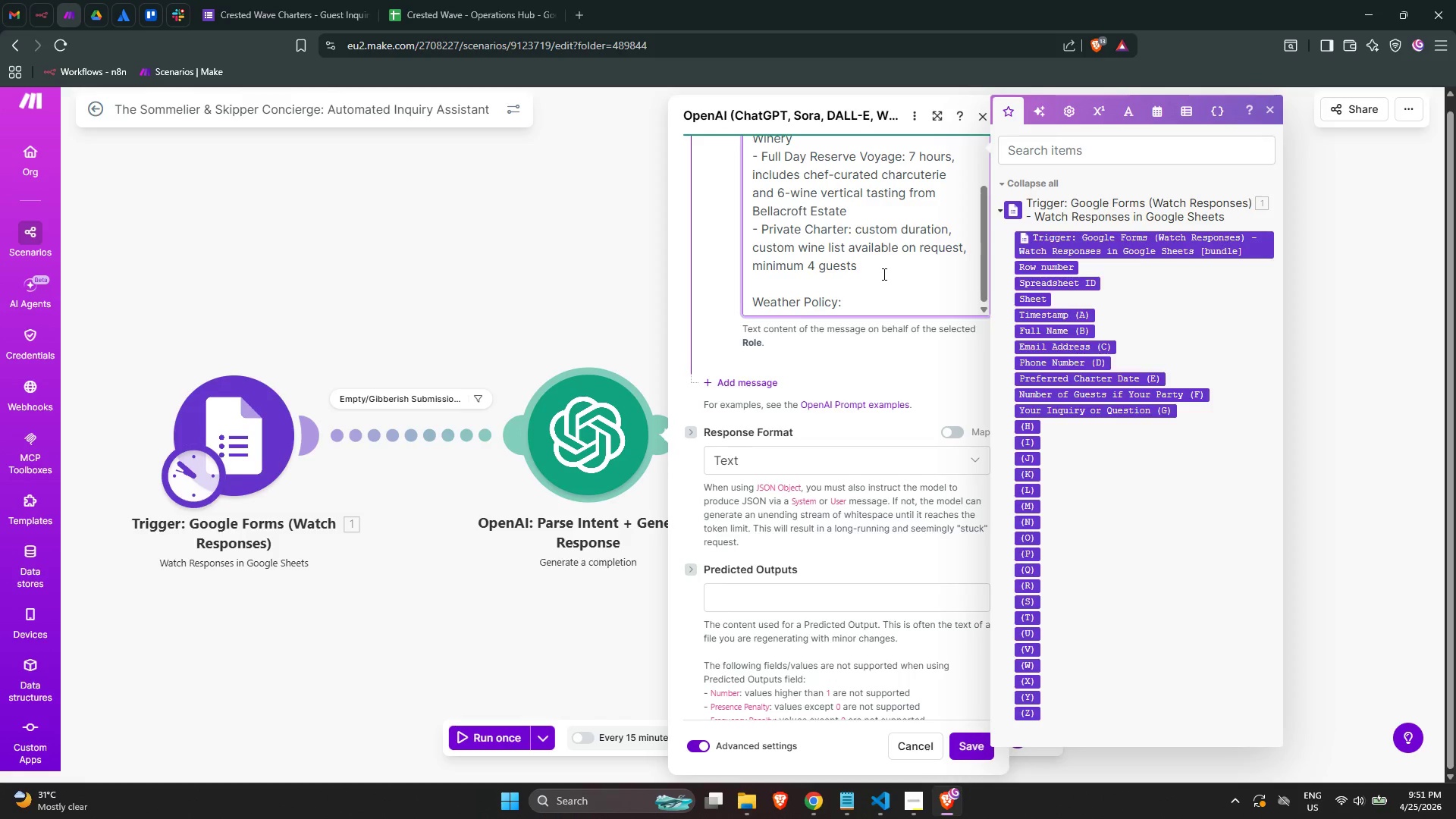 
key(Enter)
 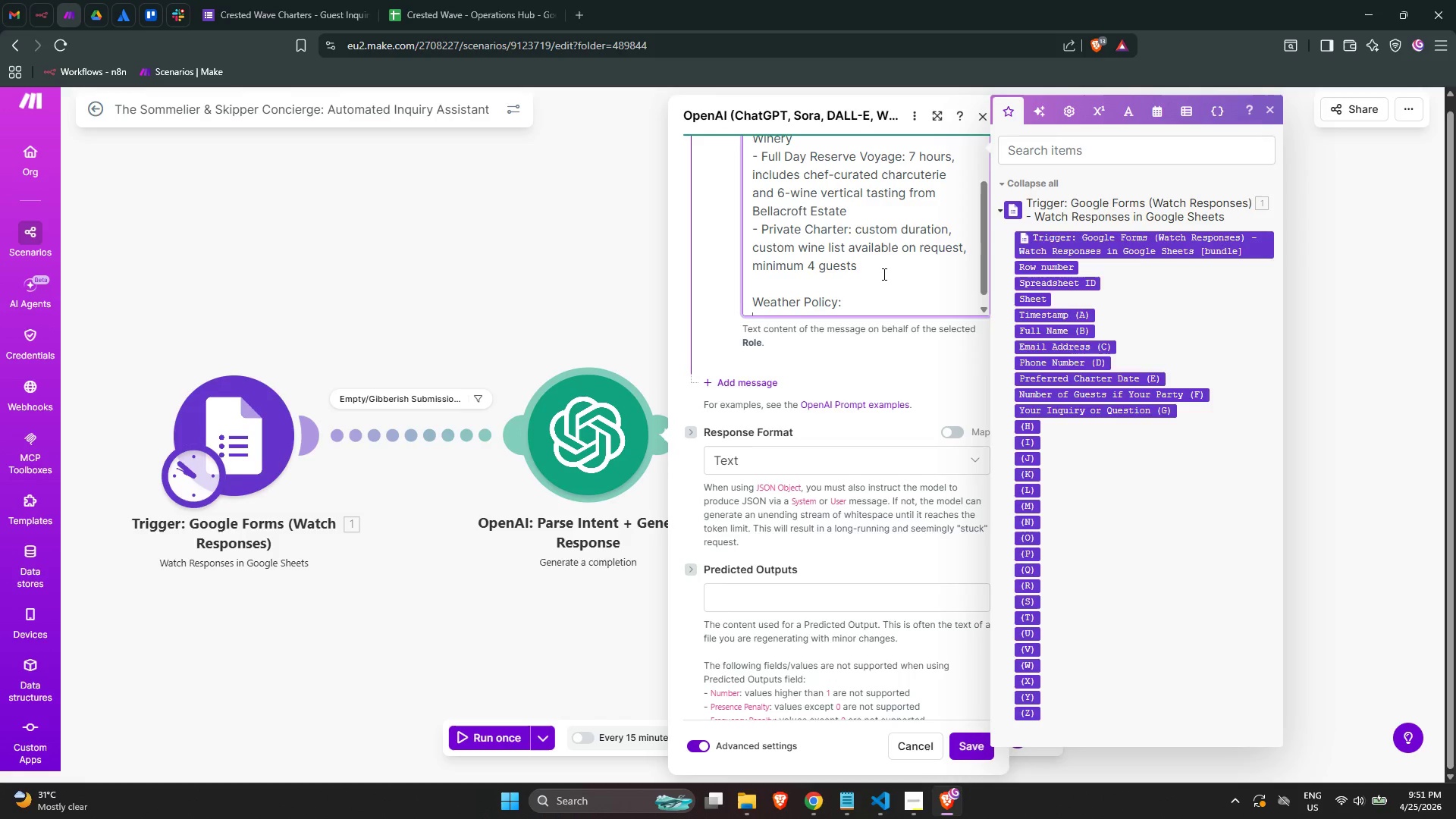 
scroll: coordinate [883, 274], scroll_direction: down, amount: 2.0
 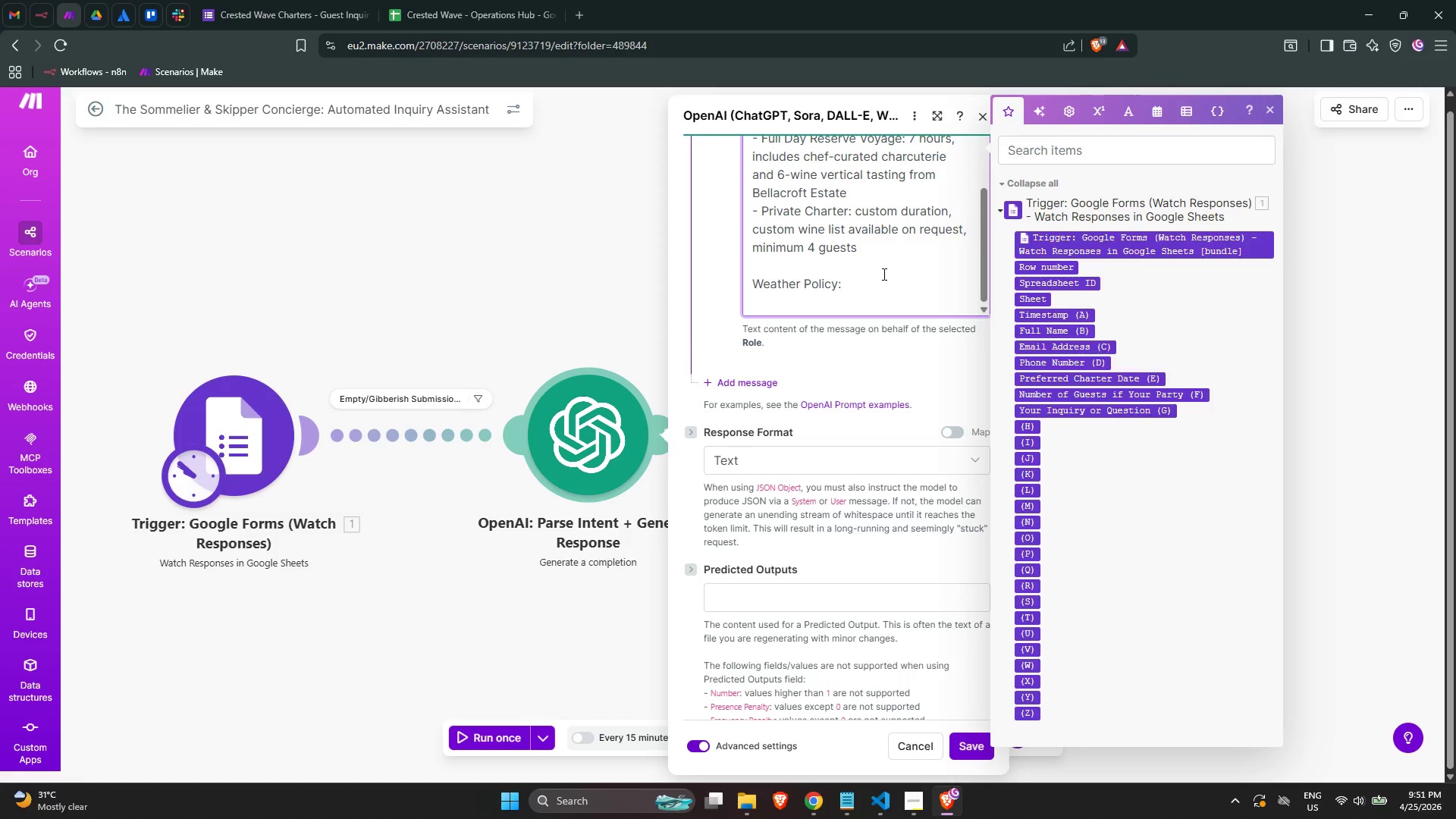 
type(- Charters depe)
key(Backspace)
type(at)
key(Backspace)
type(rt in winds up to 25)
 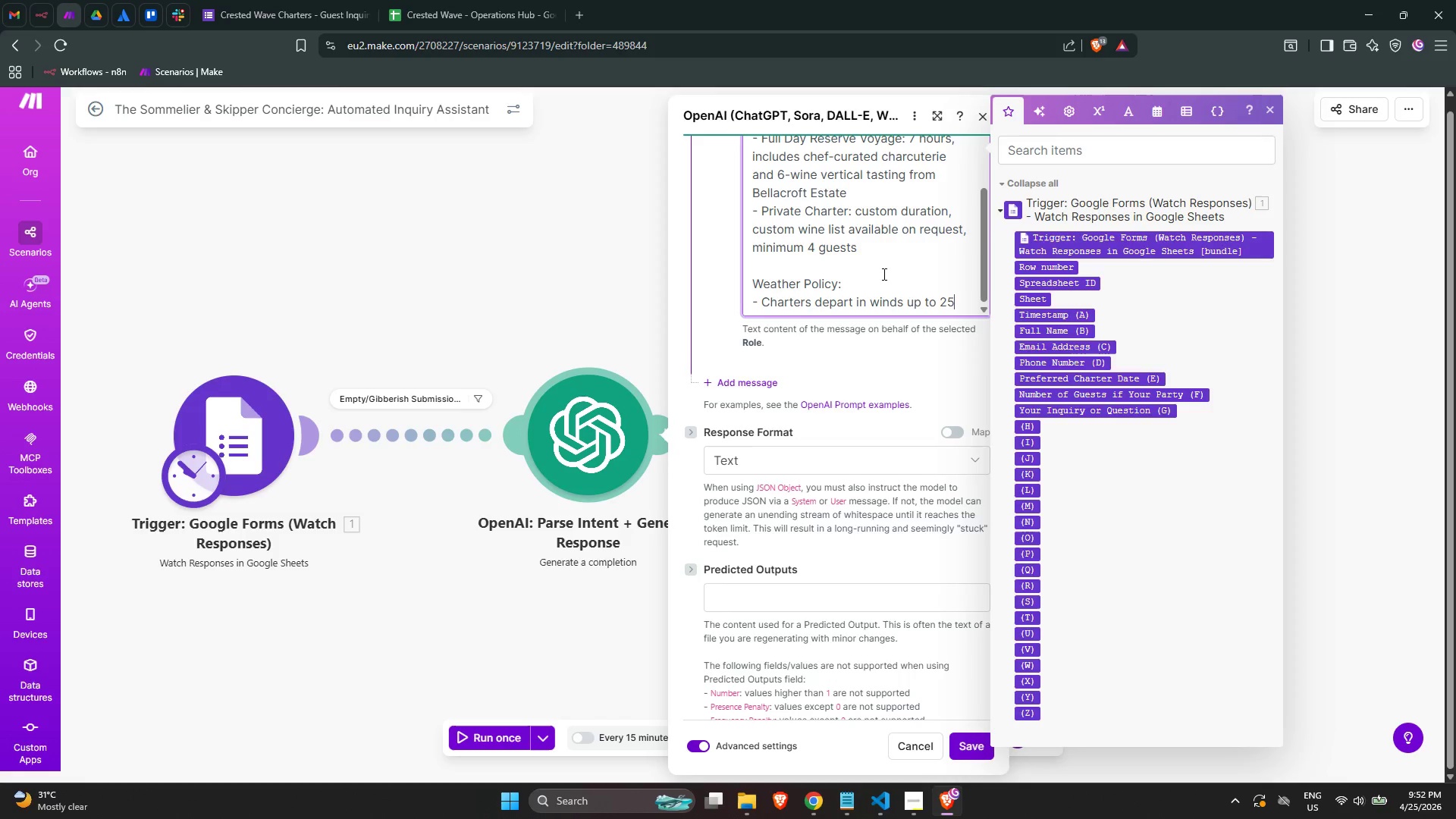 
type( knots and visbility above 1 nautical mile)
 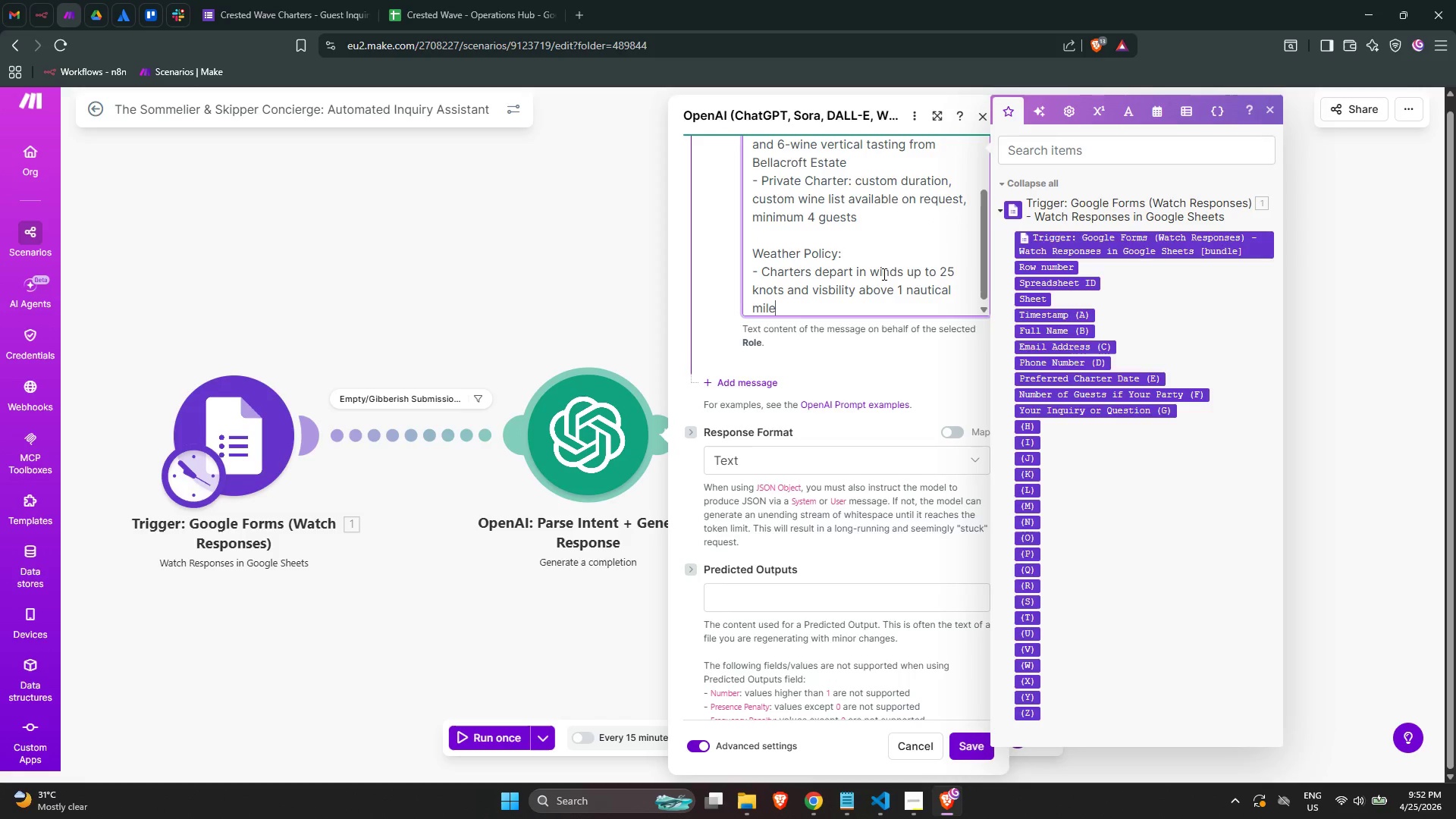 
key(Enter)
 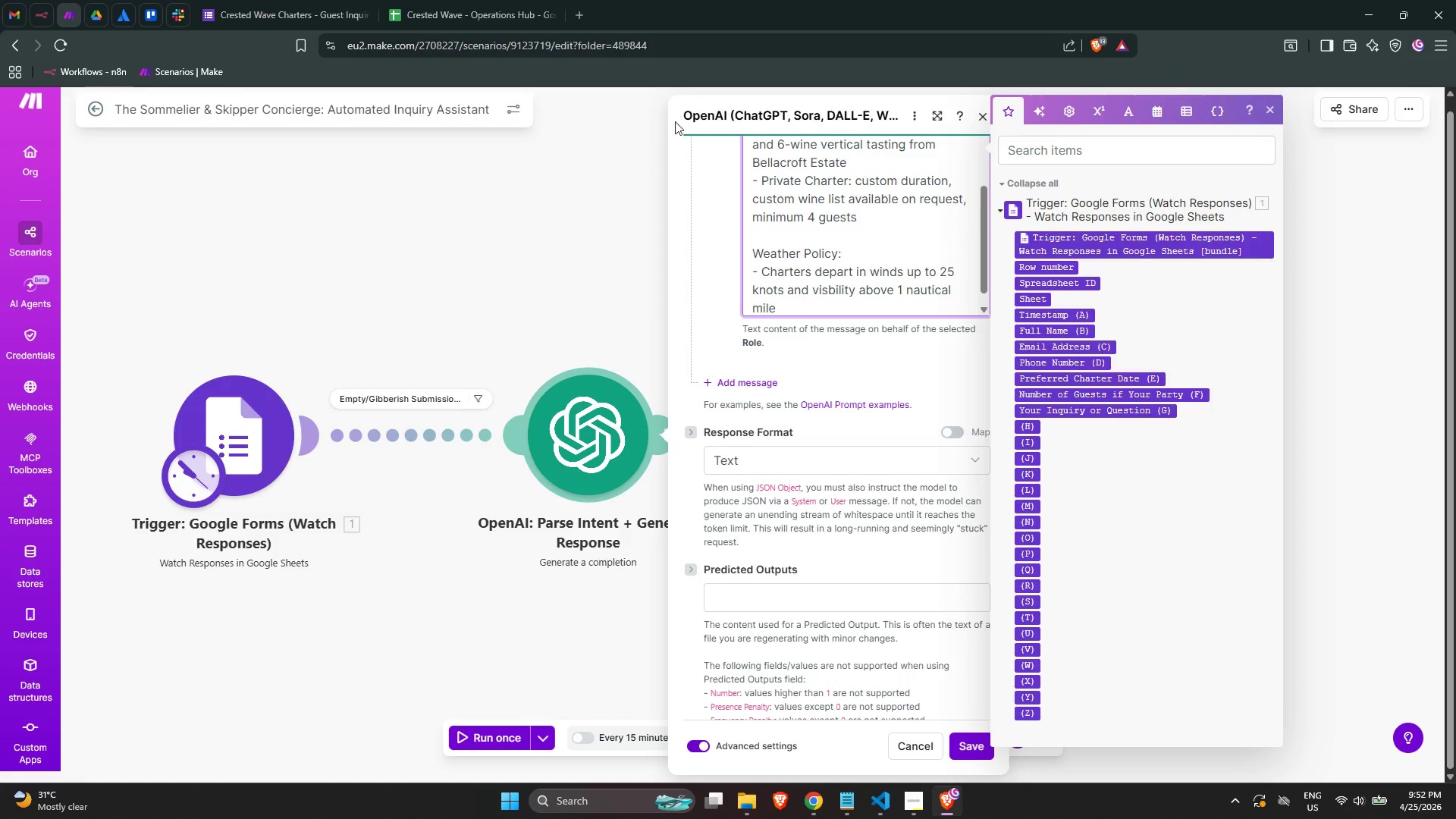 
scroll: coordinate [793, 243], scroll_direction: down, amount: 3.0
 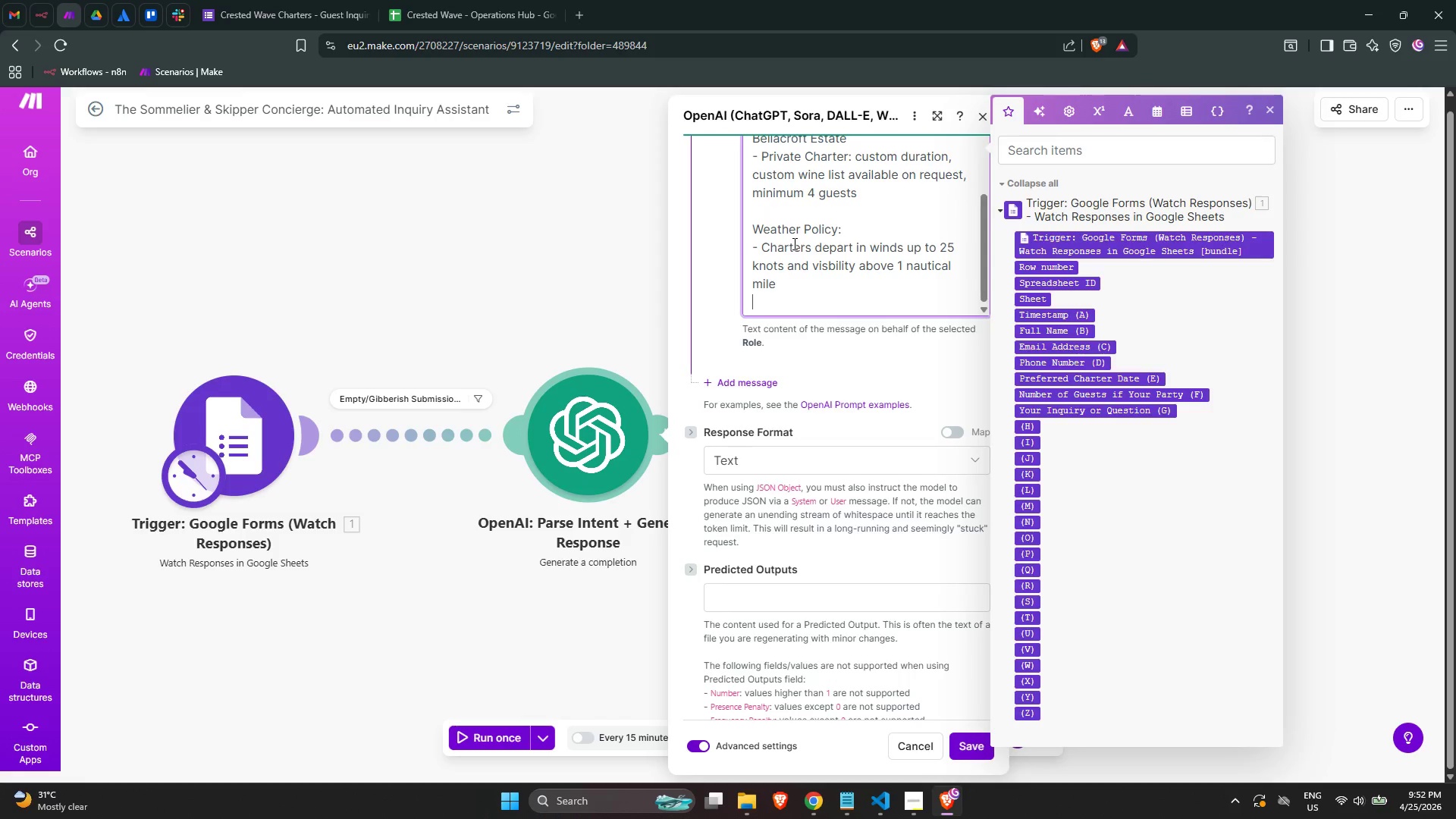 
type(- If conditions exceed limits, guests receive a full credit  (not  refund))
 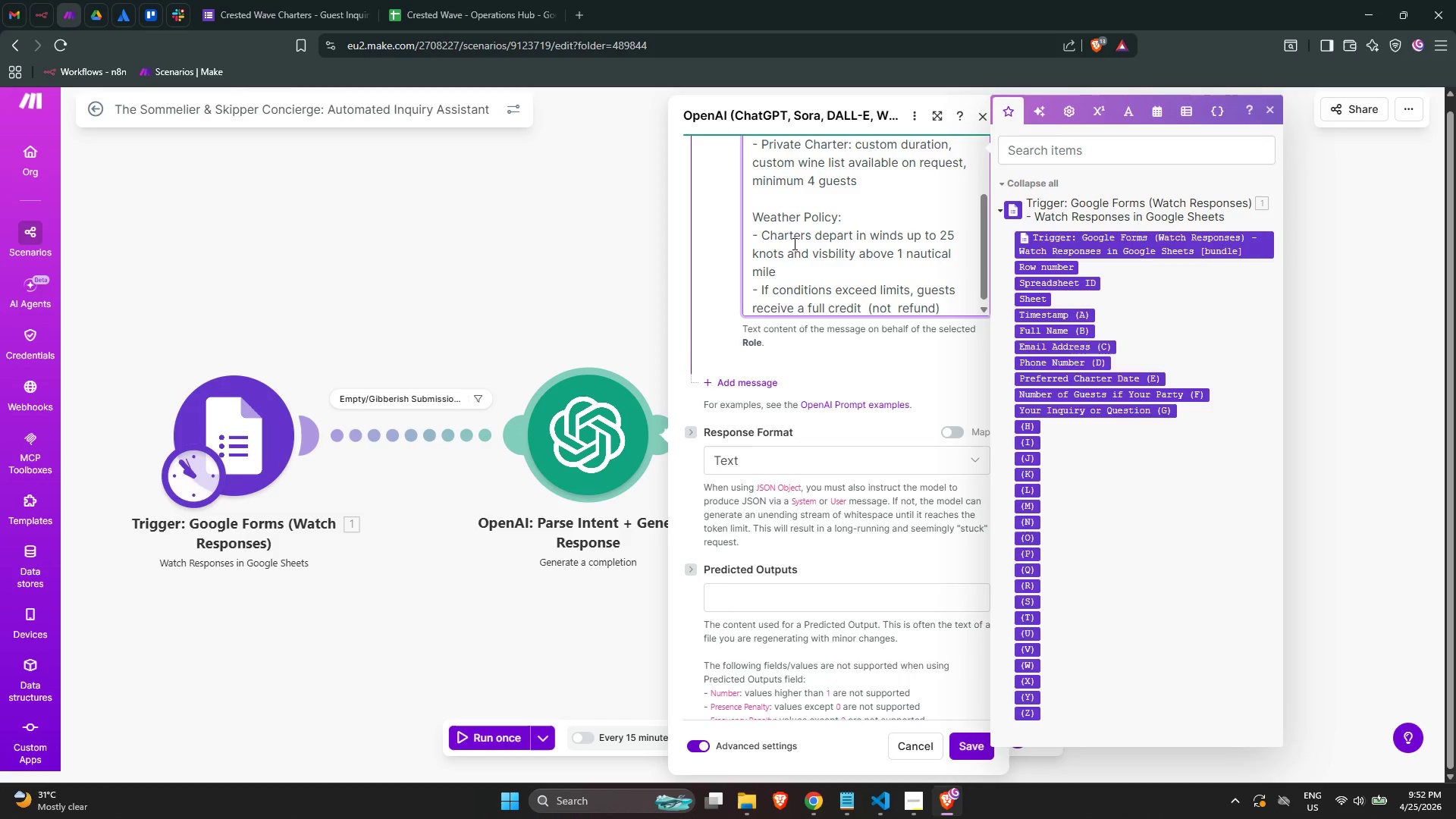 
type( valid for 12 )
 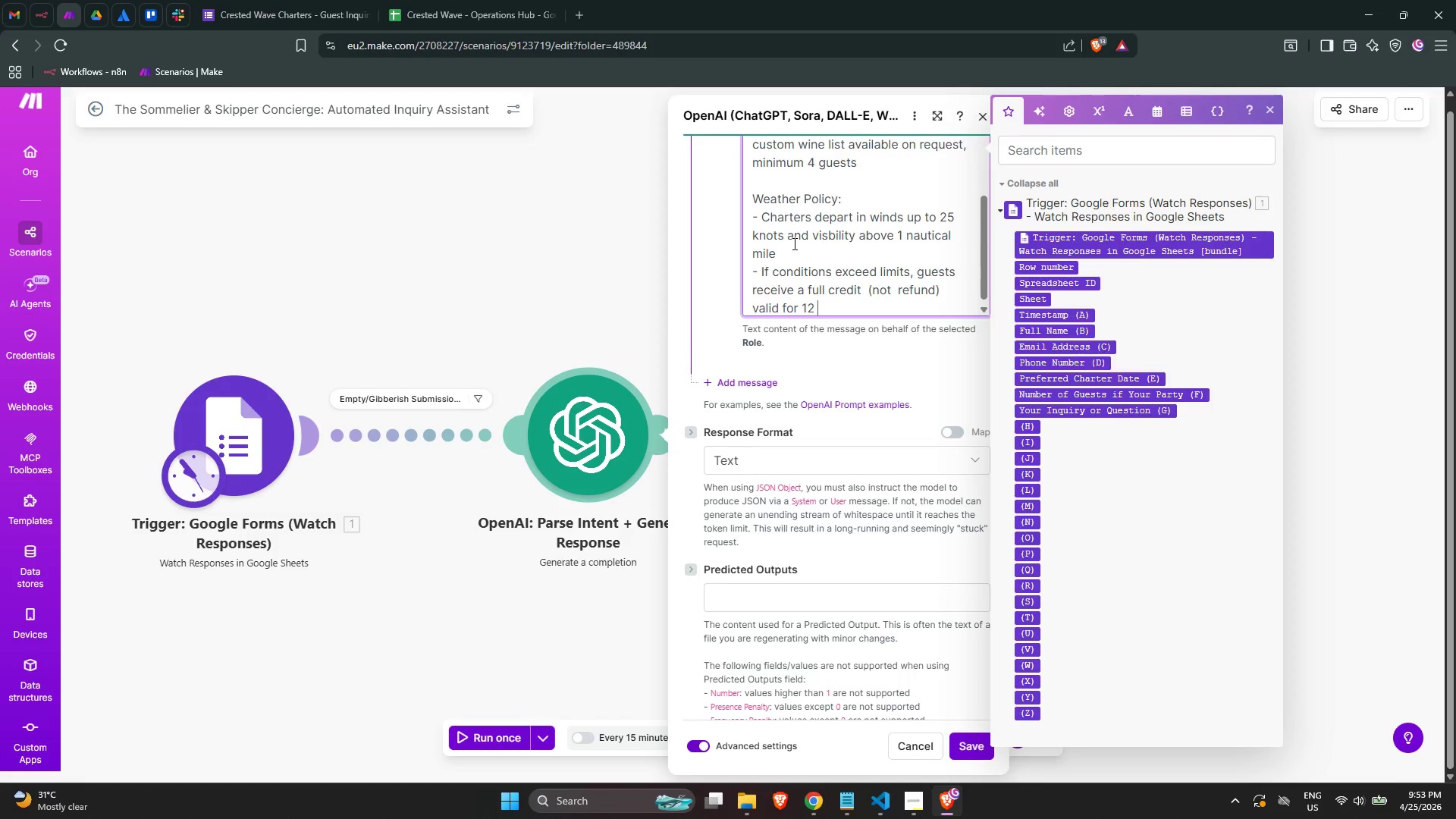 
wait(24.2)
 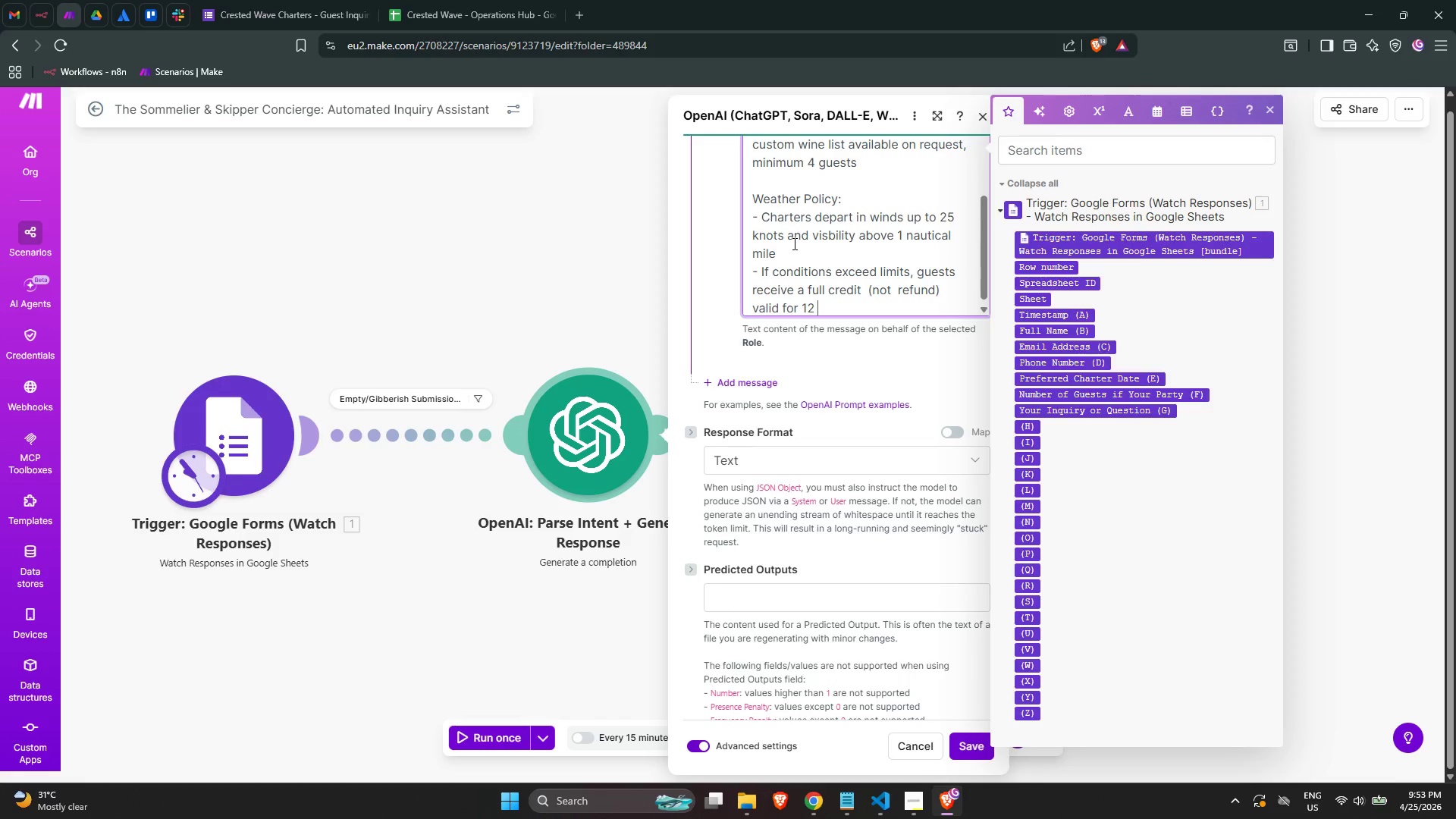 
type(months)
 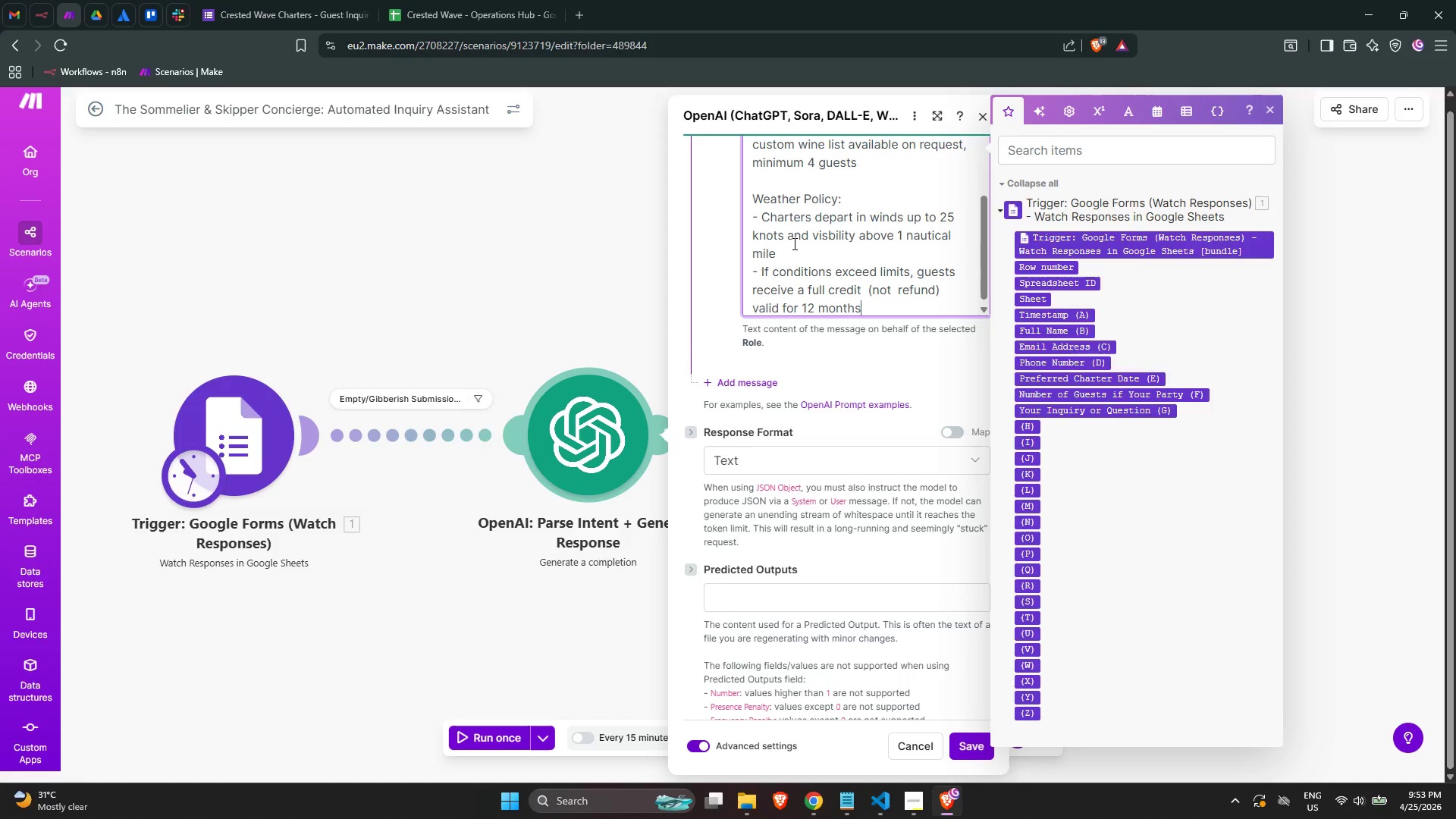 
key(Enter)
 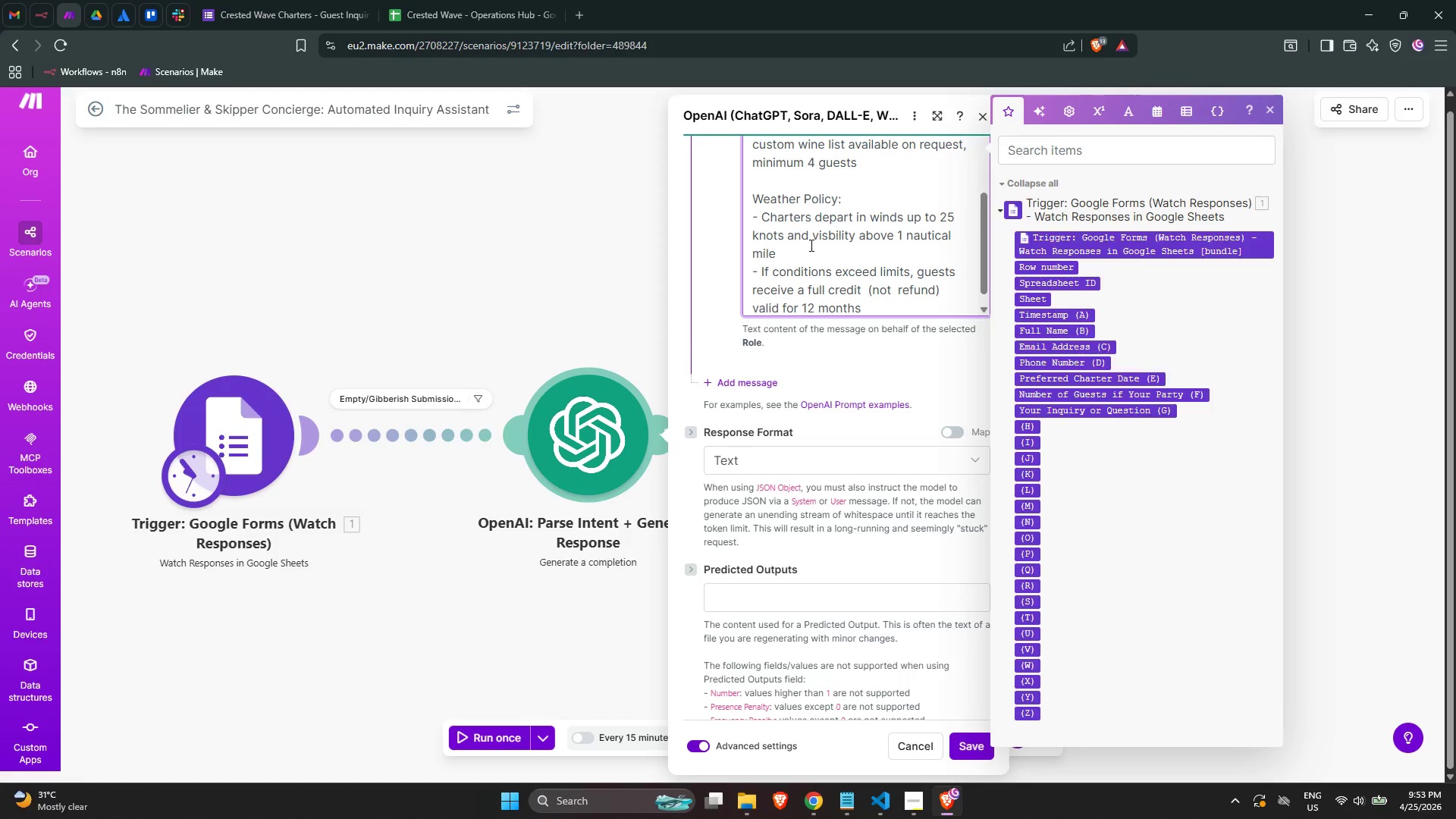 
scroll: coordinate [830, 263], scroll_direction: down, amount: 1.0
 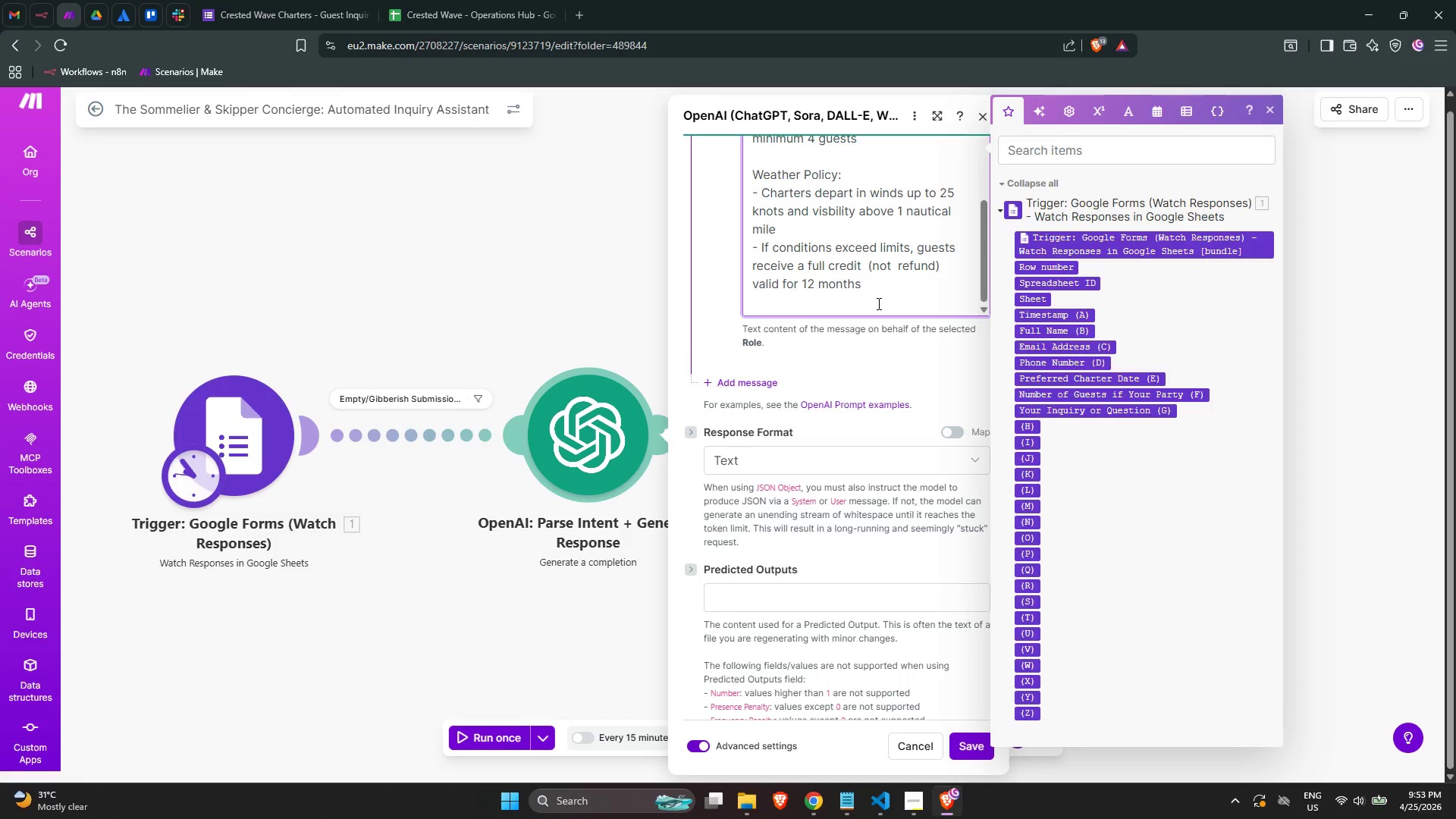 
wait(16.72)
 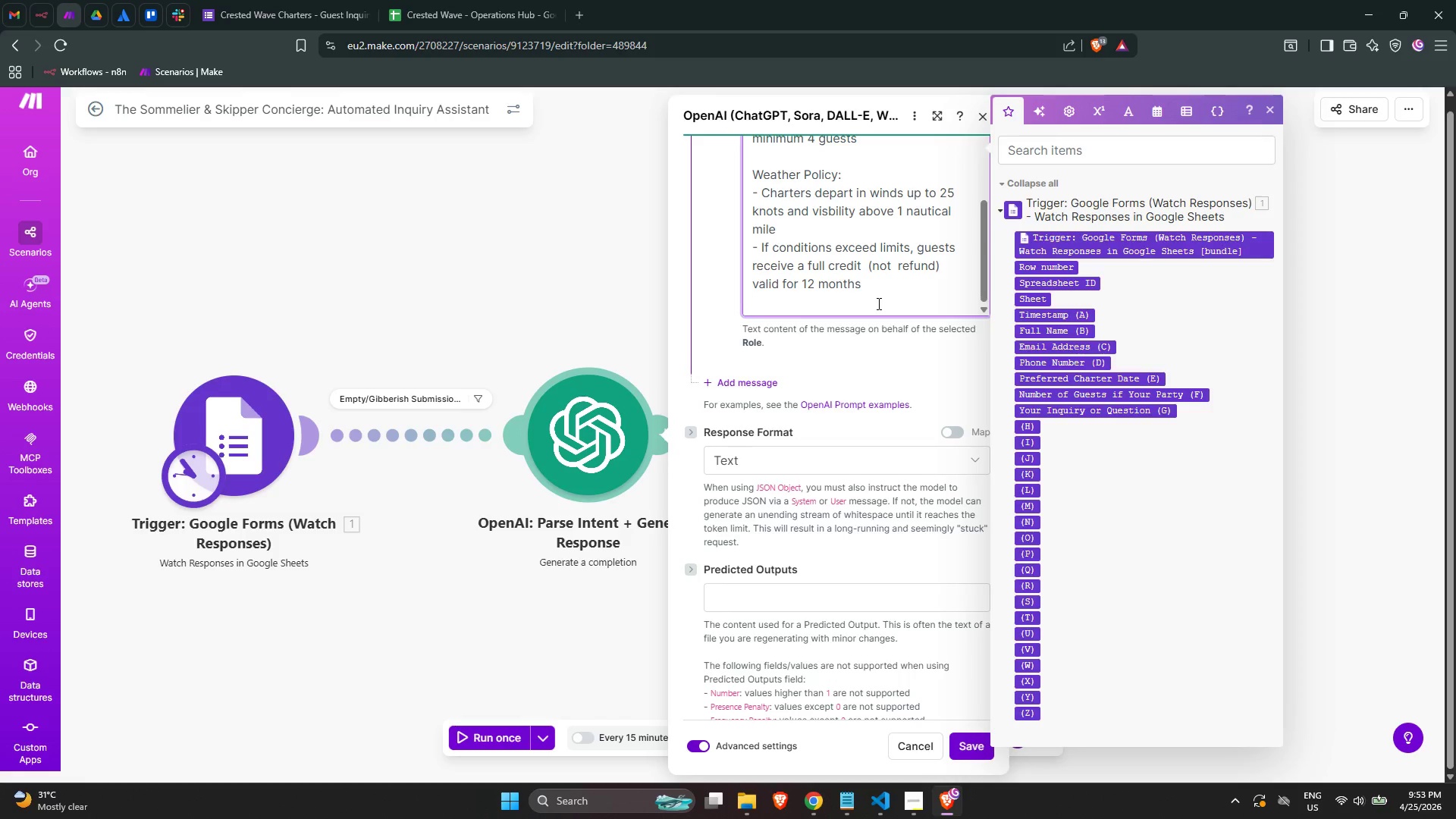 
type(- Final go/no-go decision is made 4 hours beofre departure)
 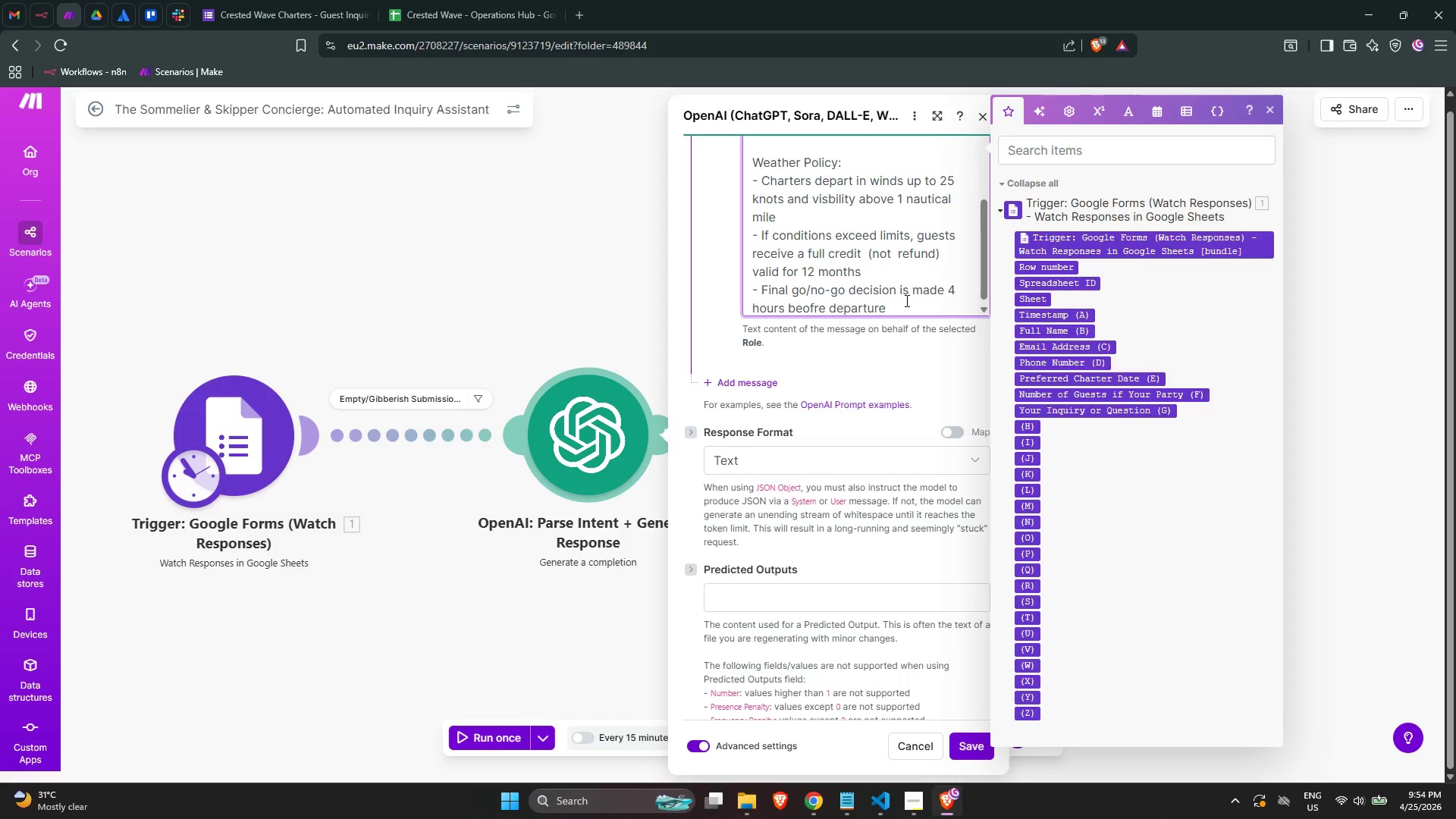 
wait(12.44)
 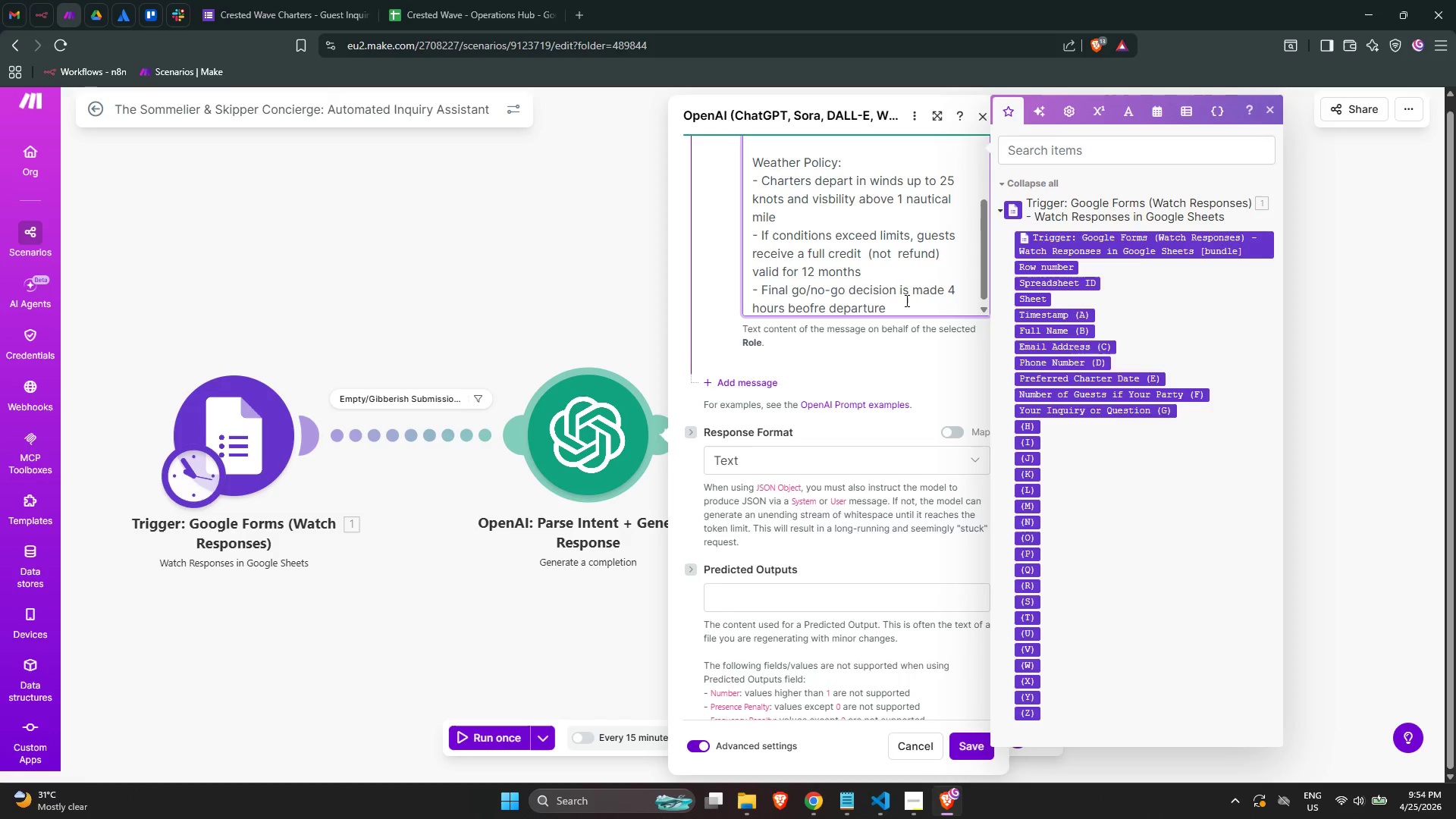 
key(Enter)
 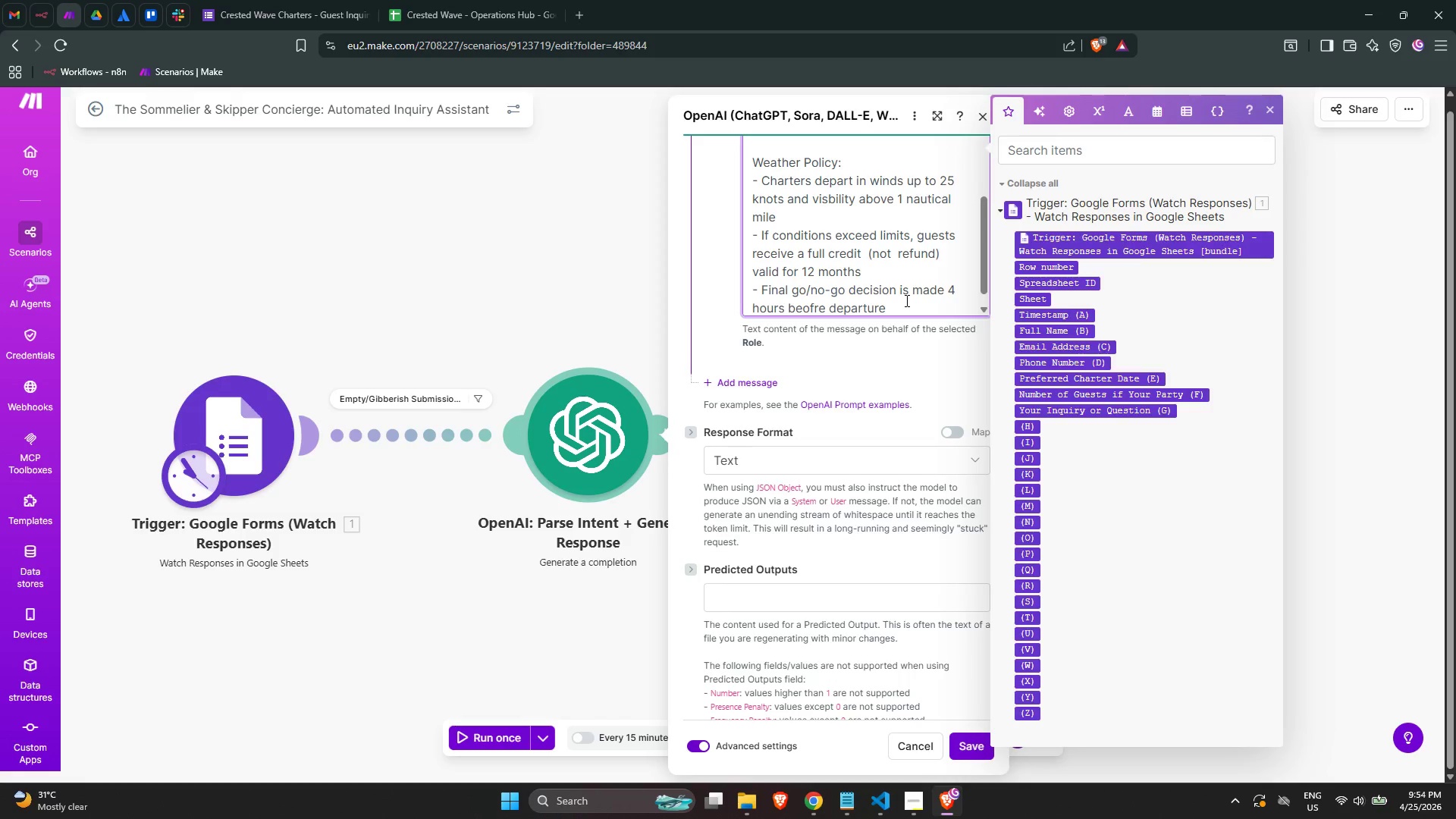 
key(Enter)
 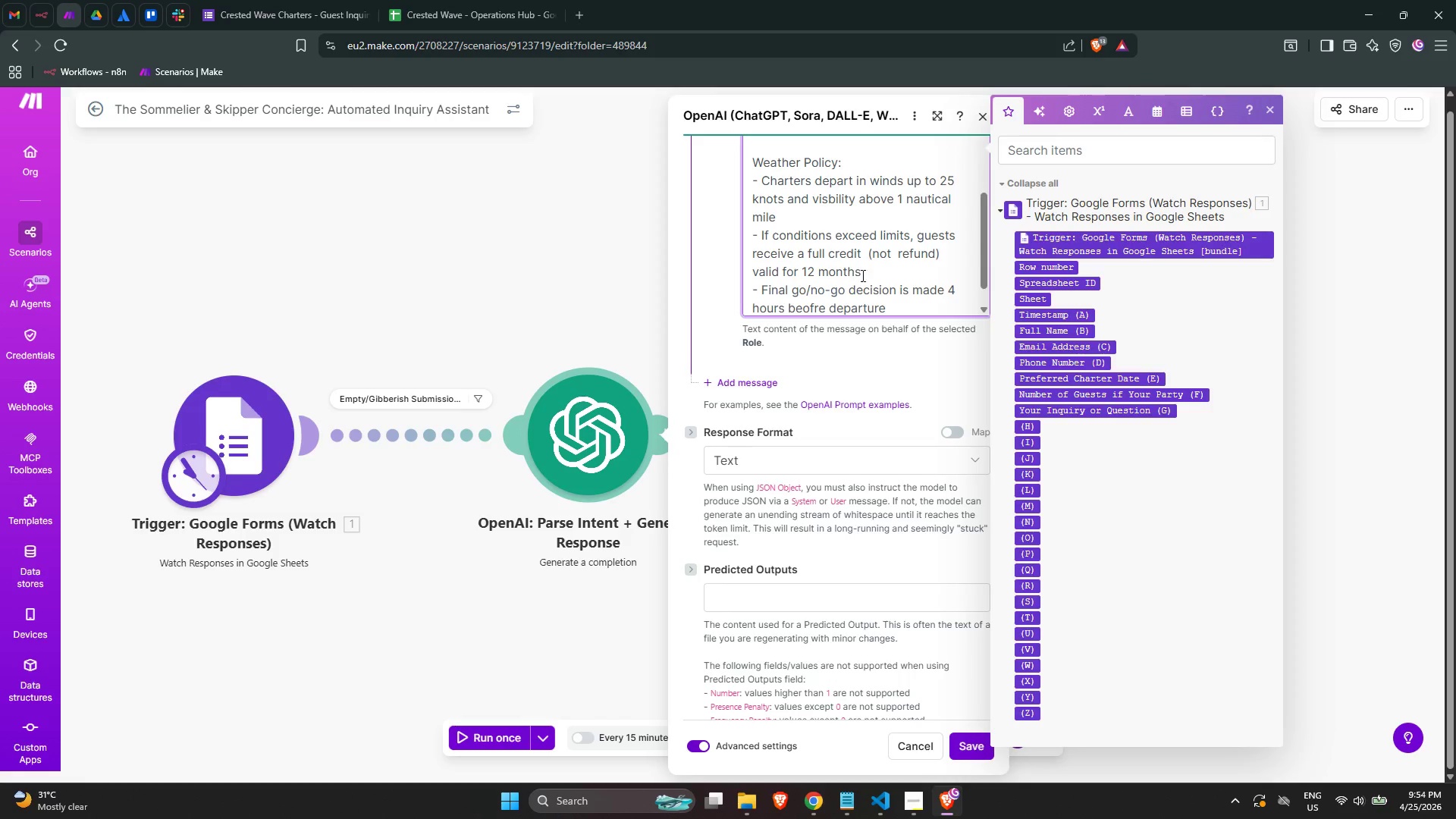 
scroll: coordinate [874, 278], scroll_direction: down, amount: 2.0
 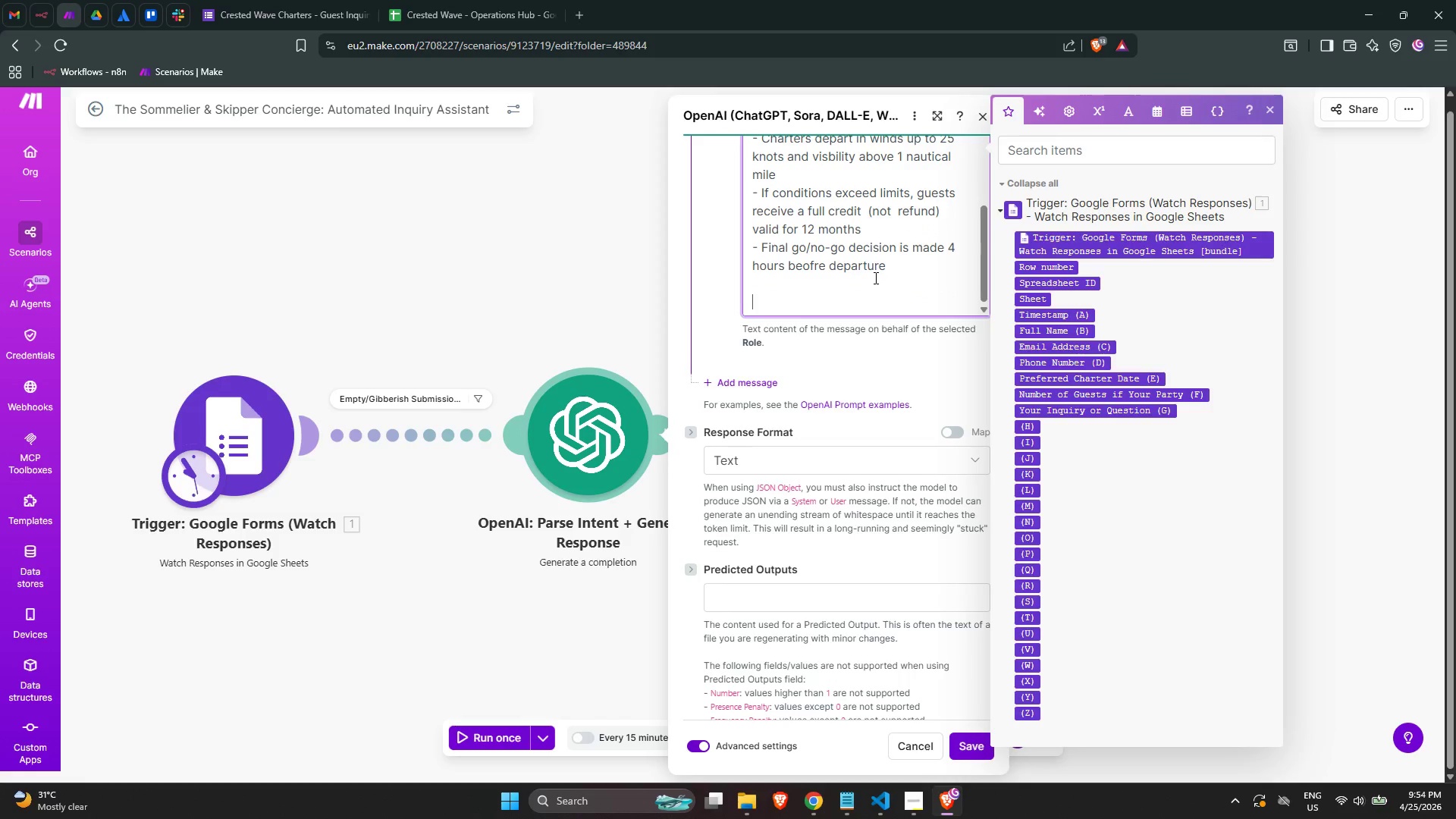 
wait(9.06)
 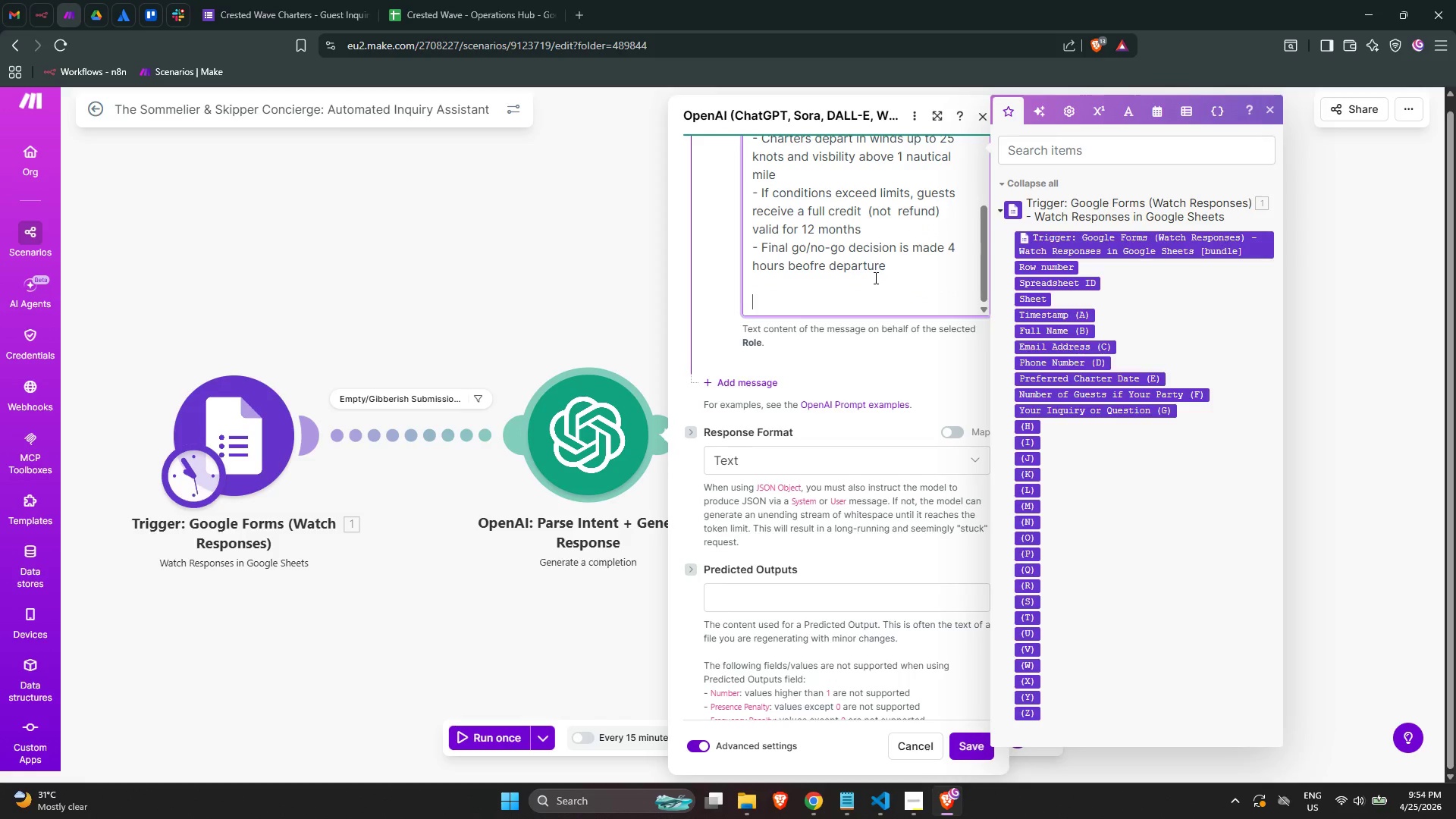 
scroll: coordinate [843, 284], scroll_direction: none, amount: 0.0
 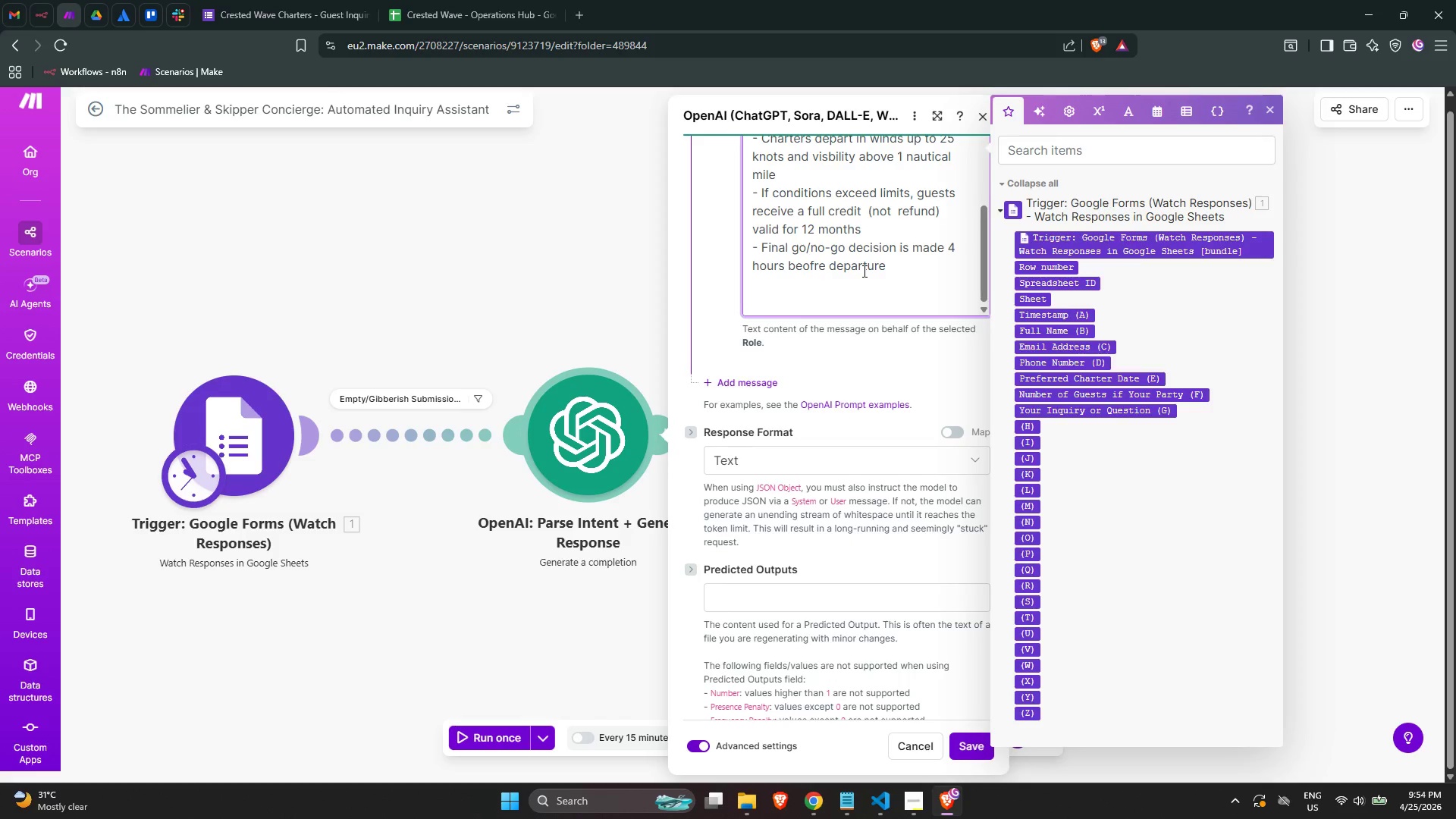 
wait(9.01)
 